 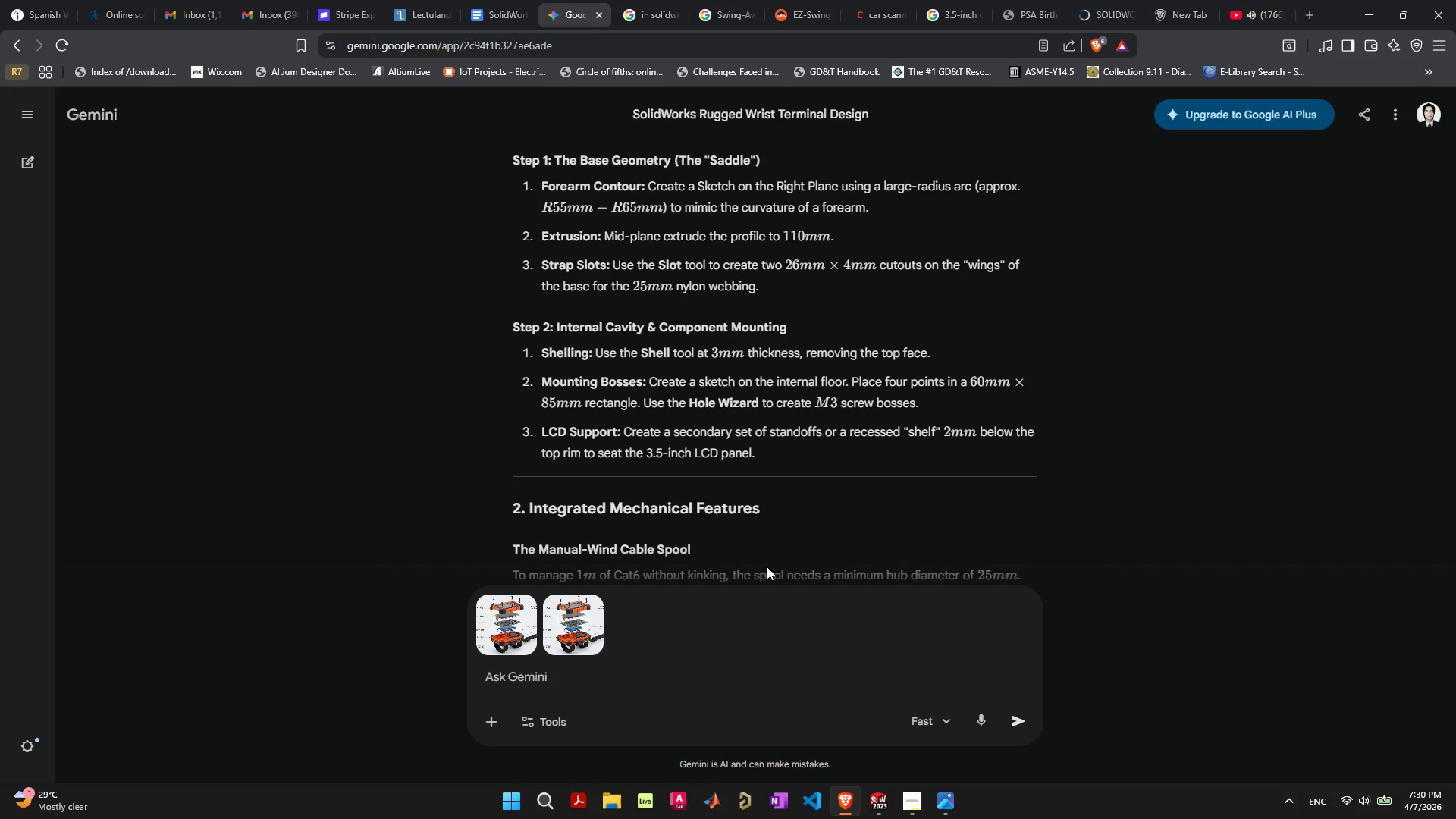 
left_click([501, 18])
 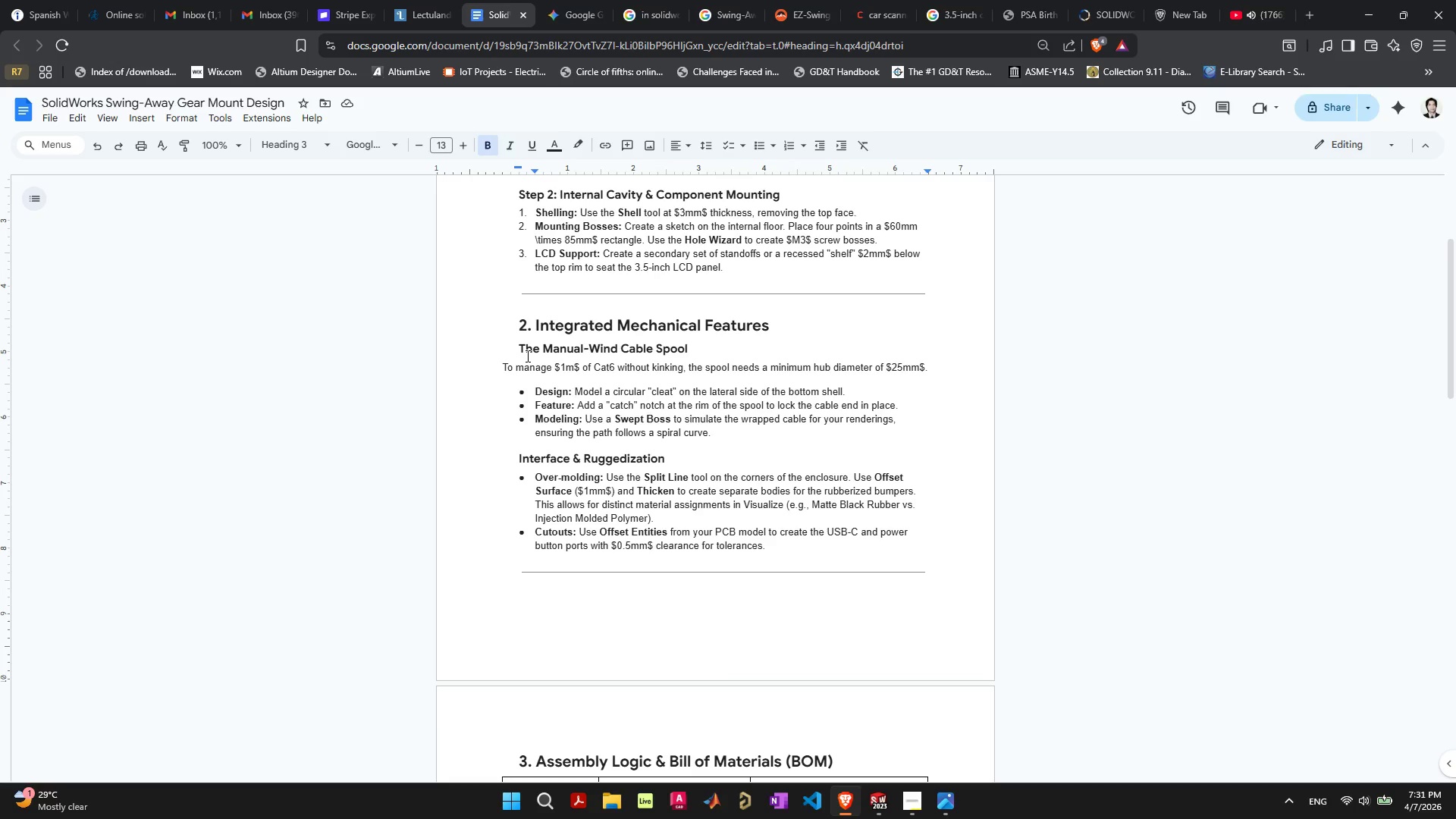 
left_click_drag(start_coordinate=[526, 350], to_coordinate=[720, 354])
 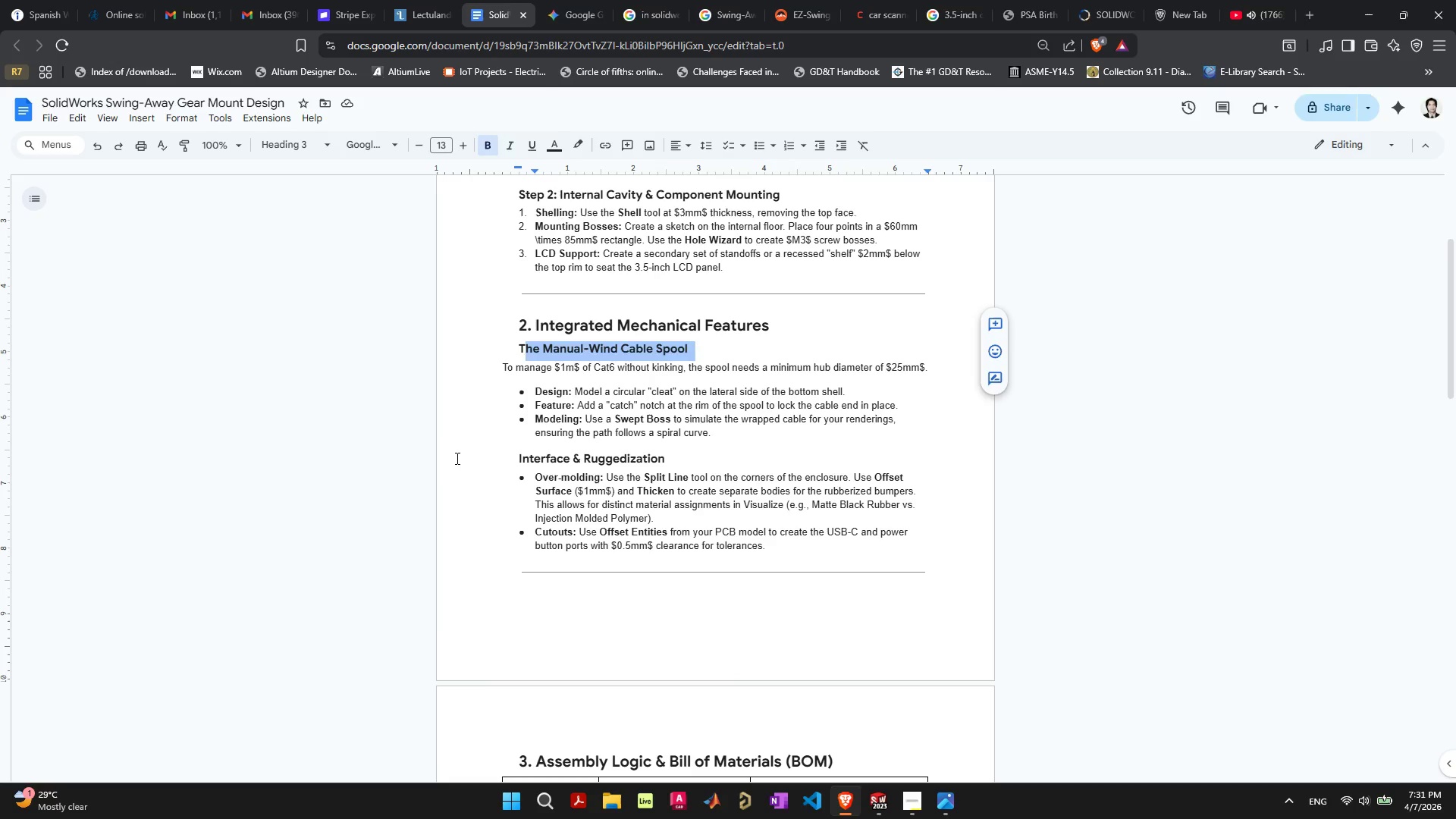 
left_click([449, 463])
 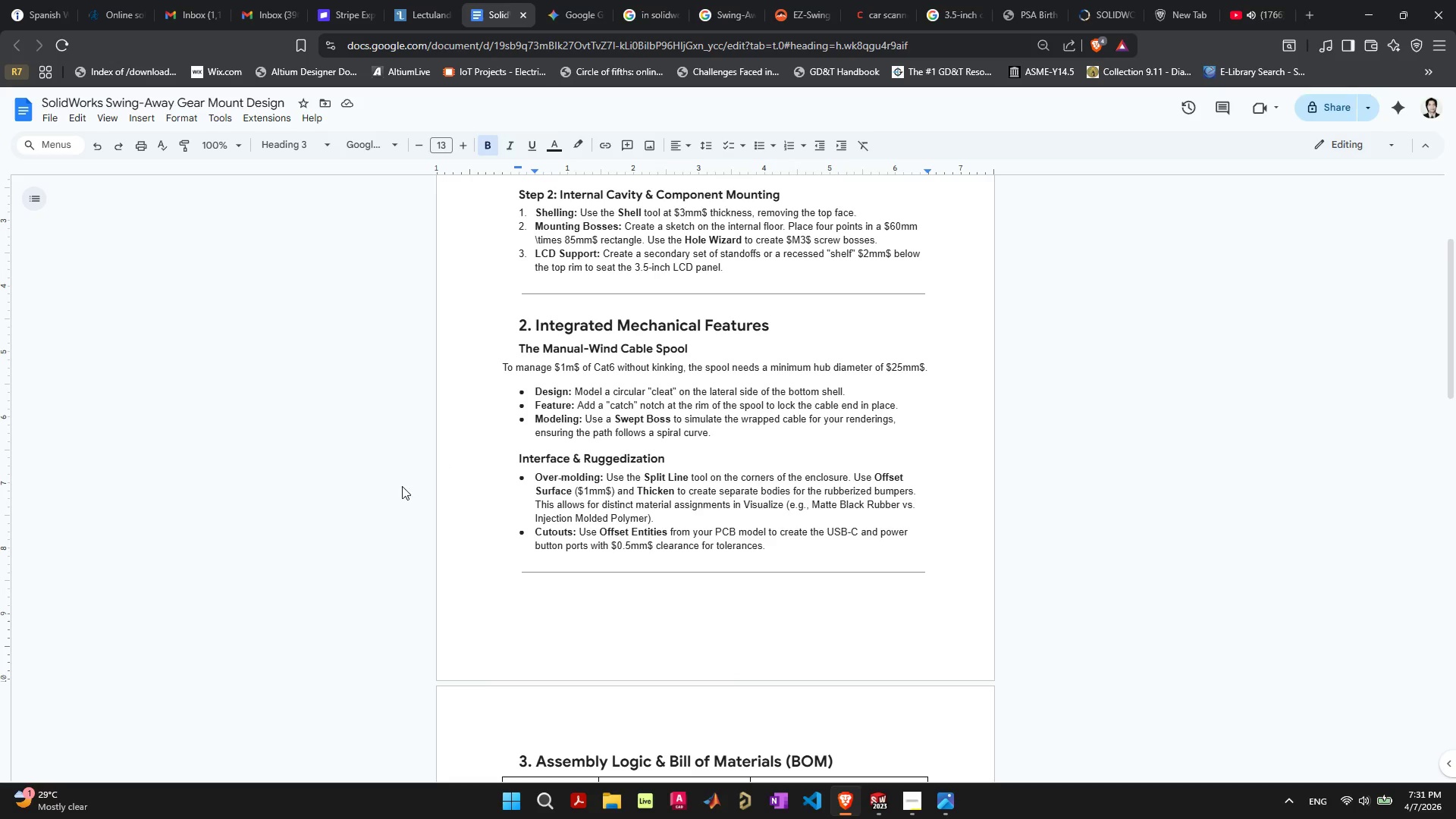 
left_click([384, 499])
 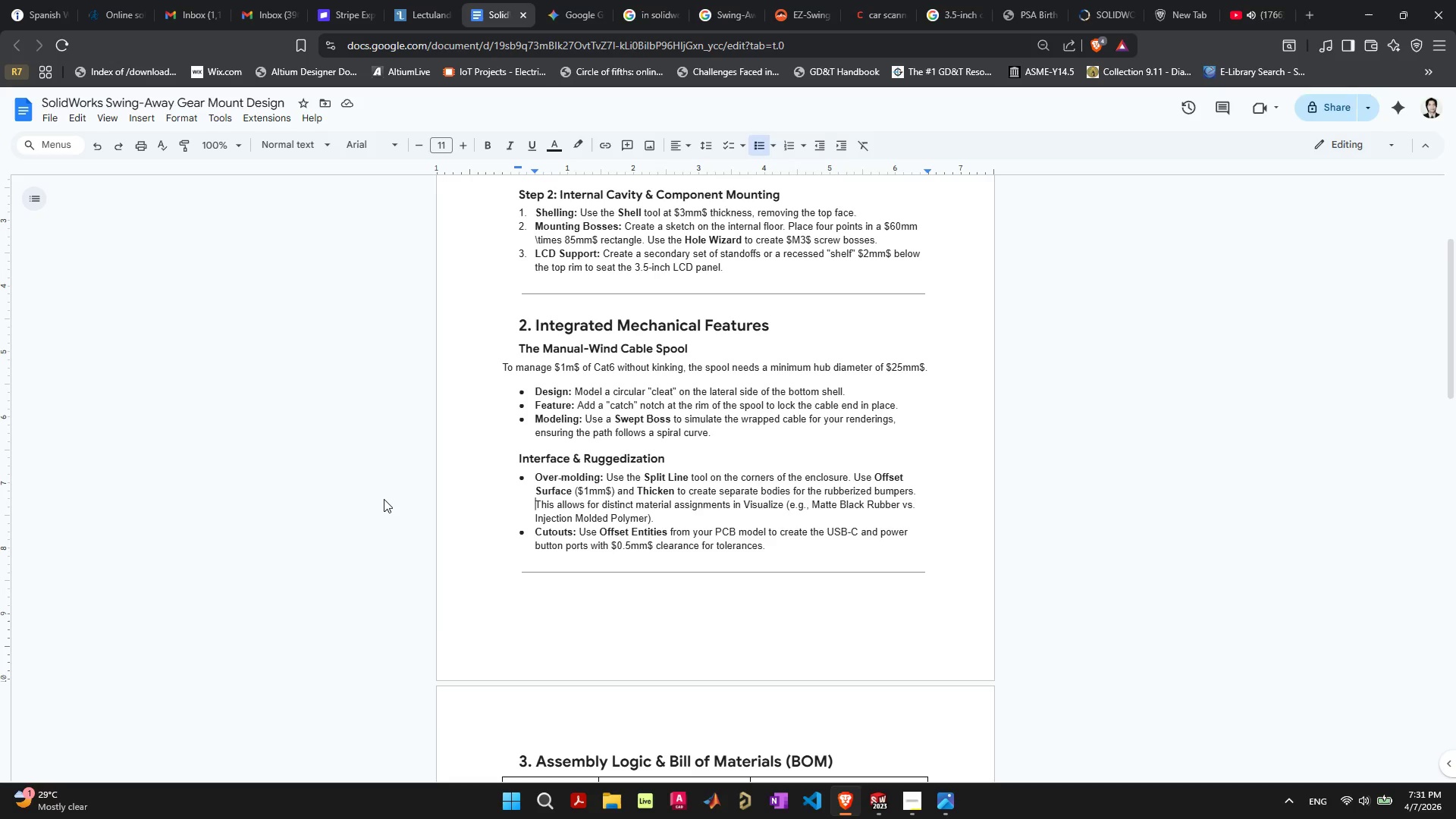 
wait(12.12)
 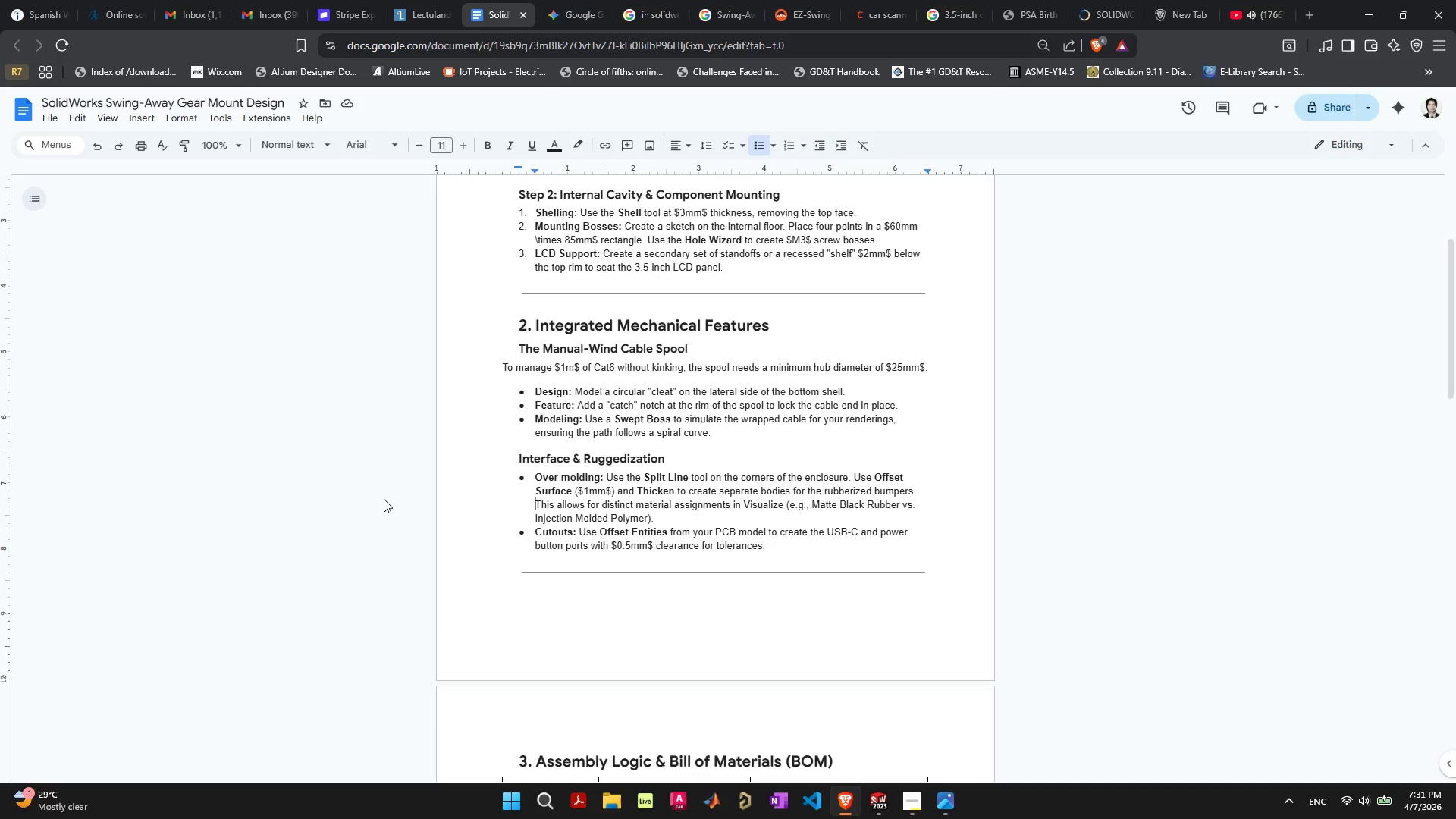 
left_click([1161, 0])
 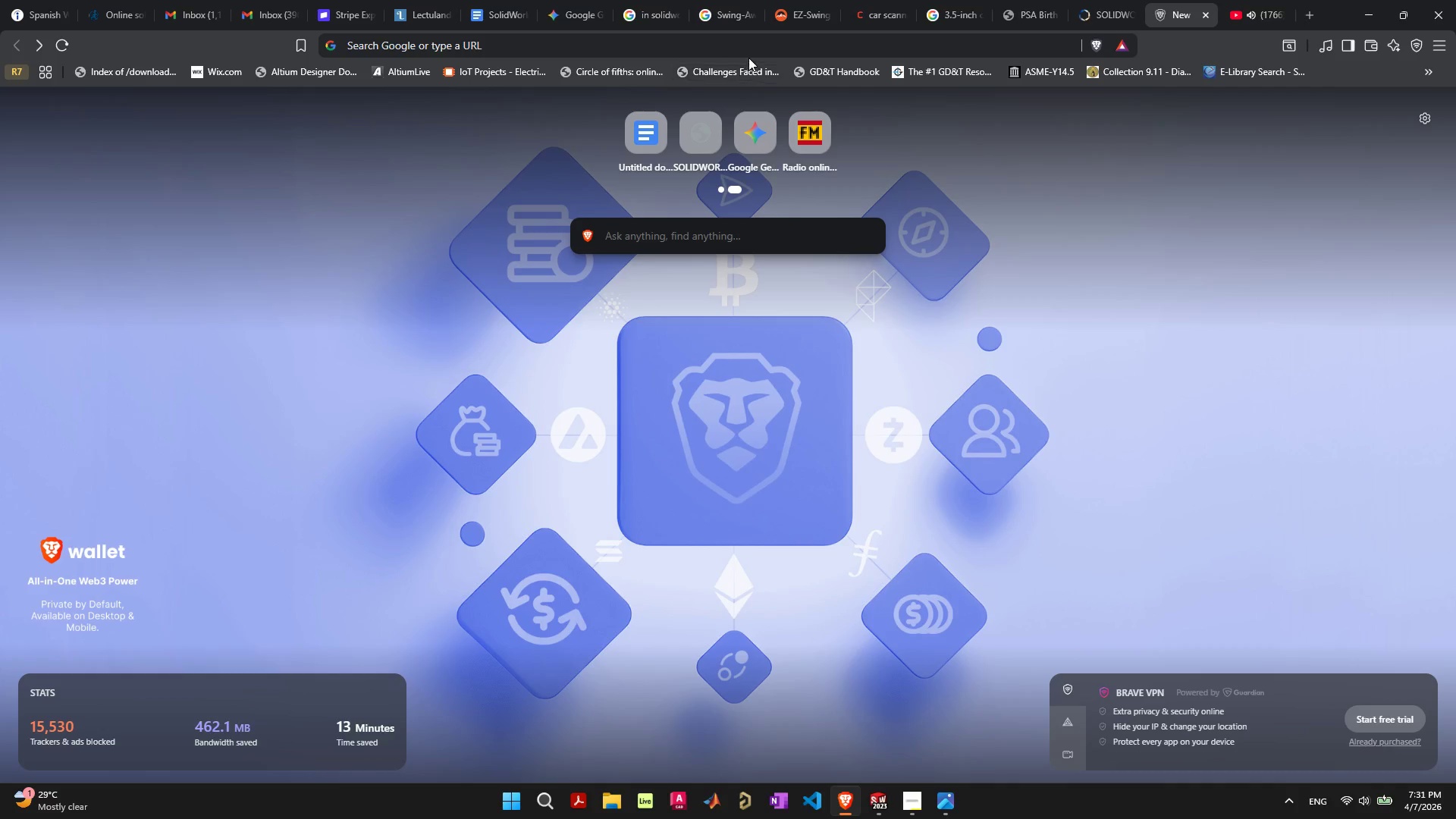 
left_click([752, 52])
 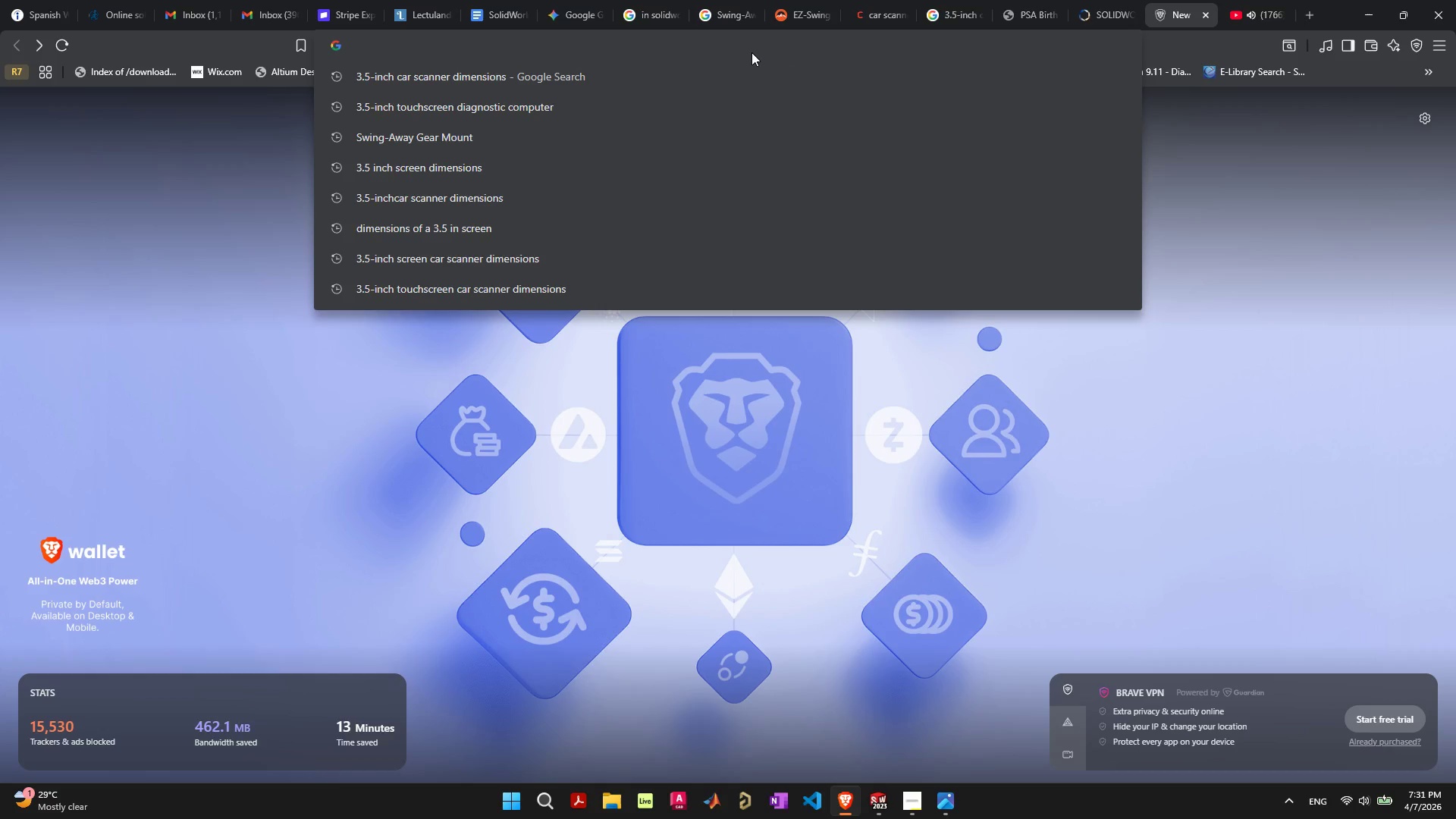 
type(cat6 cable di)
 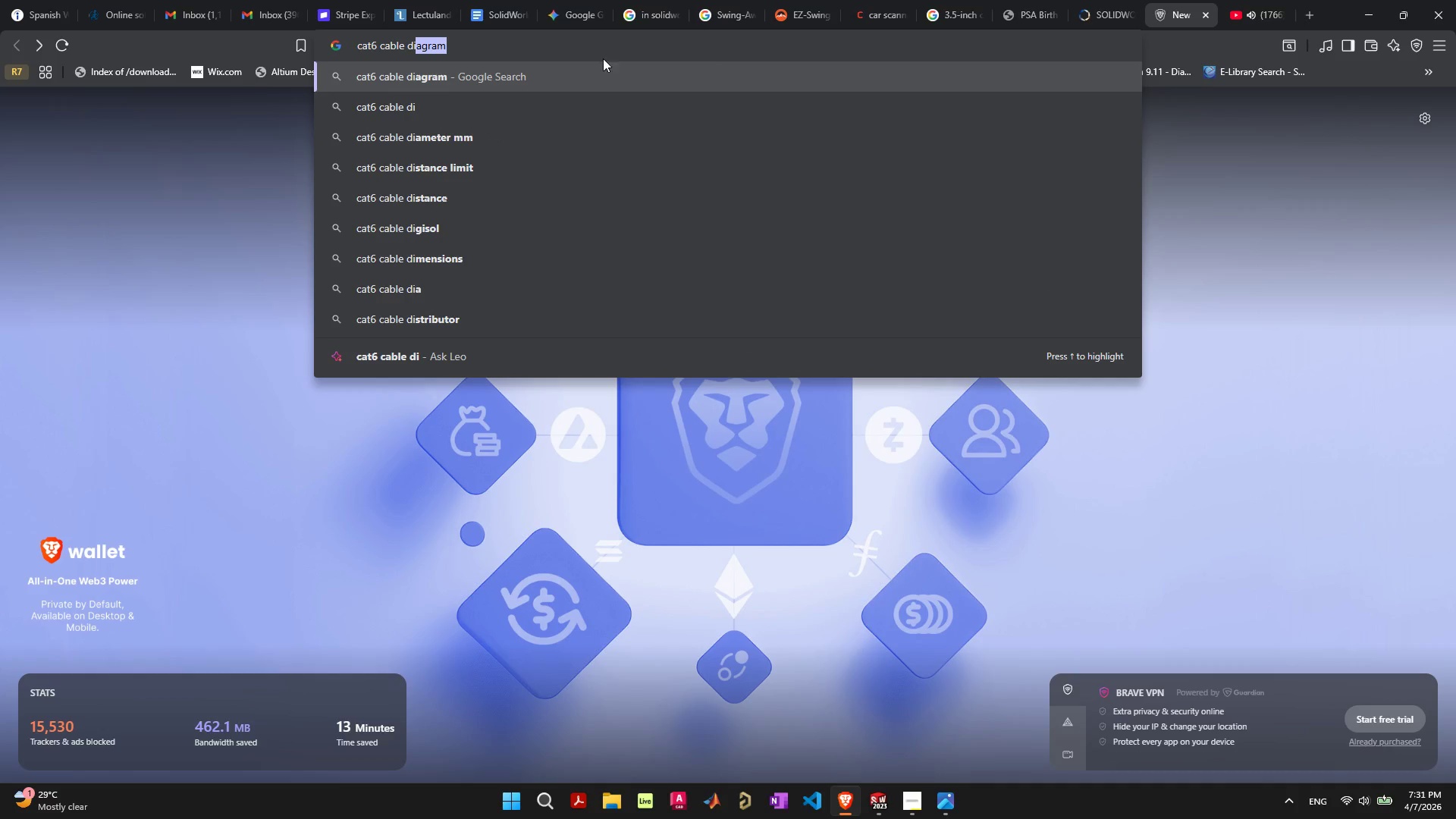 
left_click([524, 141])
 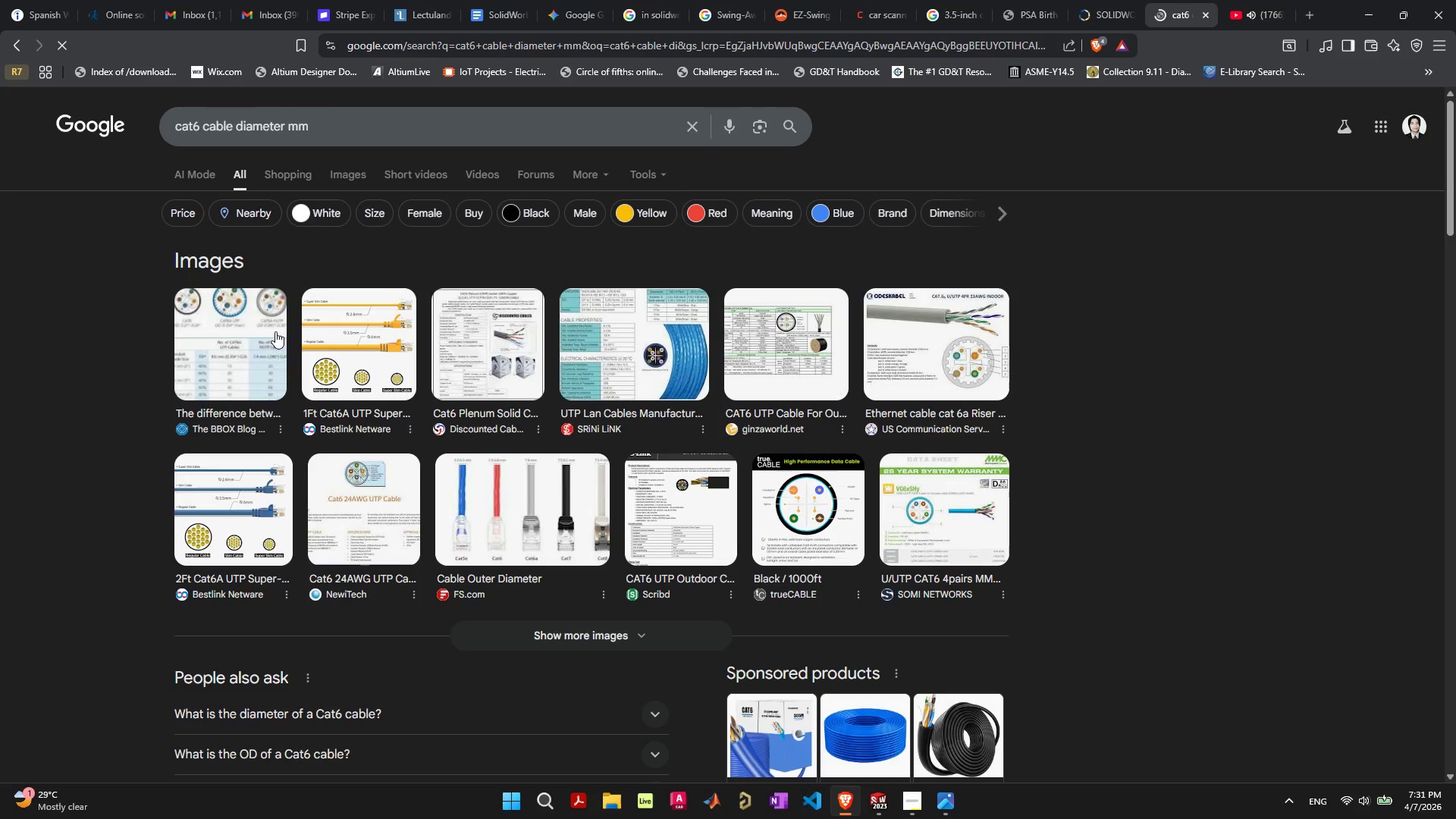 
scroll: coordinate [138, 612], scroll_direction: down, amount: 8.0
 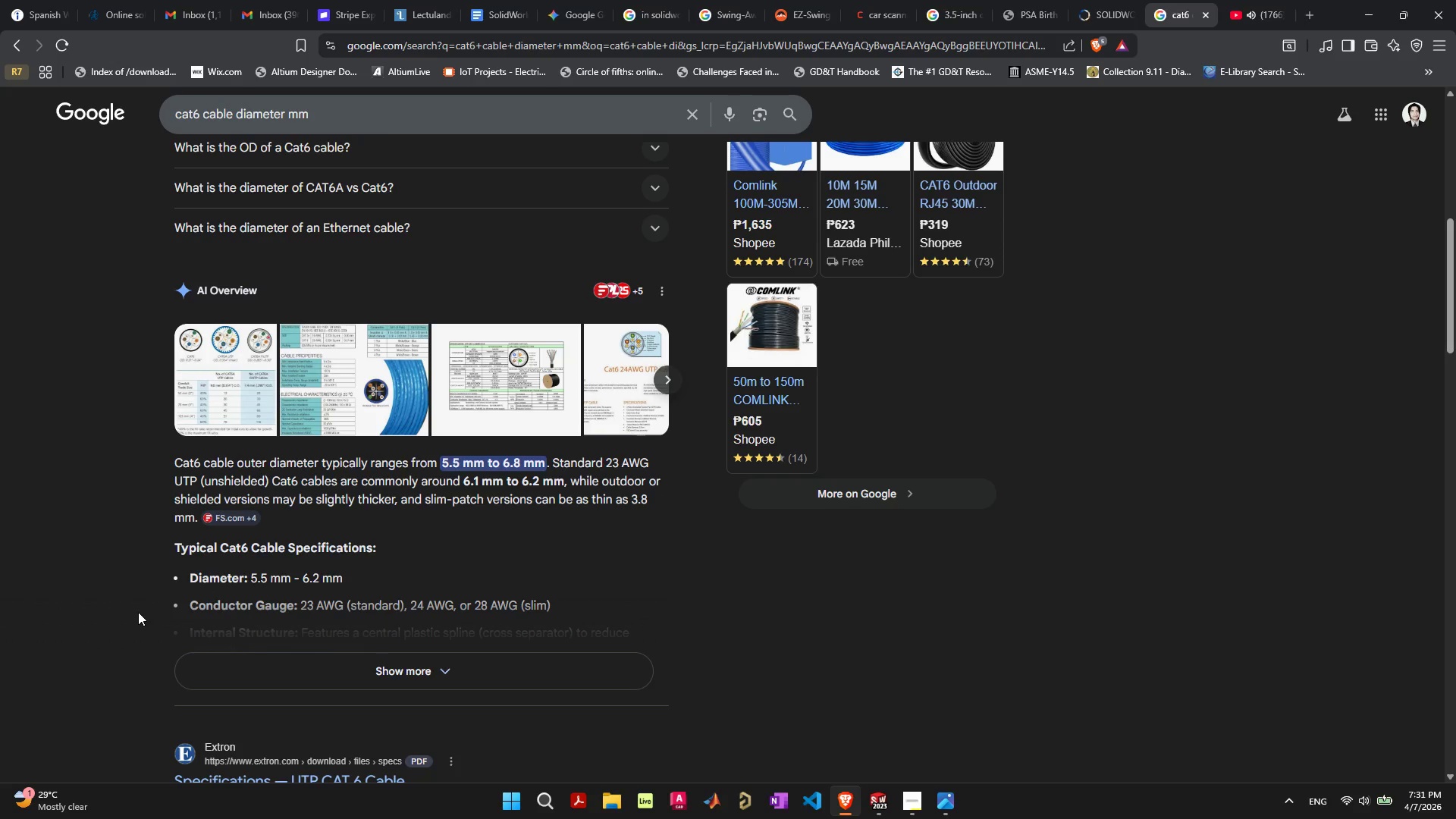 
scroll: coordinate [141, 610], scroll_direction: up, amount: 2.0
 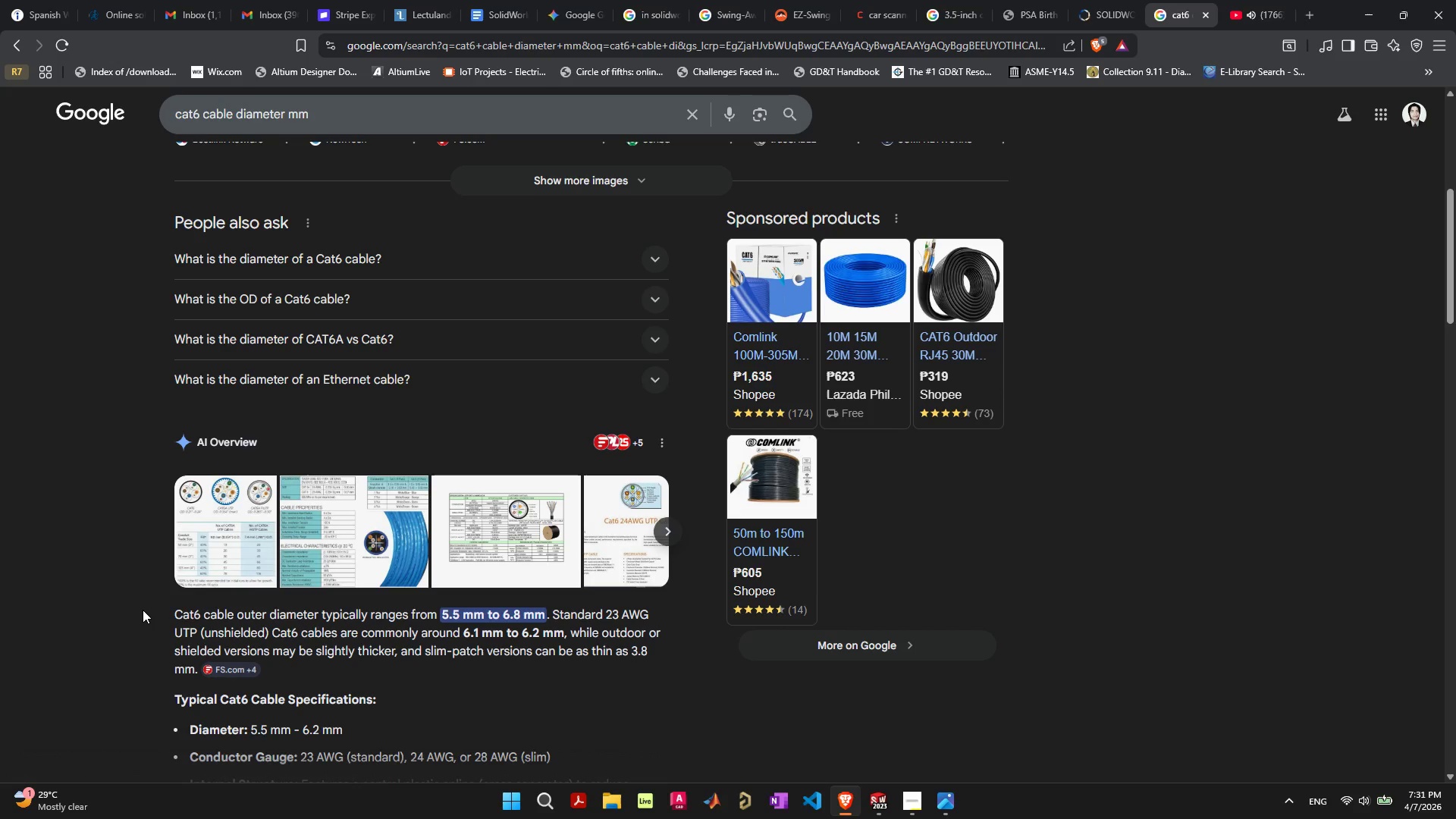 
wait(16.31)
 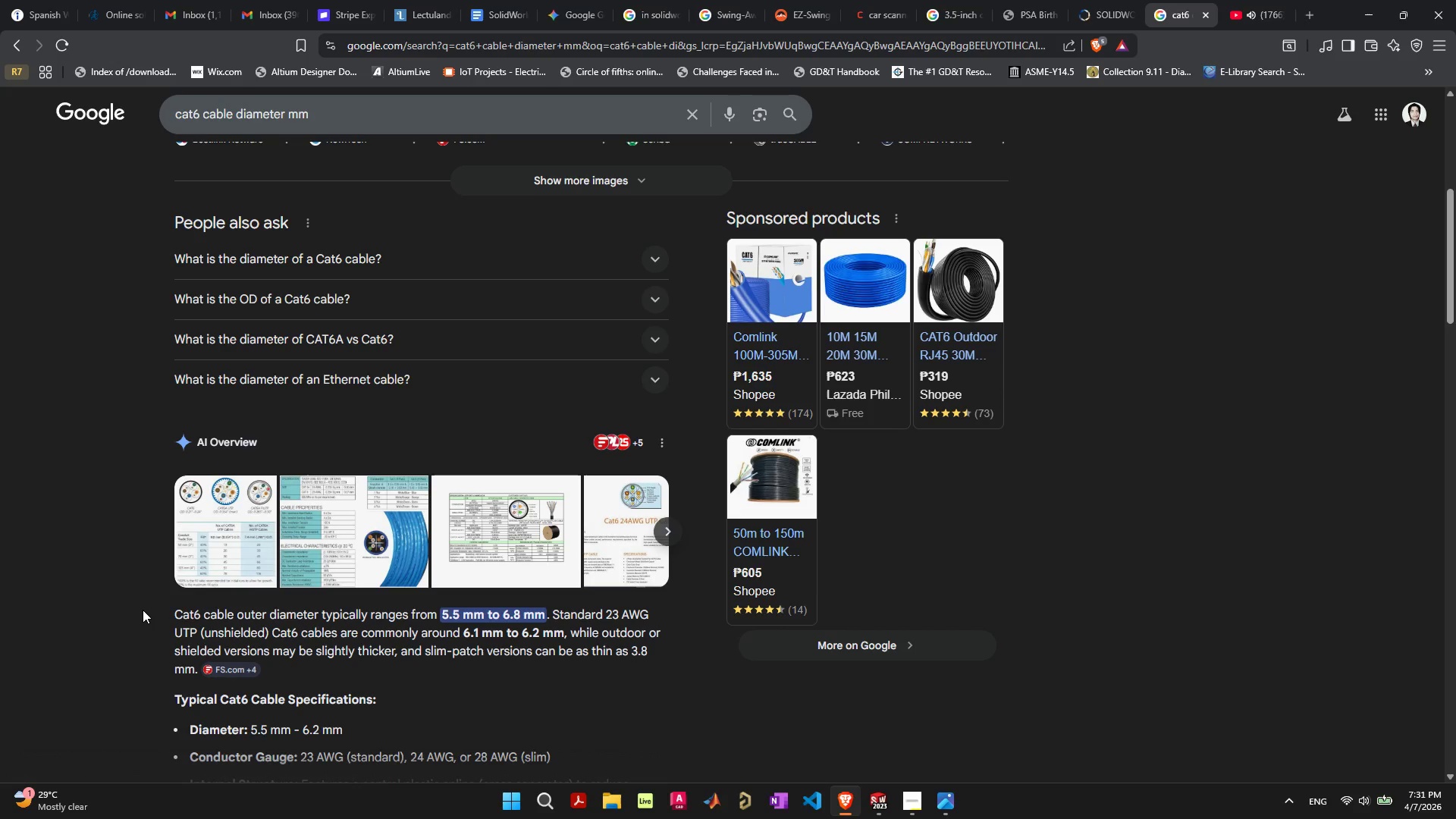 
left_click([1078, 723])
 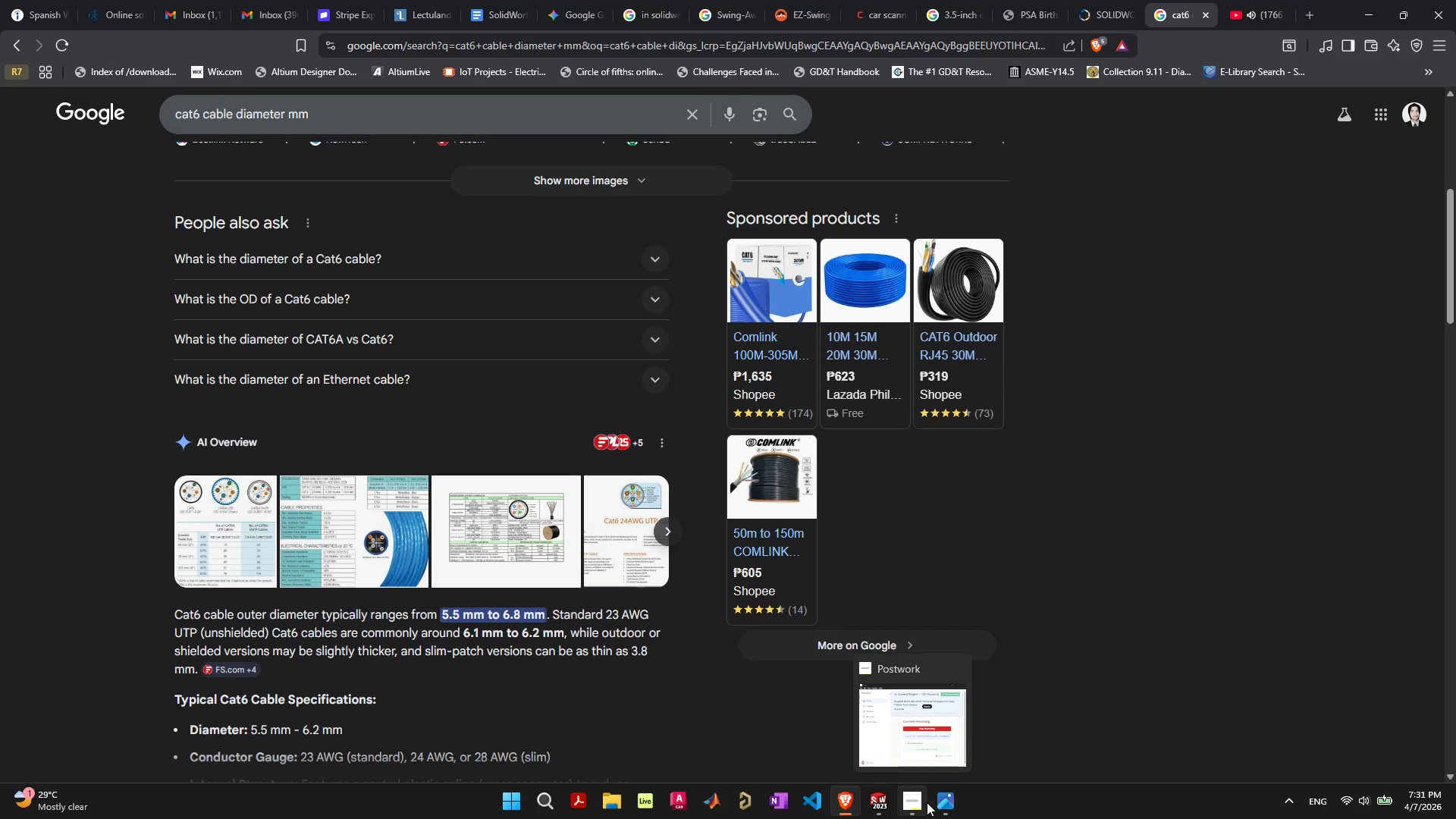 
left_click([1050, 751])
 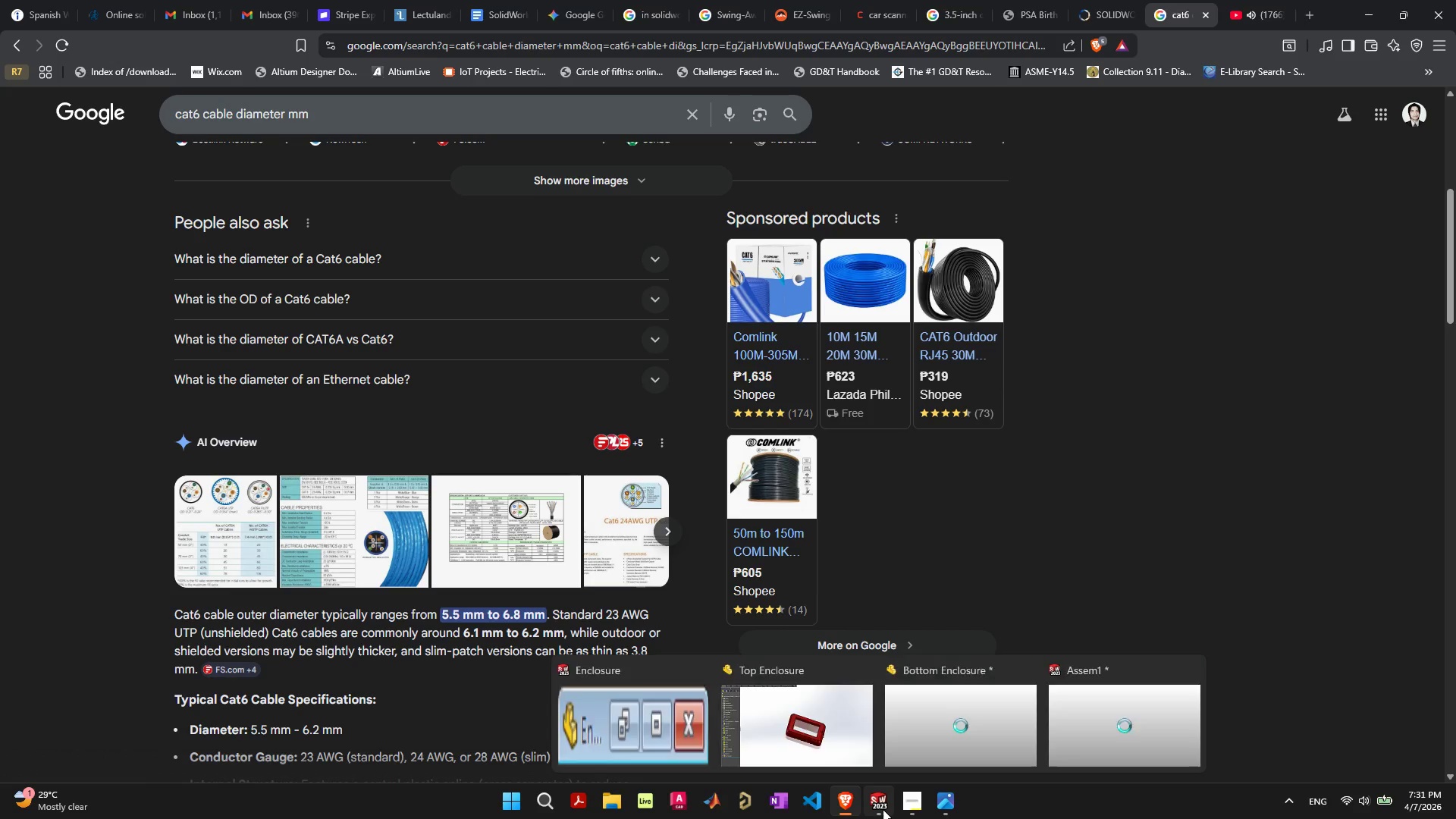 
left_click([883, 809])
 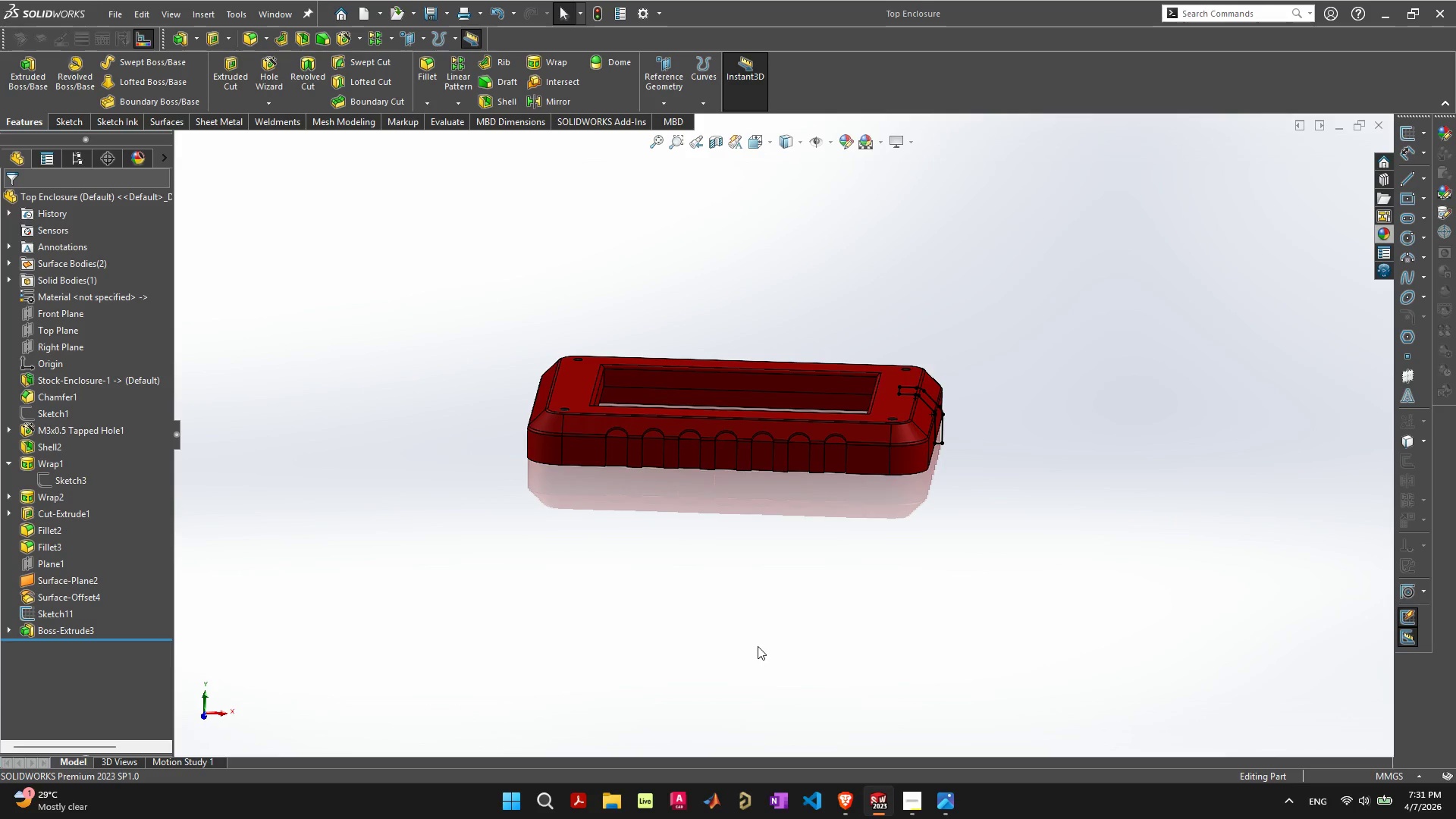 
wait(8.44)
 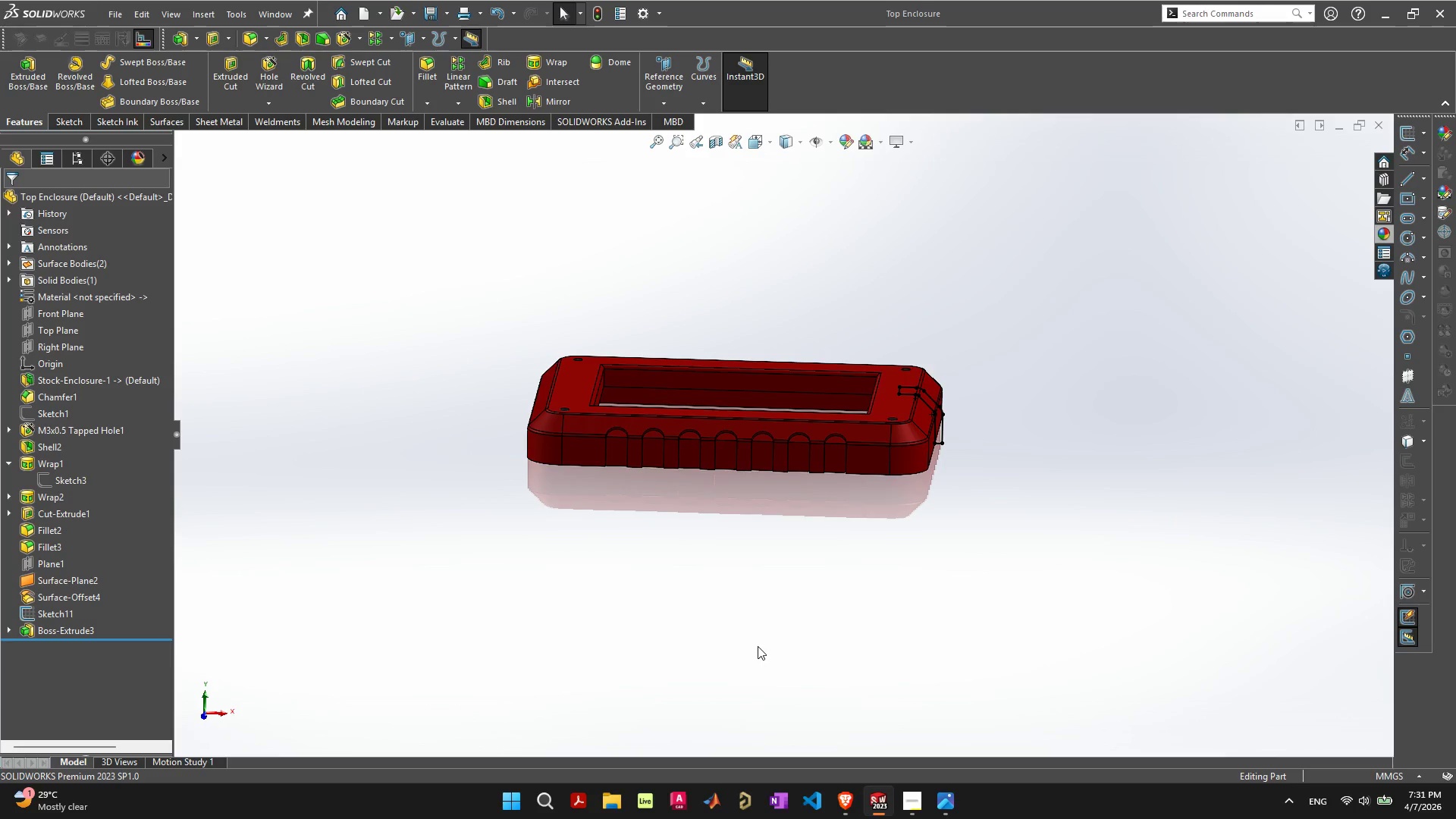 
left_click([1173, 263])
 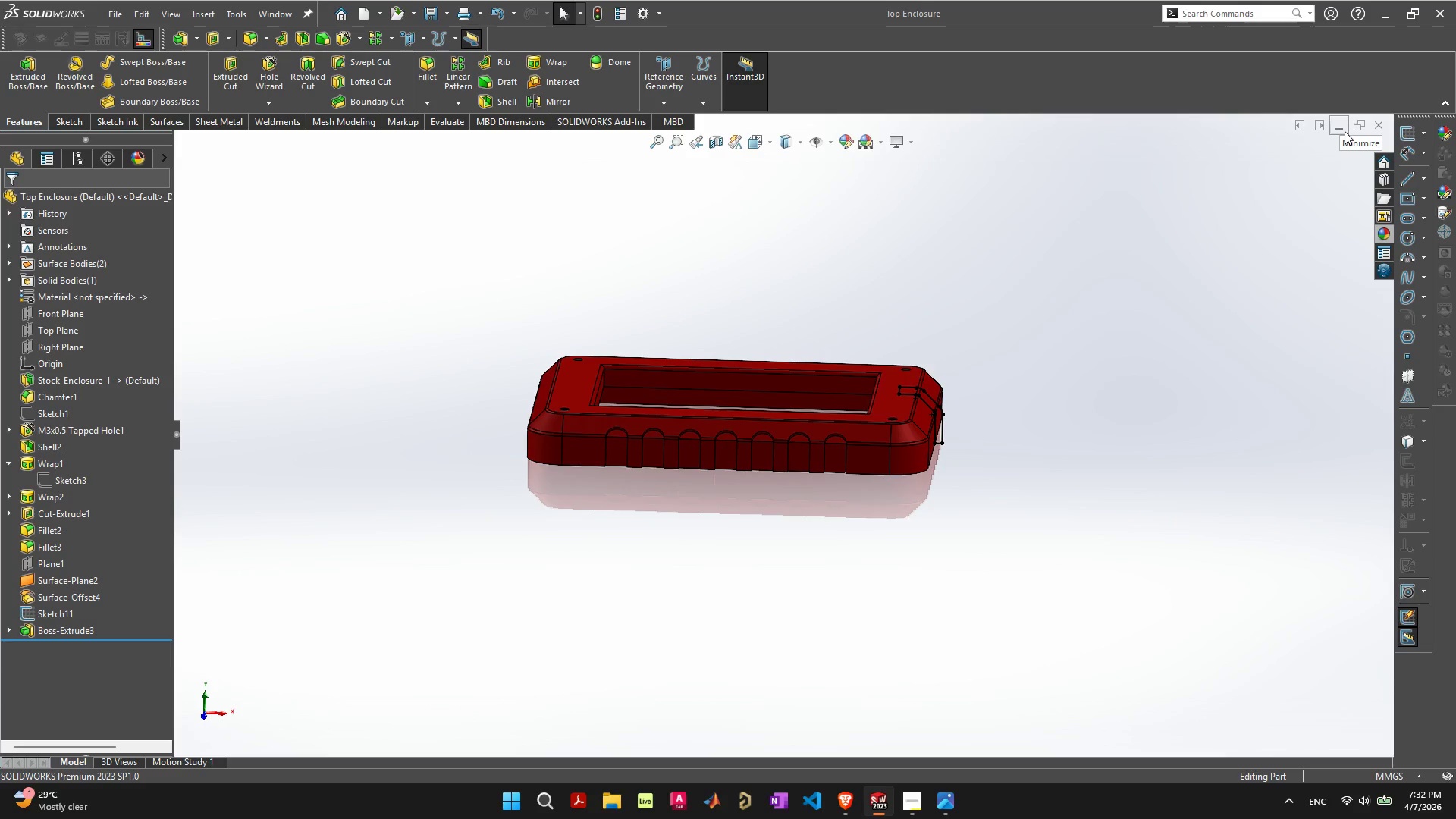 
wait(5.59)
 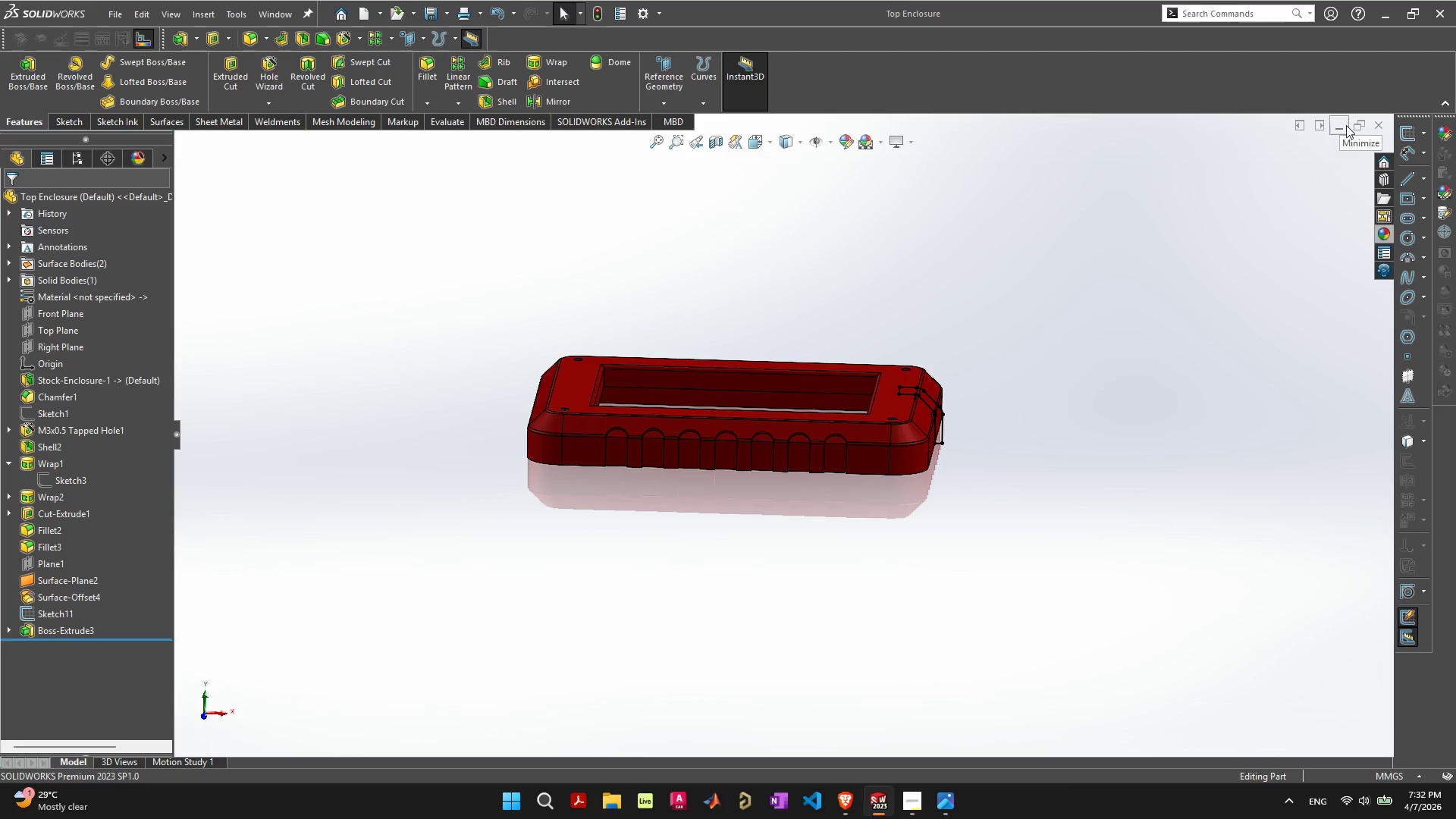 
left_click([1345, 131])
 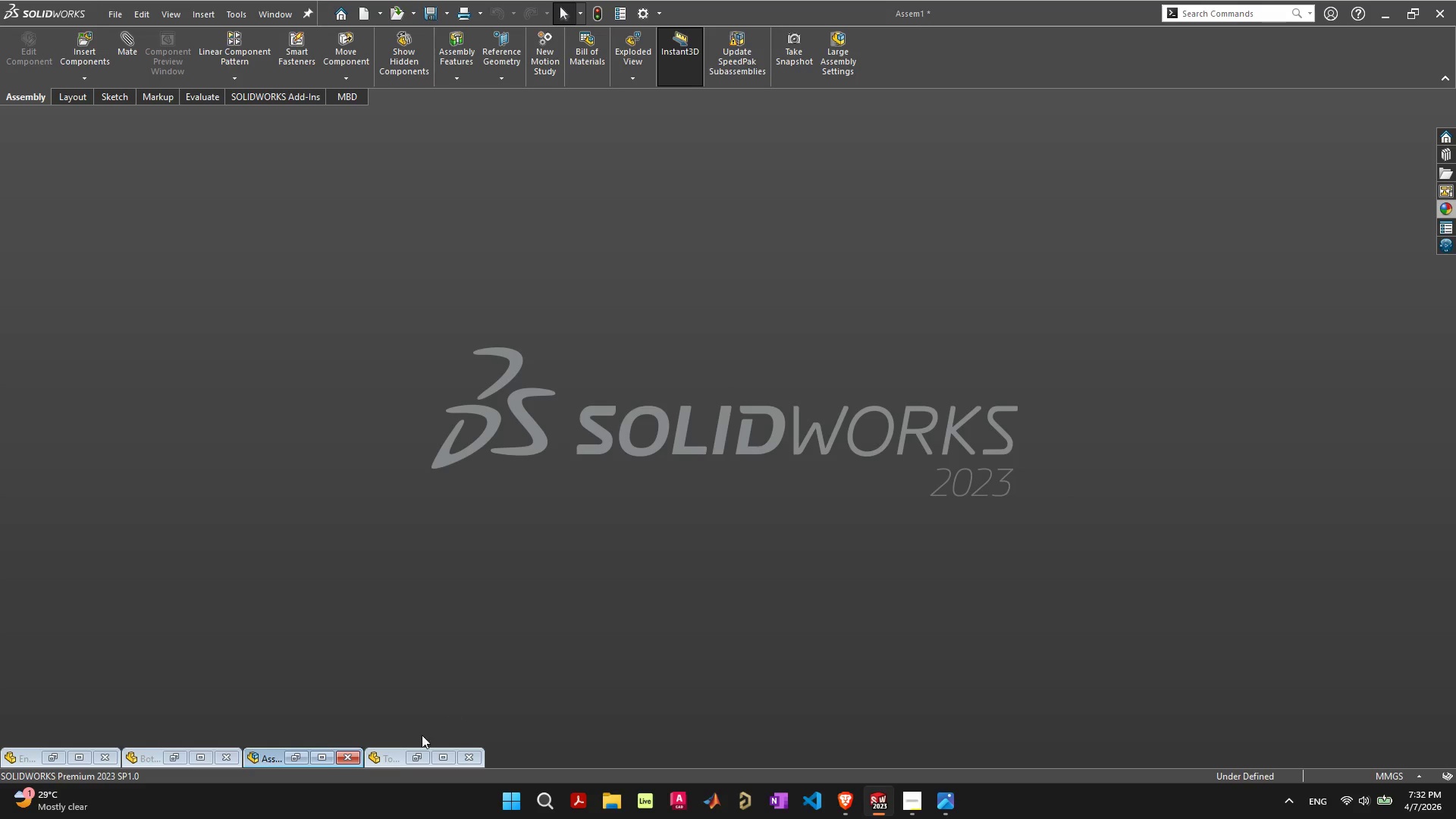 
mouse_move([406, 756])
 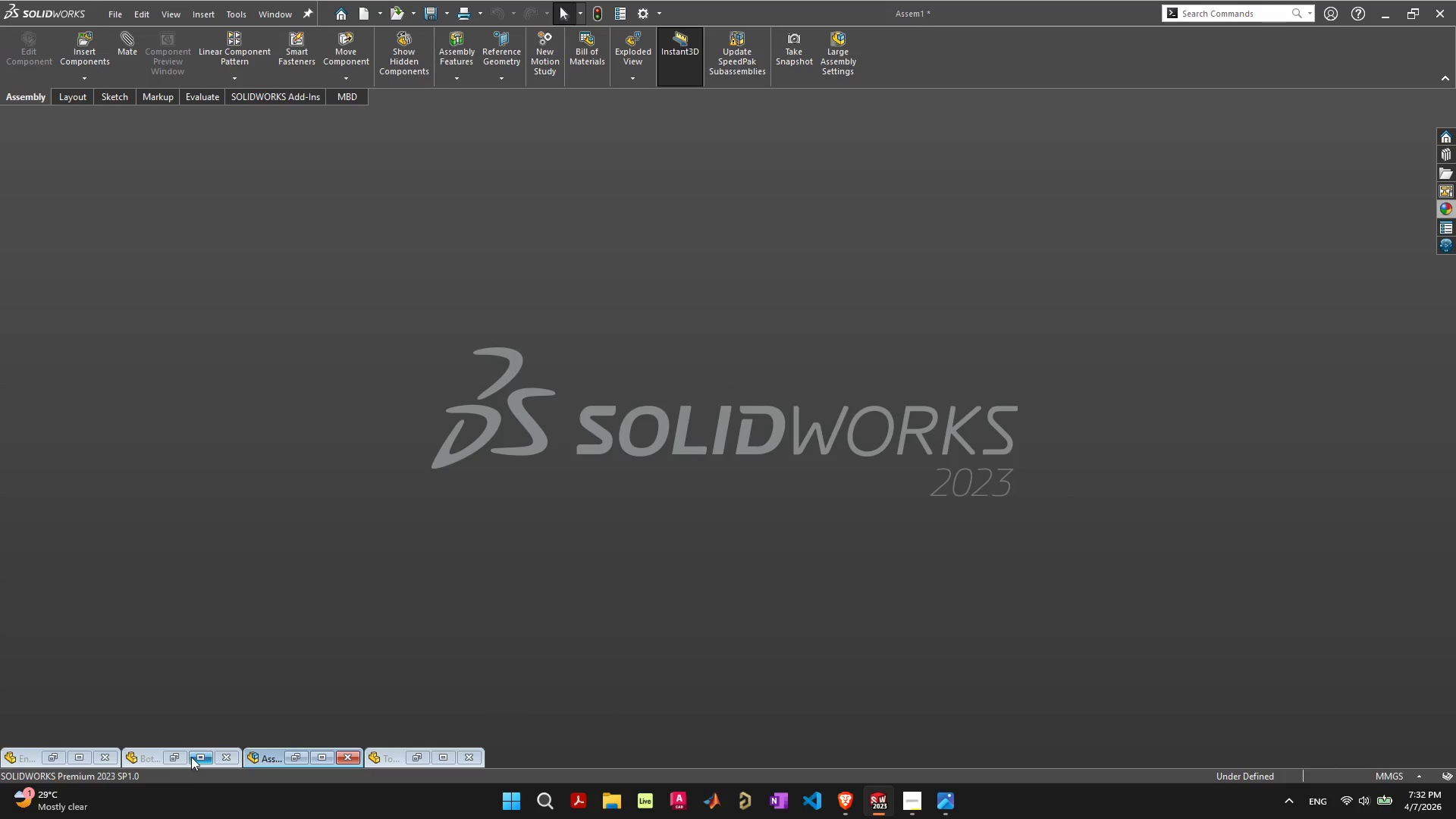 
left_click([193, 756])
 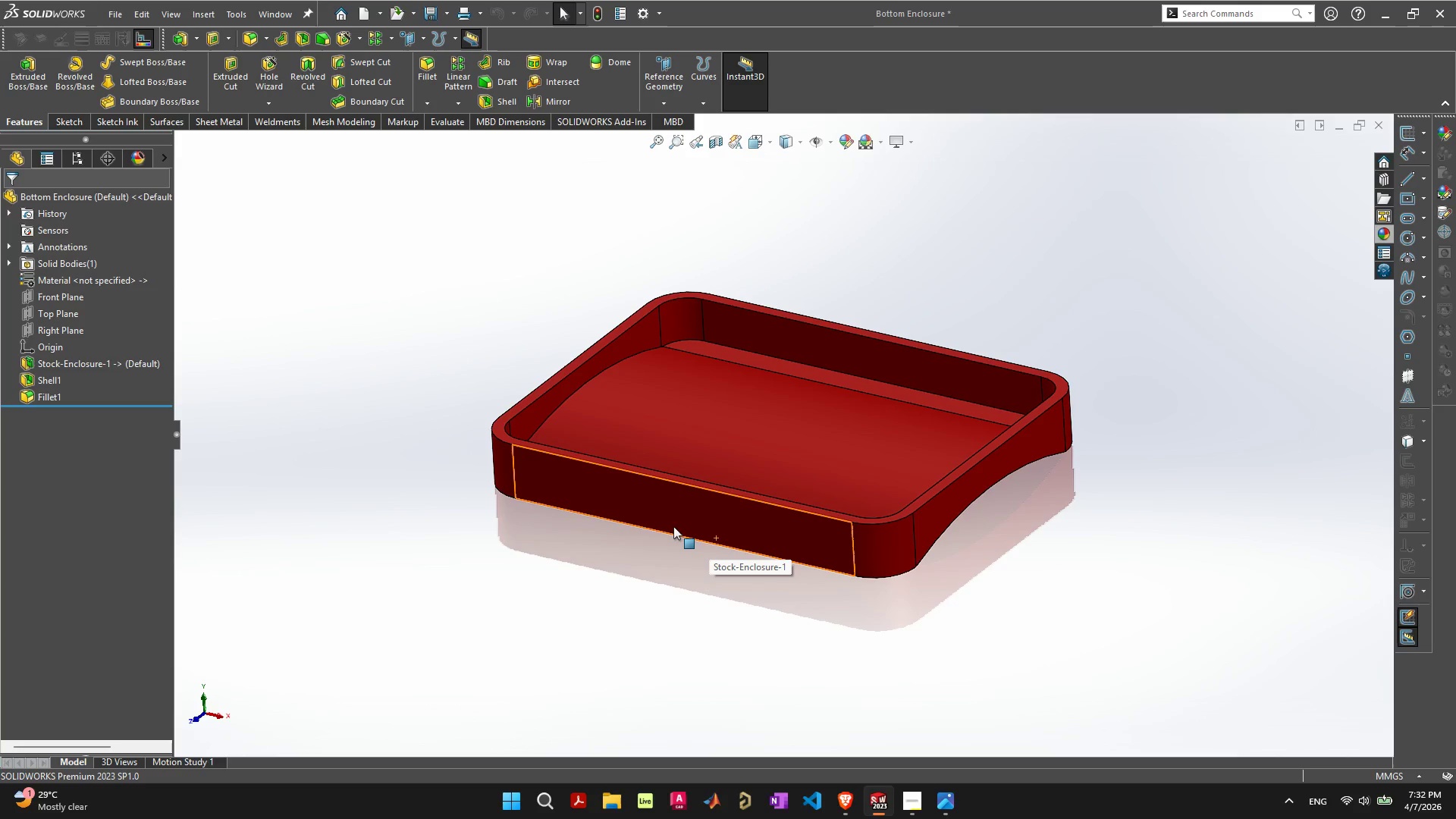 
left_click([677, 521])
 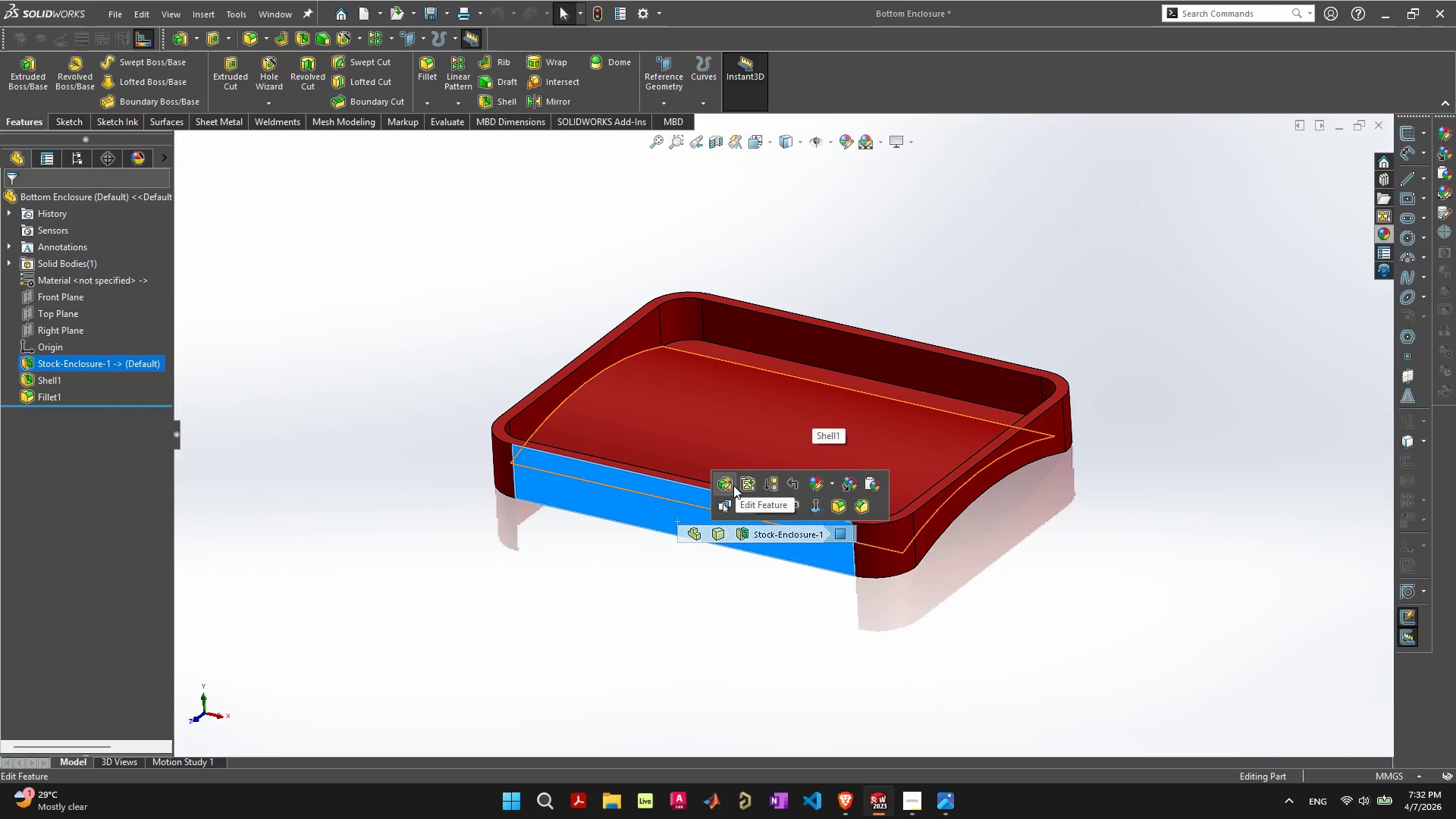 
left_click([746, 505])
 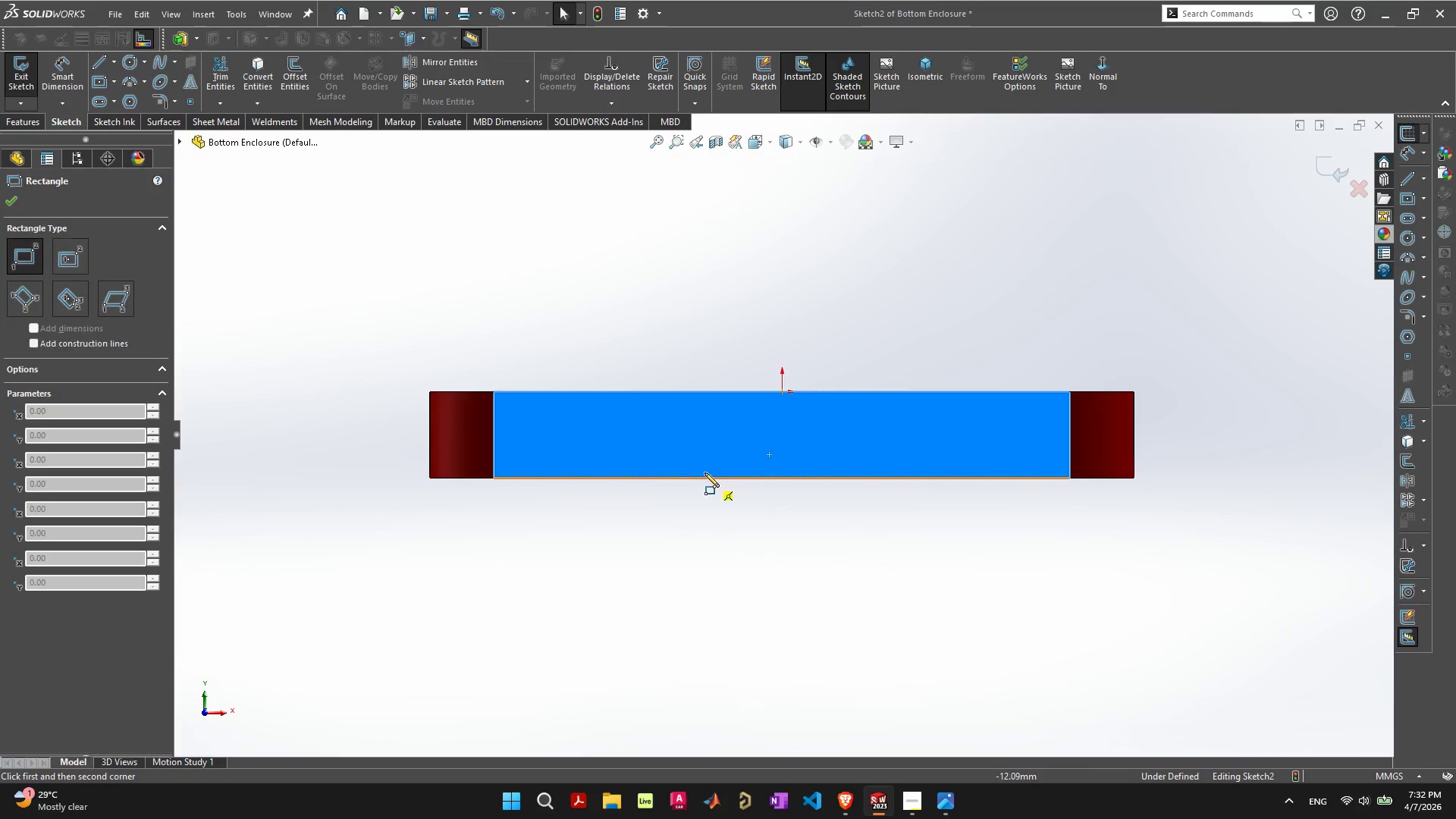 
left_click_drag(start_coordinate=[688, 412], to_coordinate=[876, 450])
 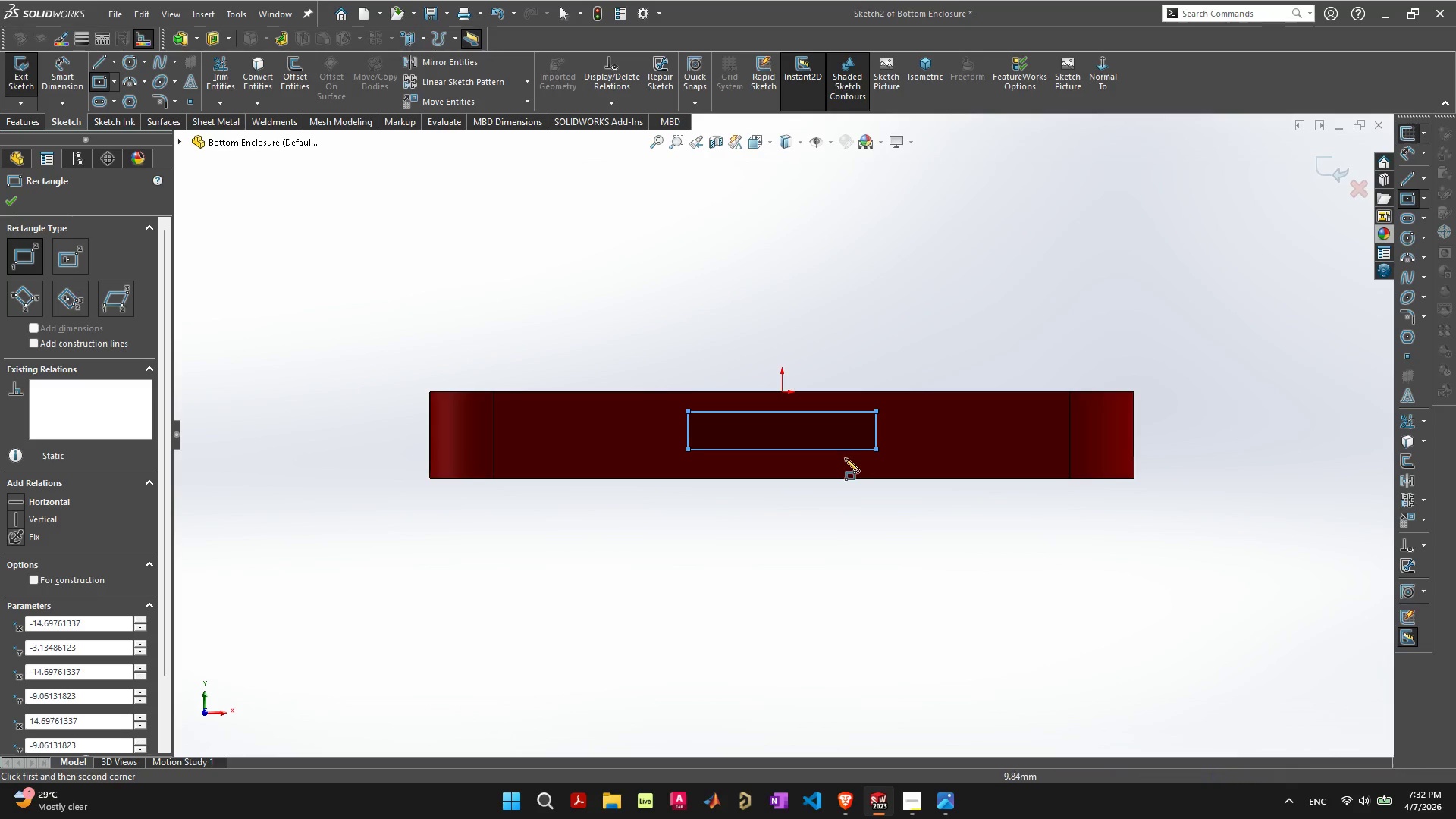 
key(Escape)
 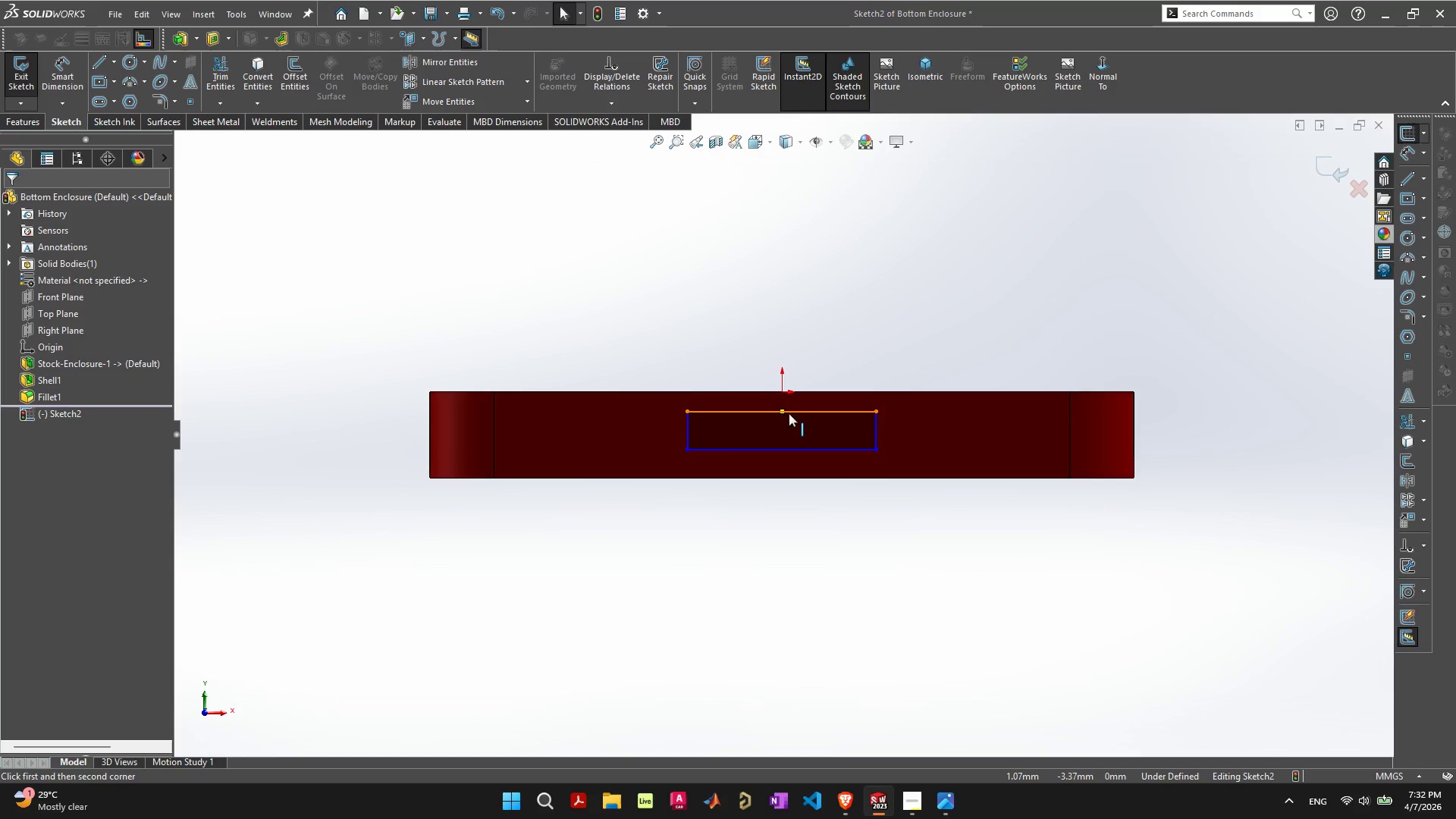 
left_click([785, 412])
 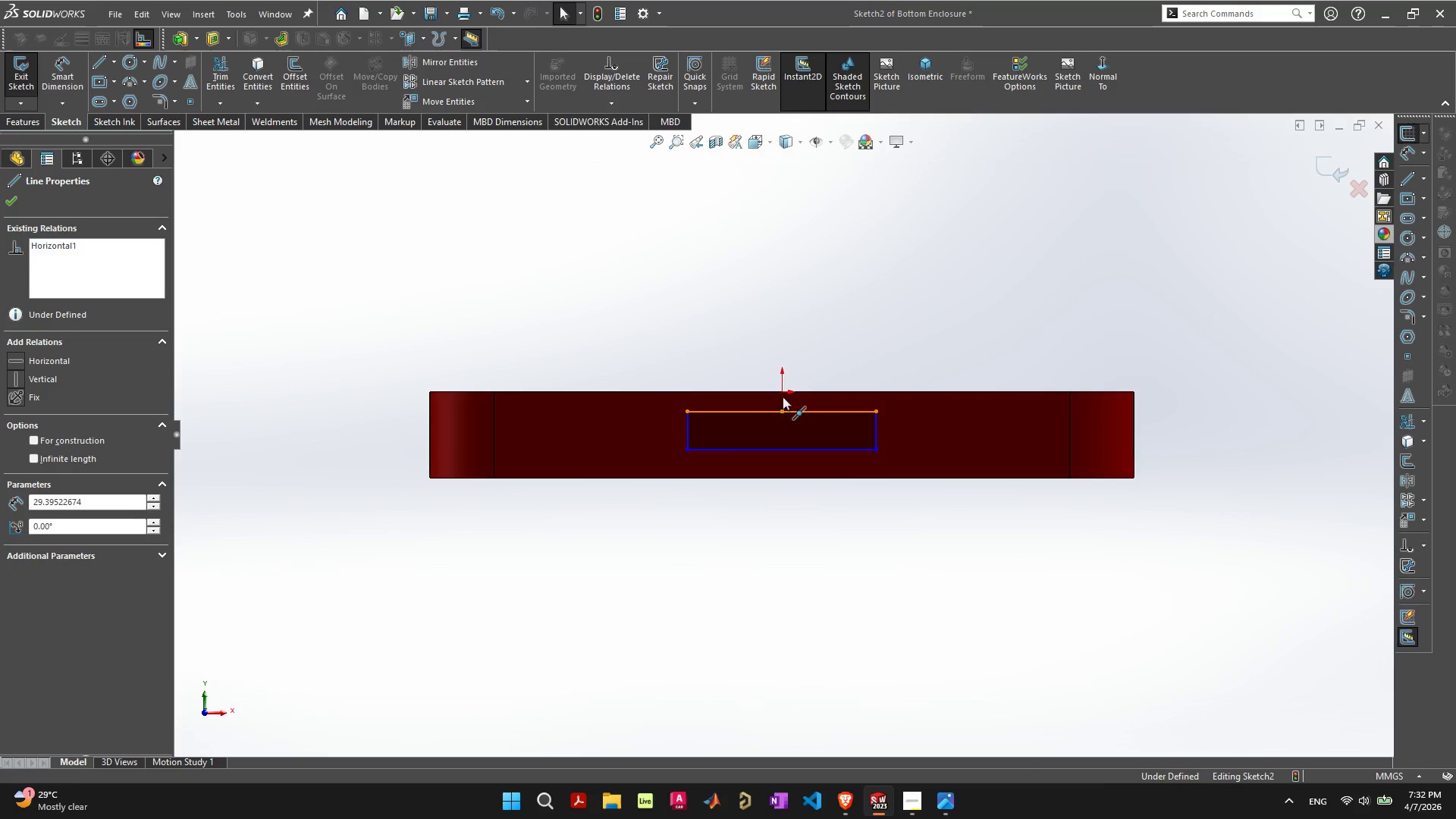 
hold_key(key=ShiftLeft, duration=0.56)
left_click([781, 392])
 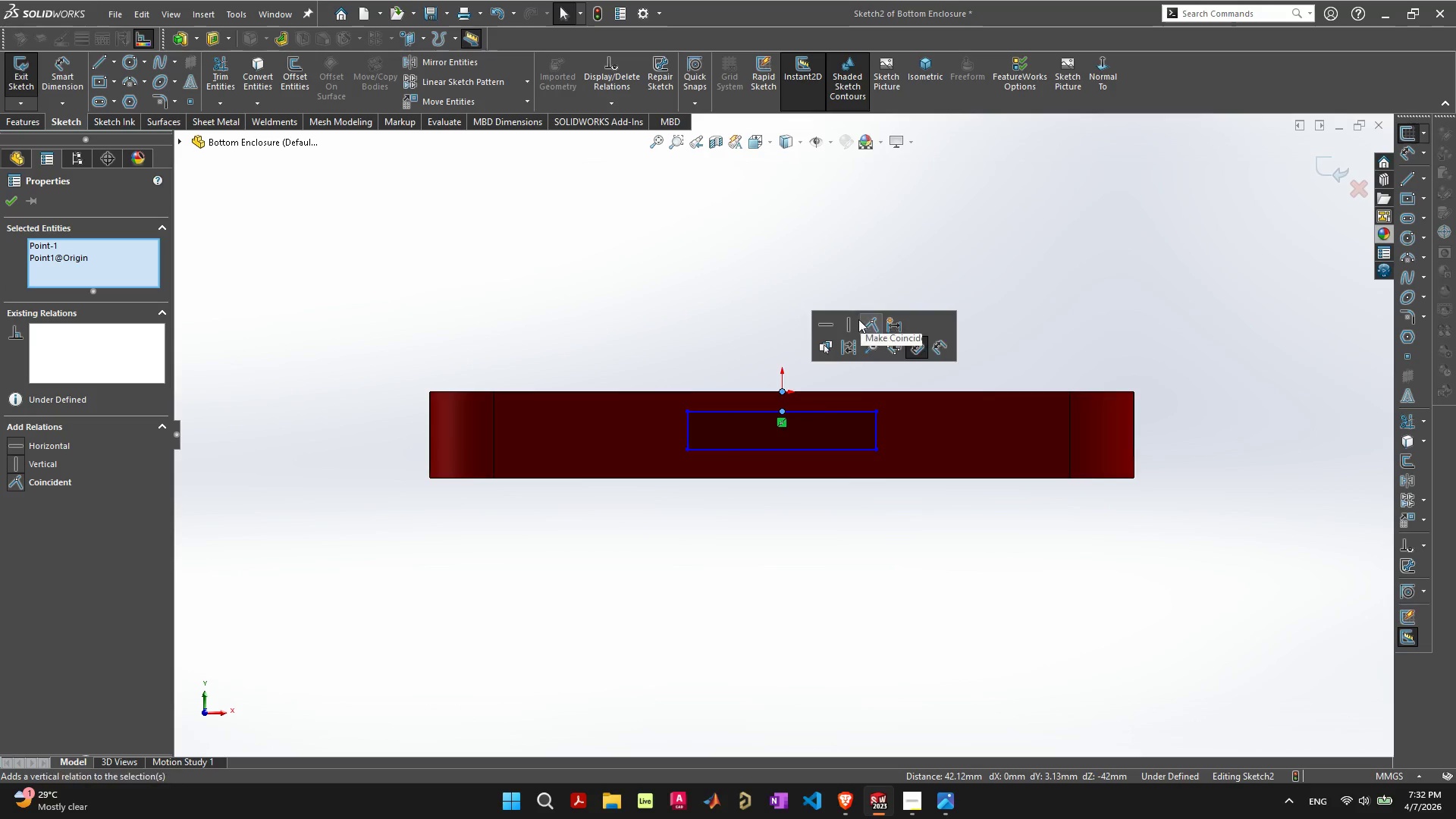 
left_click([849, 320])
 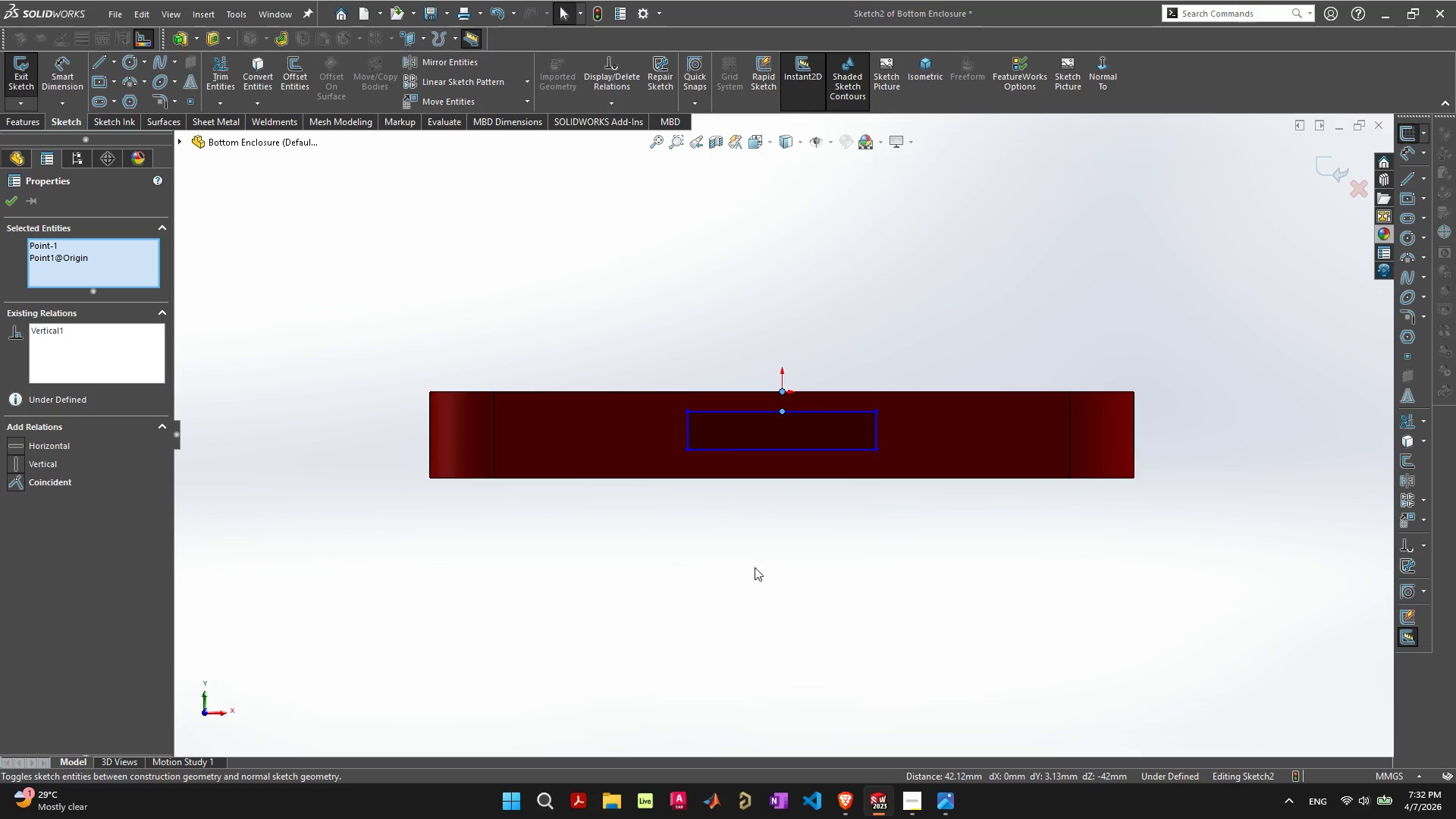 
left_click([755, 567])
 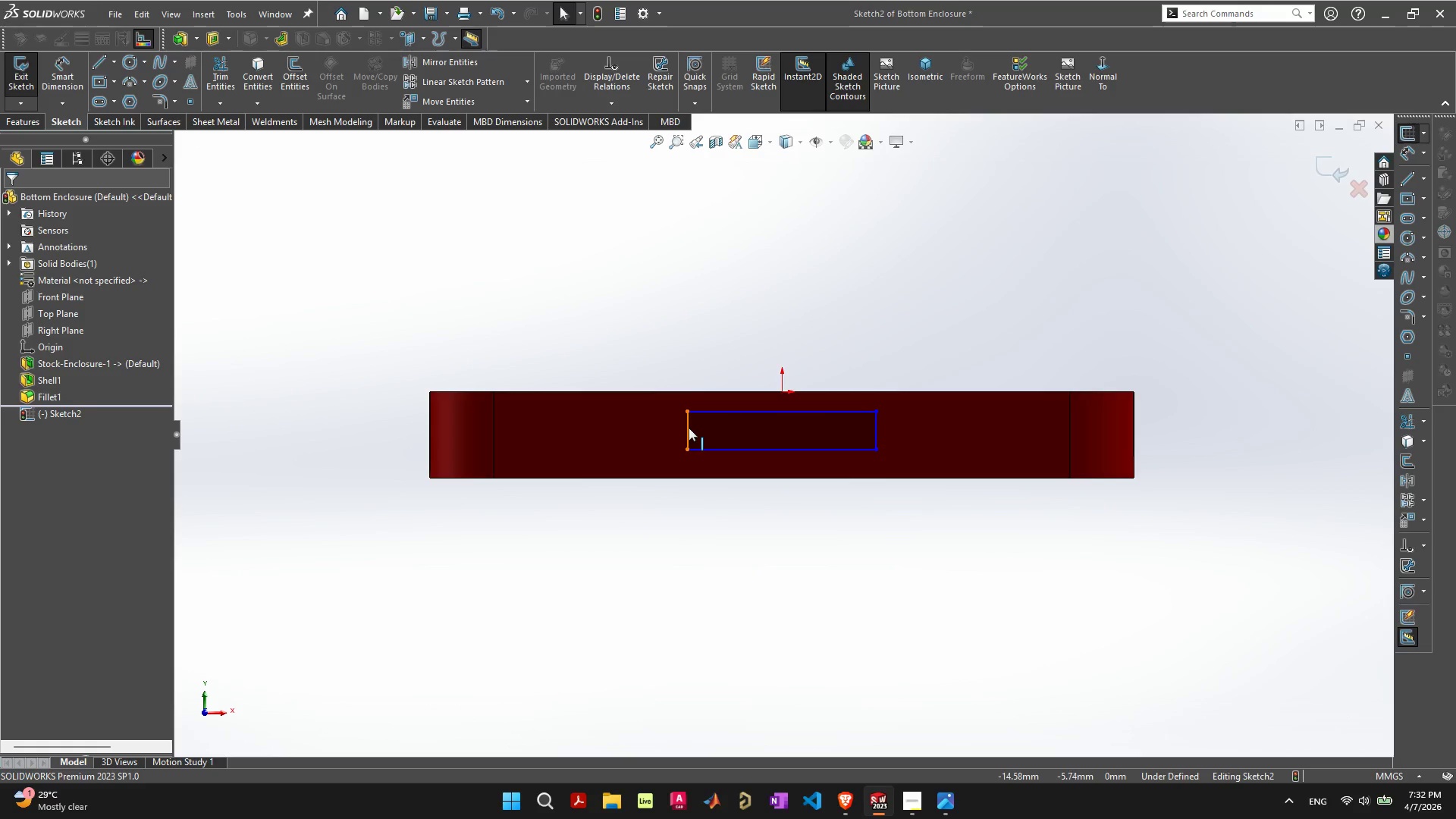 
left_click([688, 430])
 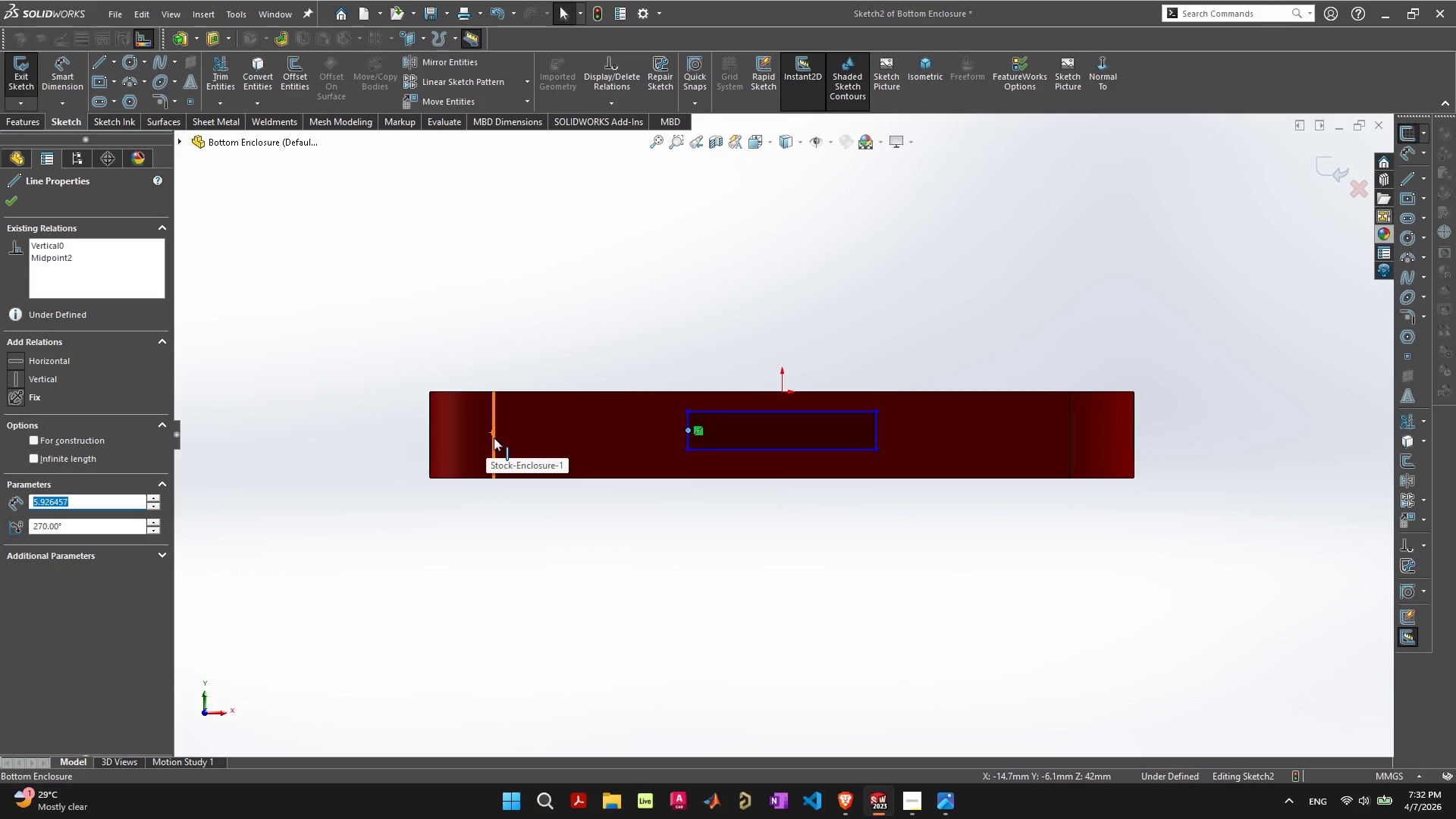 
left_click([803, 584])
 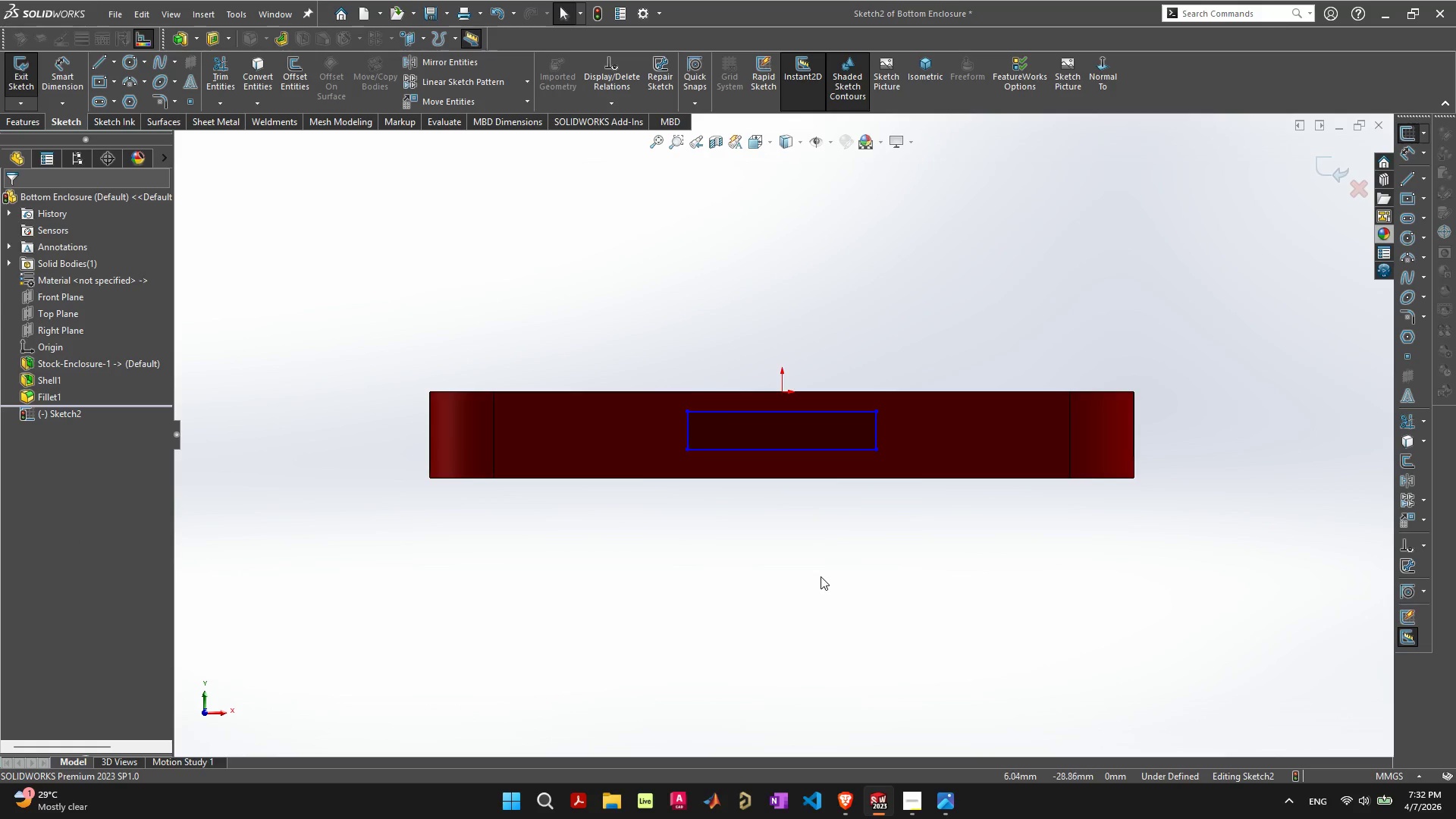 
key(Escape)
 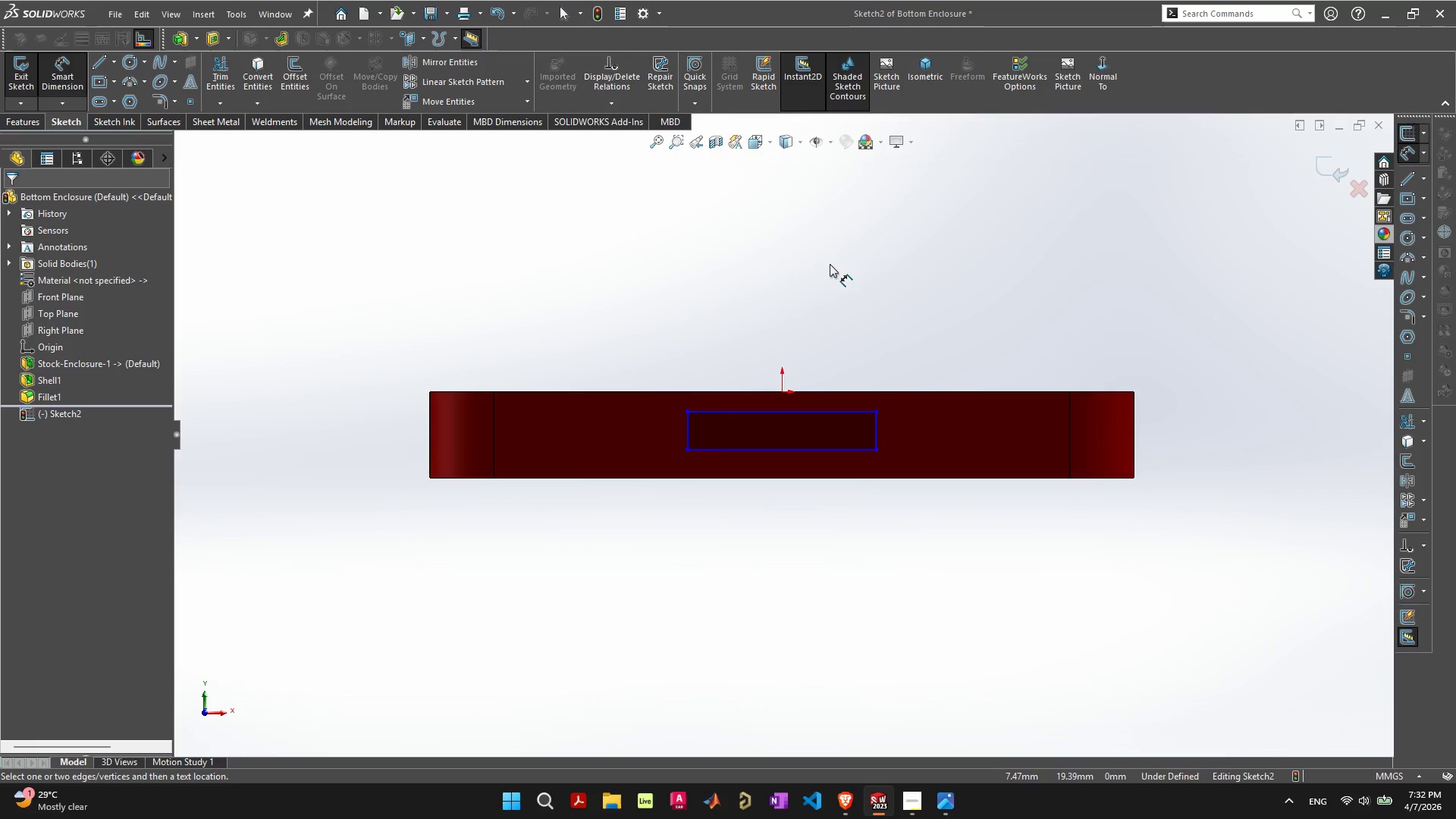 
left_click([799, 412])
 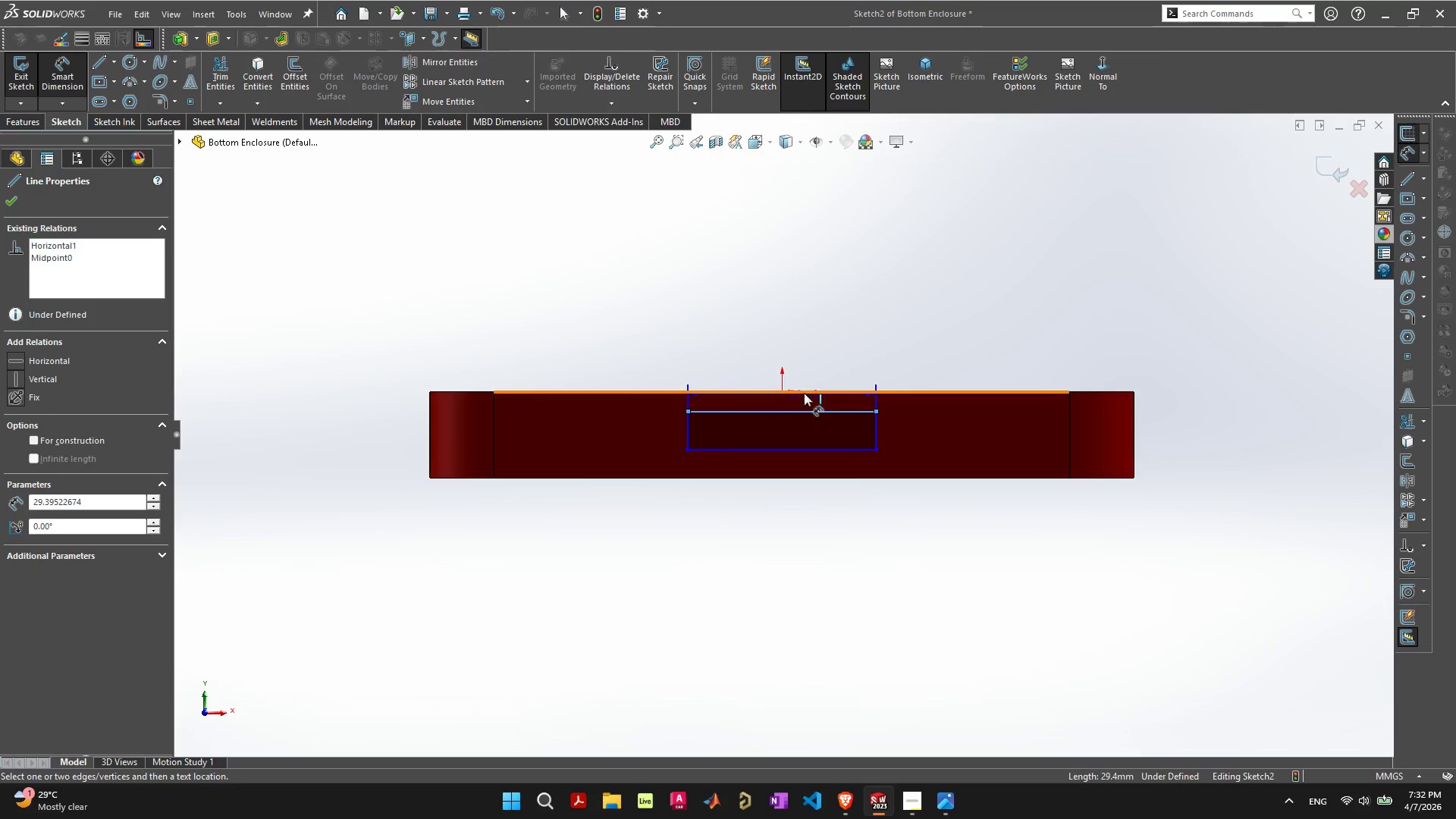 
left_click([804, 393])
 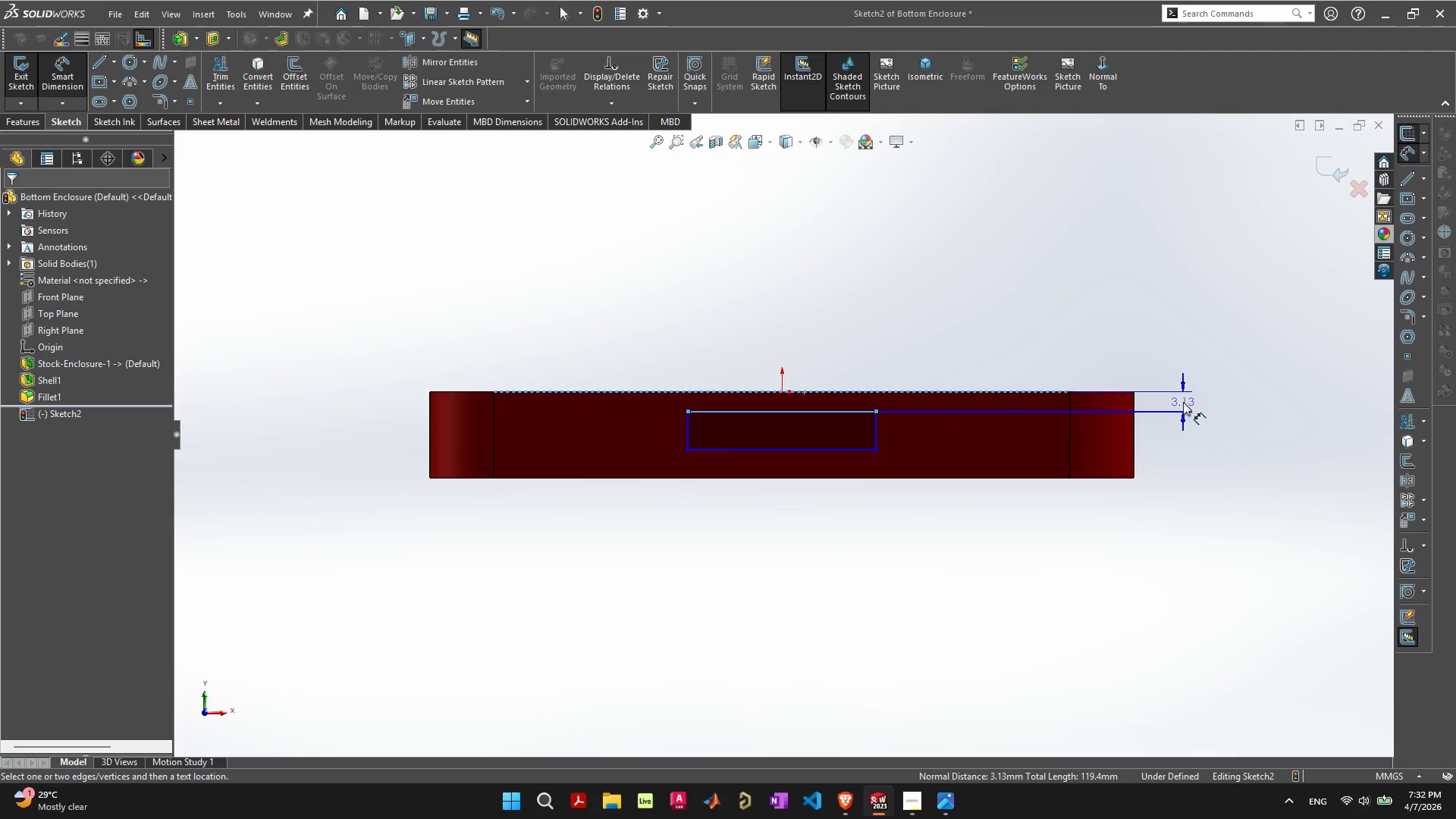 
left_click([1183, 403])
 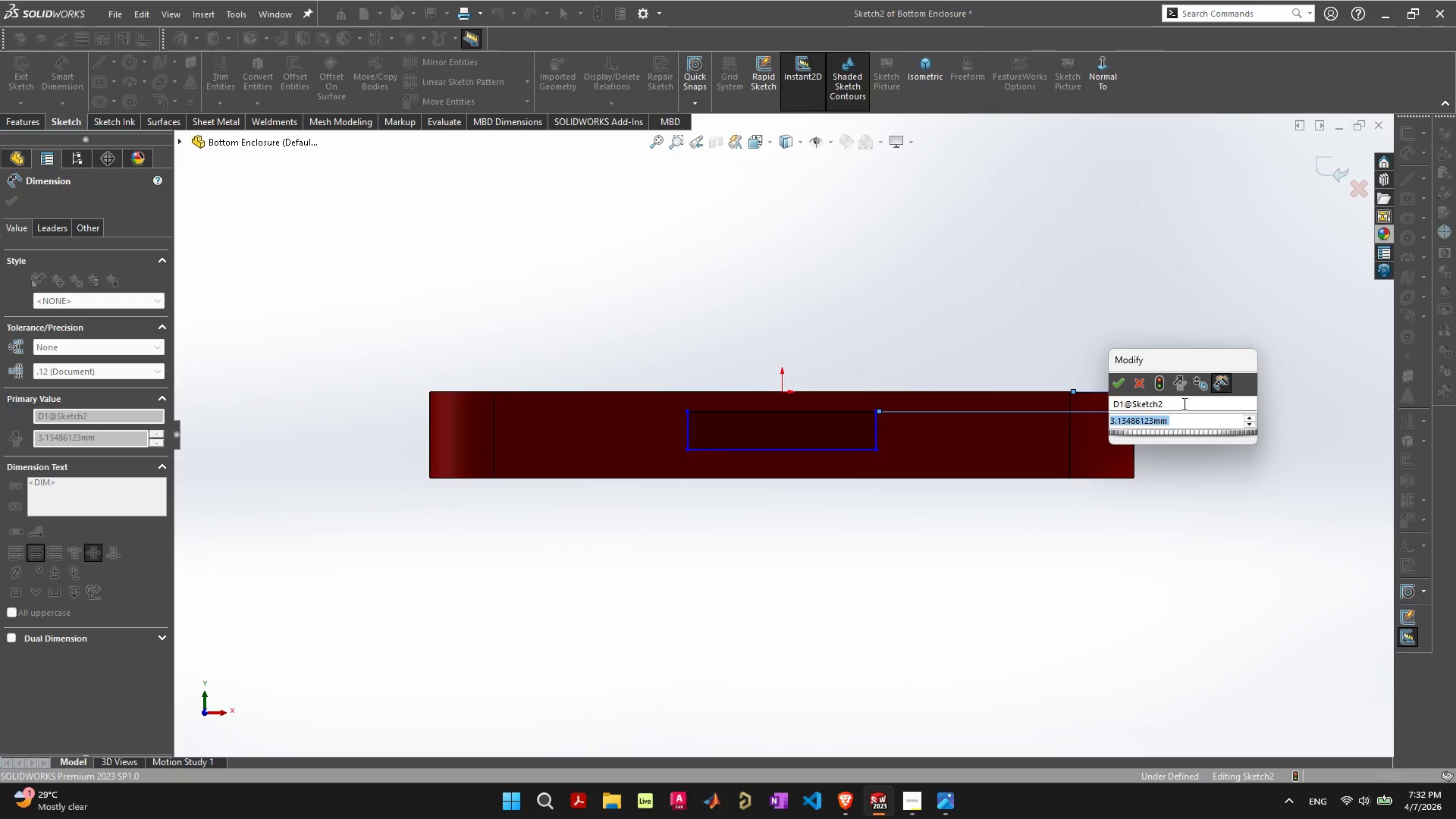 
key(3)
 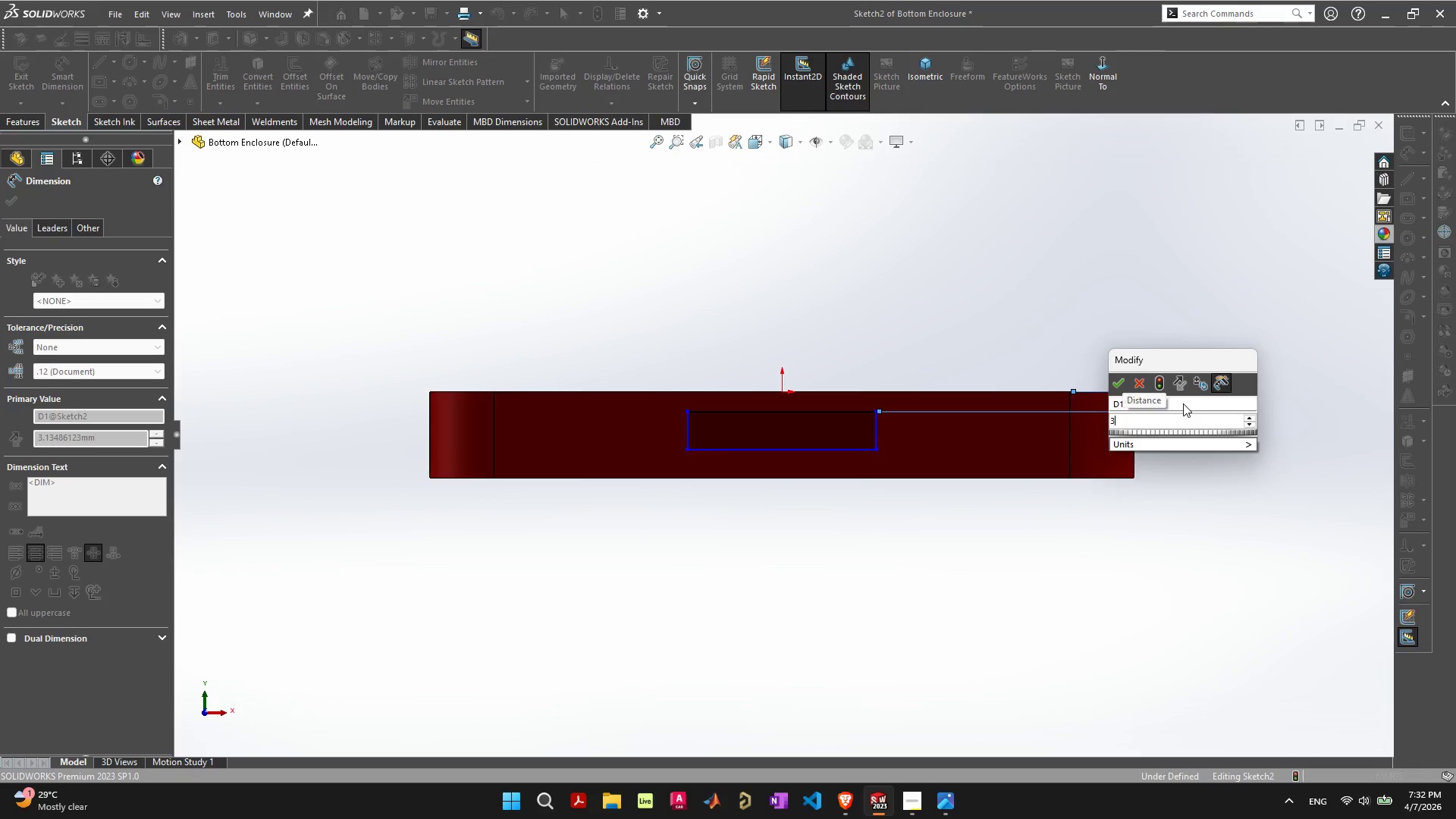 
key(Enter)
 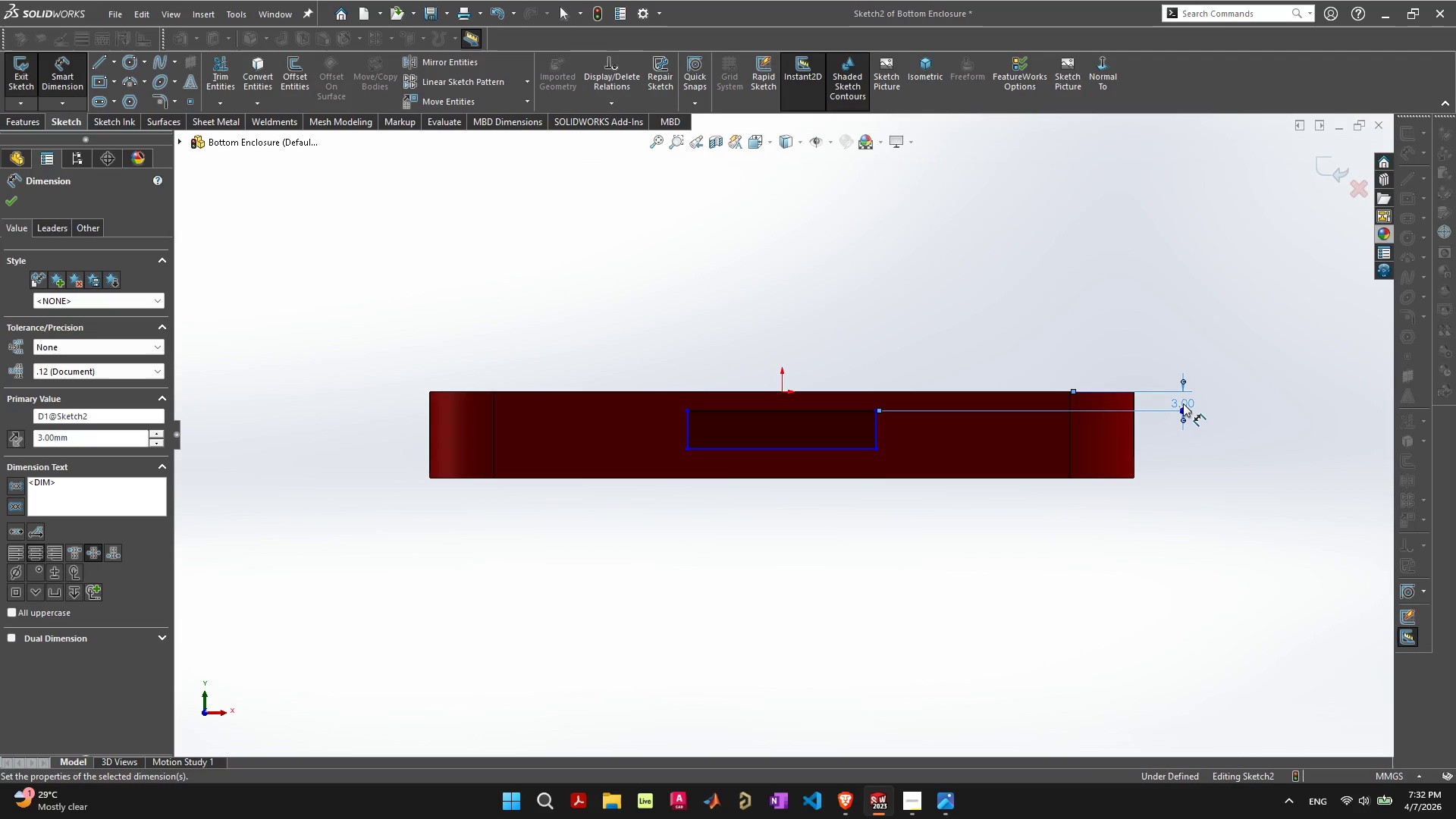 
key(Escape)
 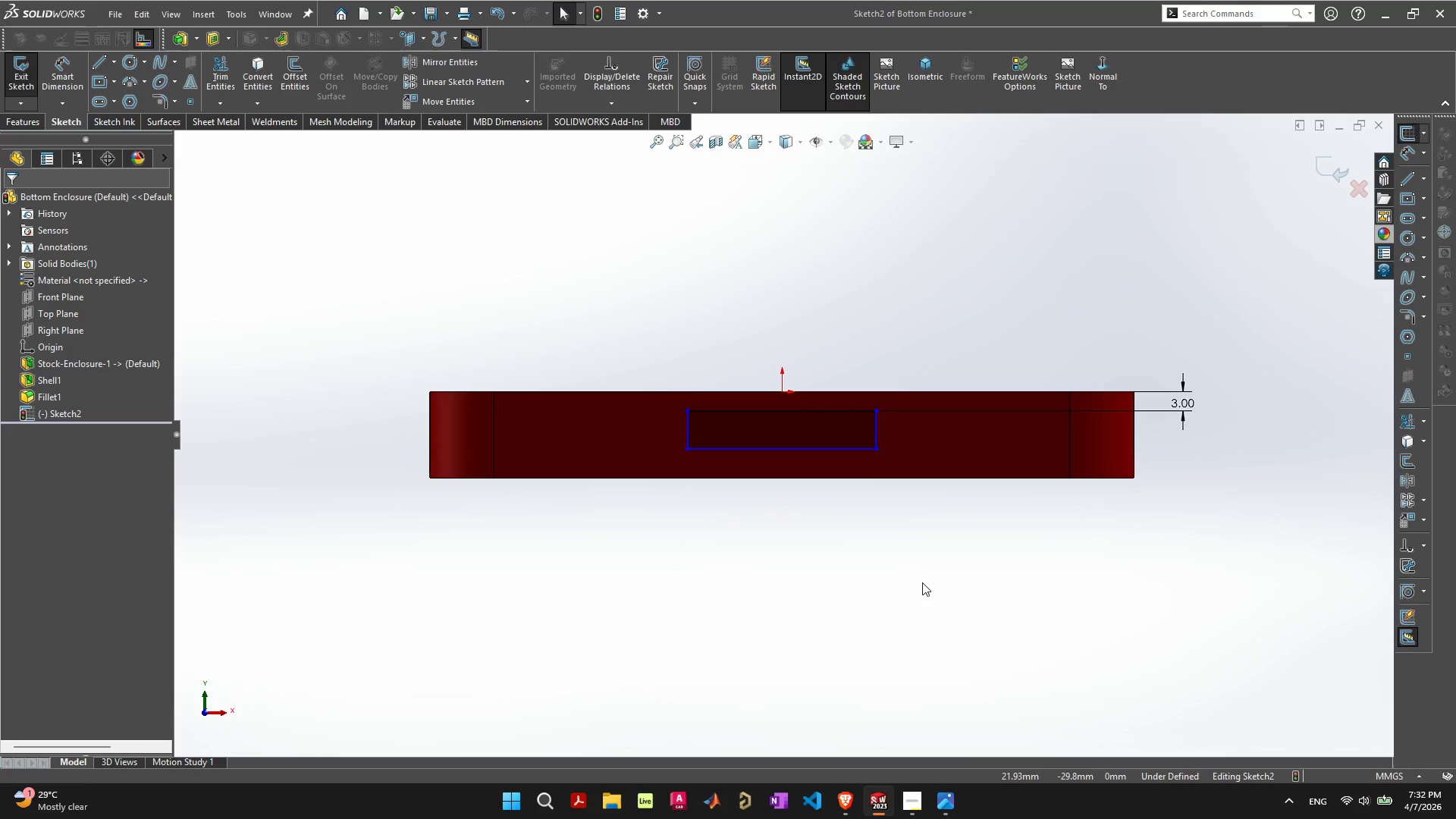 
left_click([922, 582])
 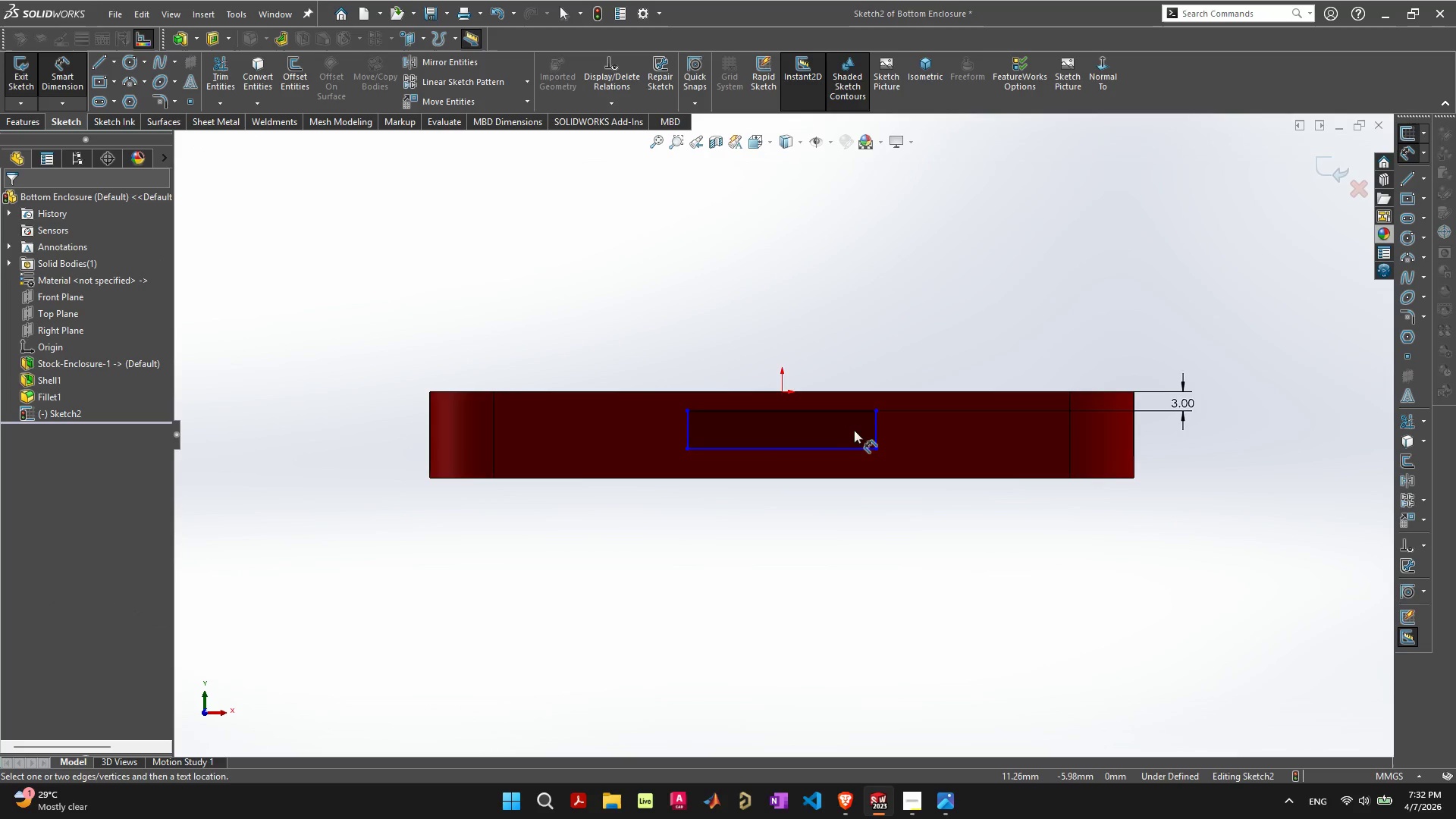 
left_click([846, 447])
 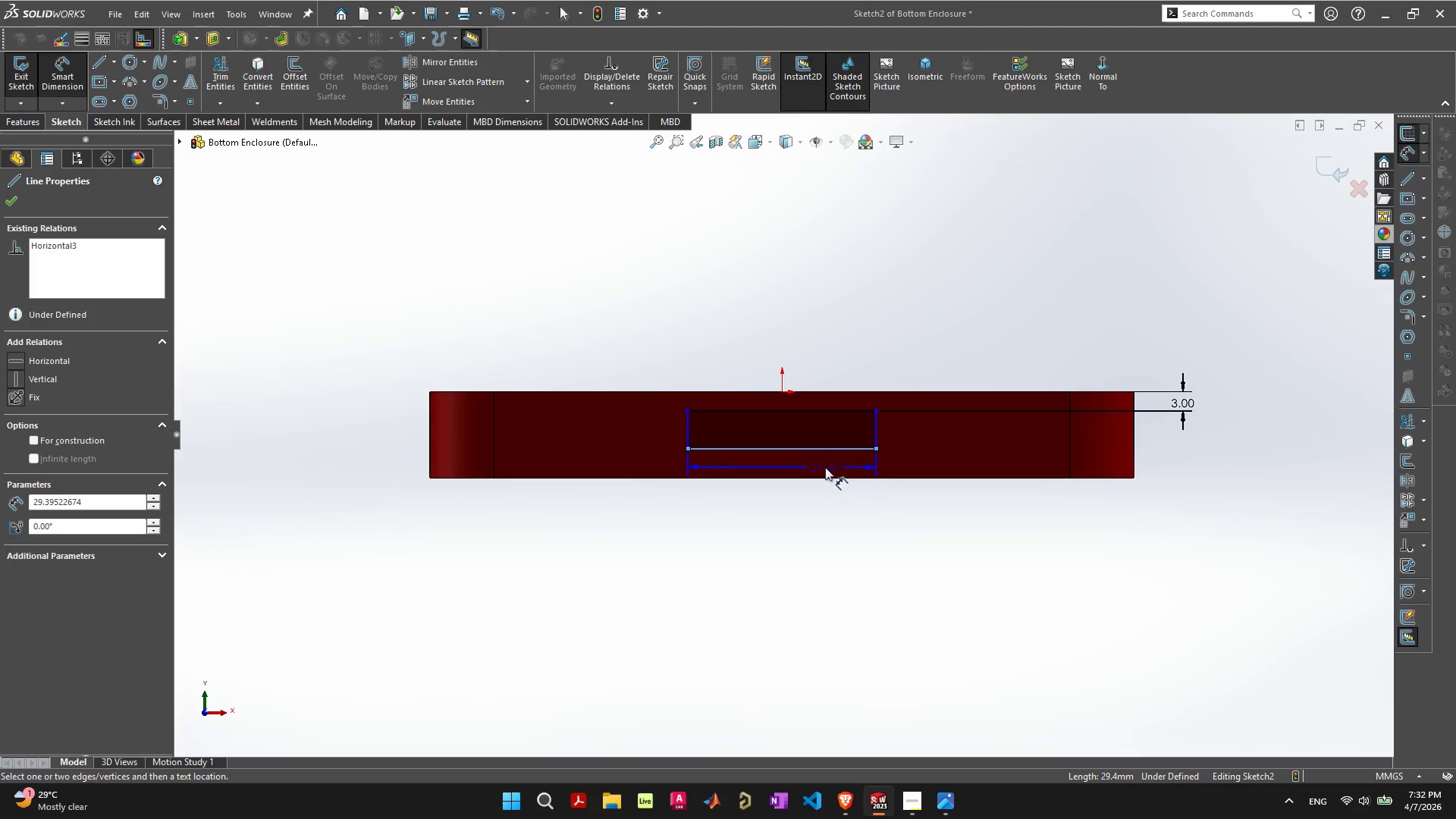 
left_click([789, 518])
 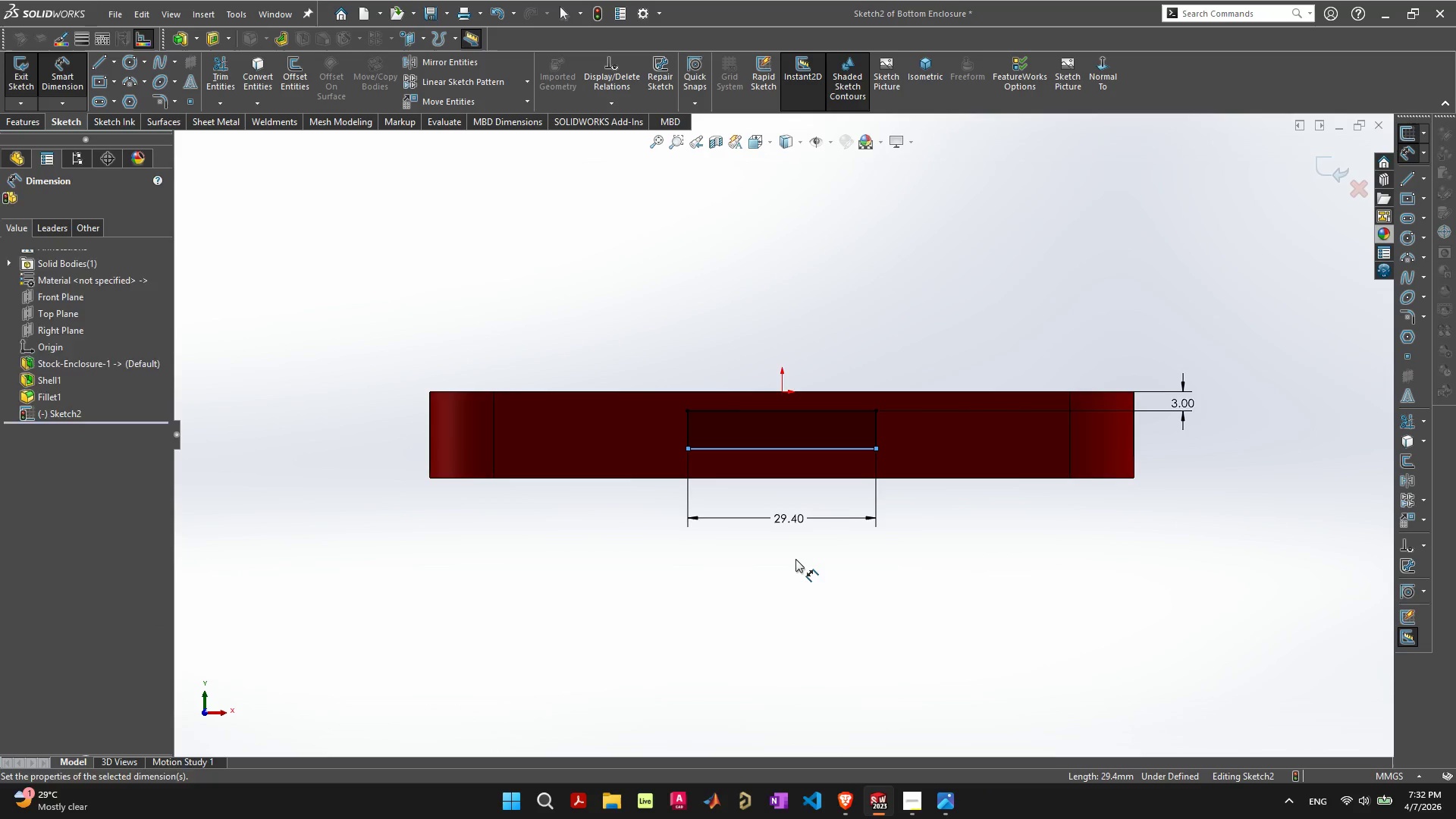 
key(Enter)
 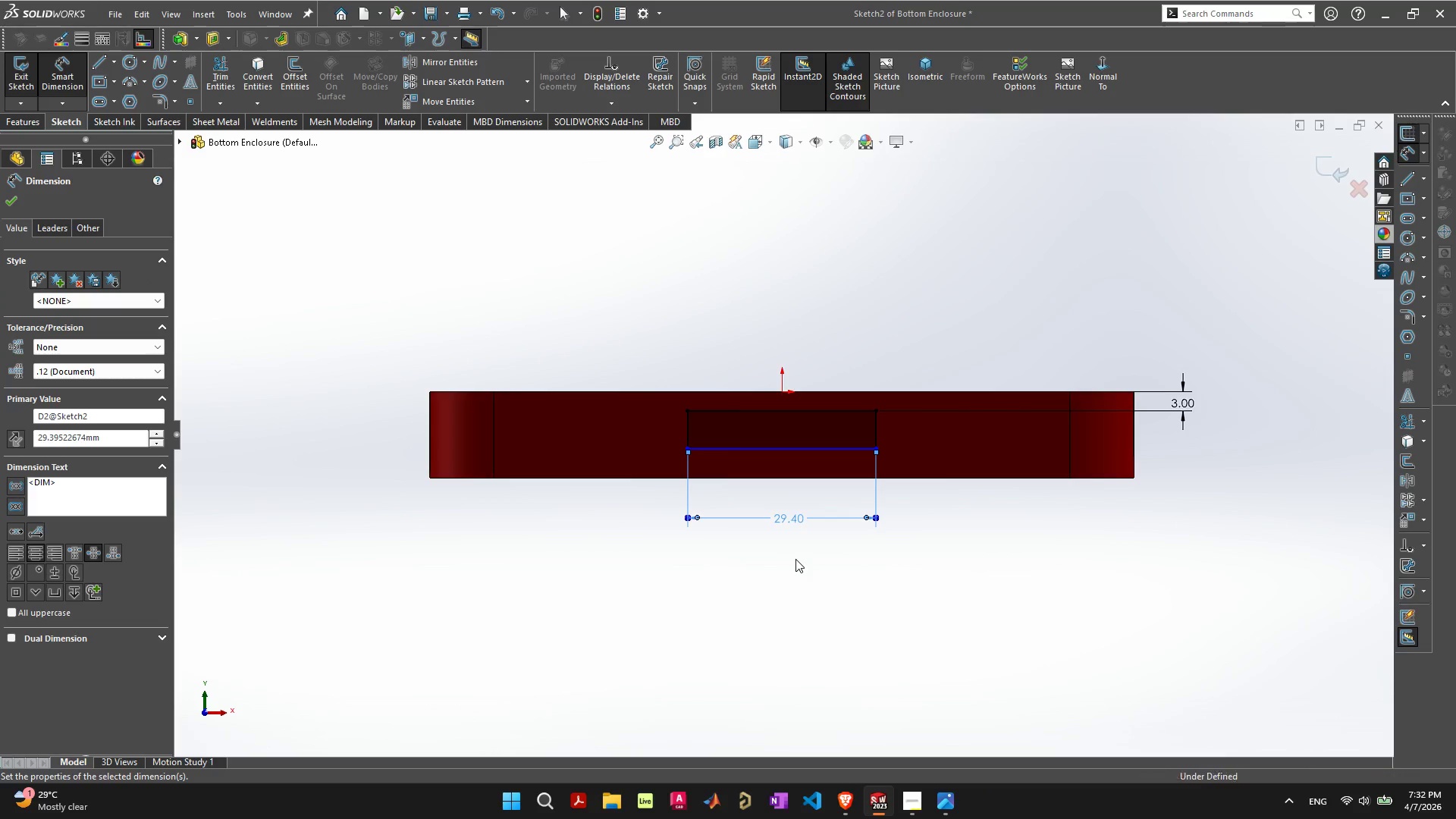 
key(Escape)
 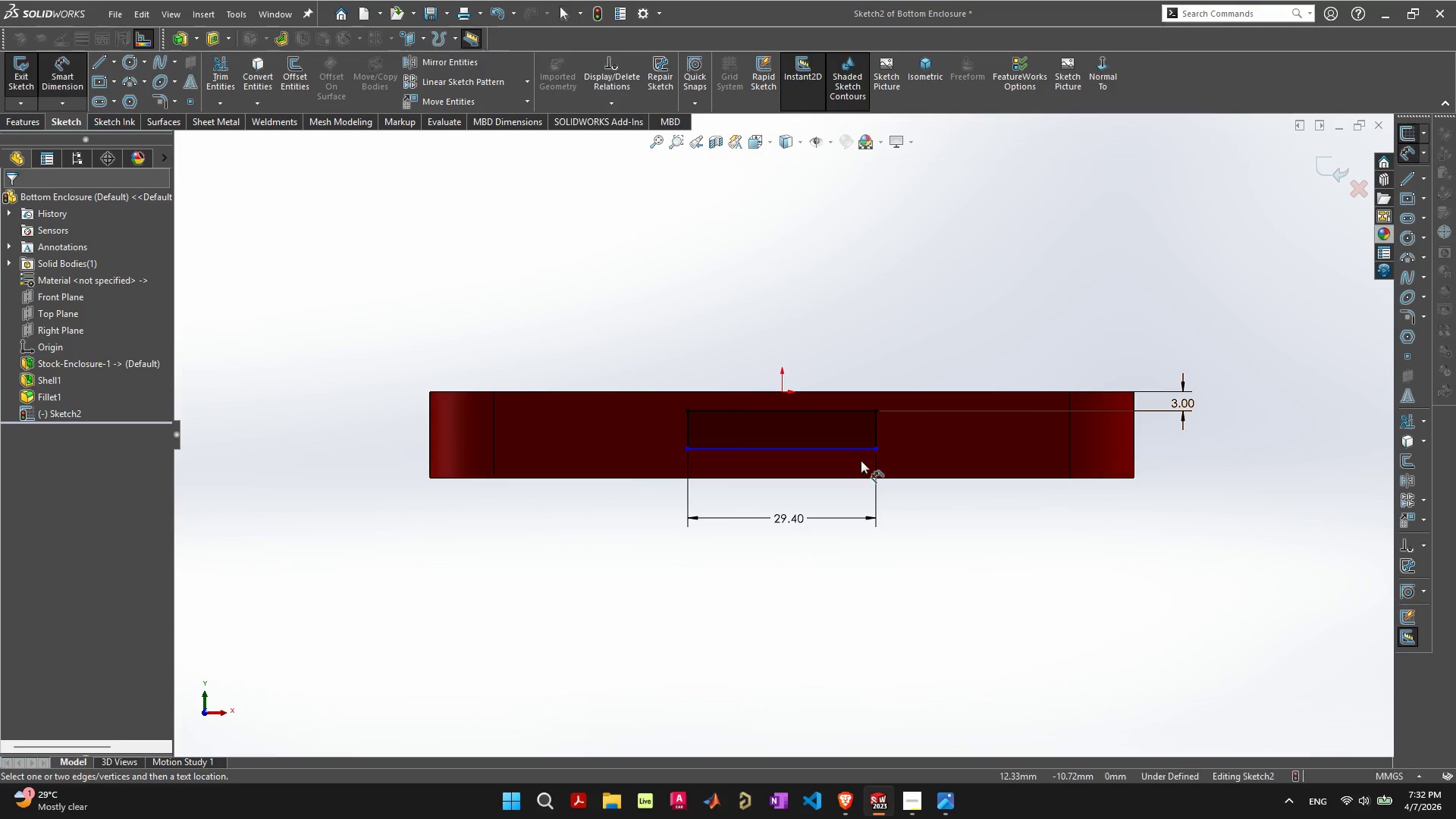 
left_click([846, 448])
 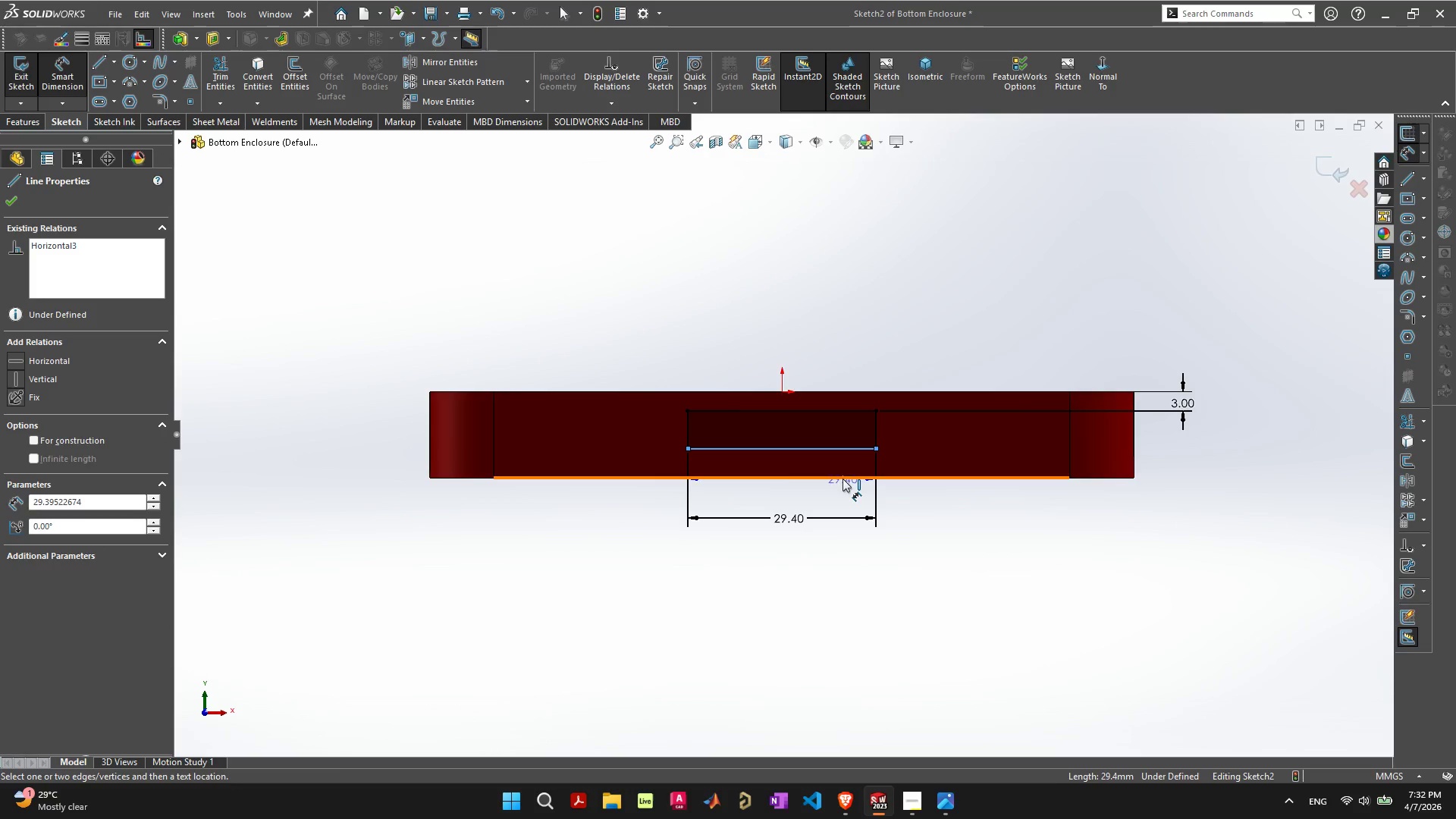 
left_click([843, 479])
 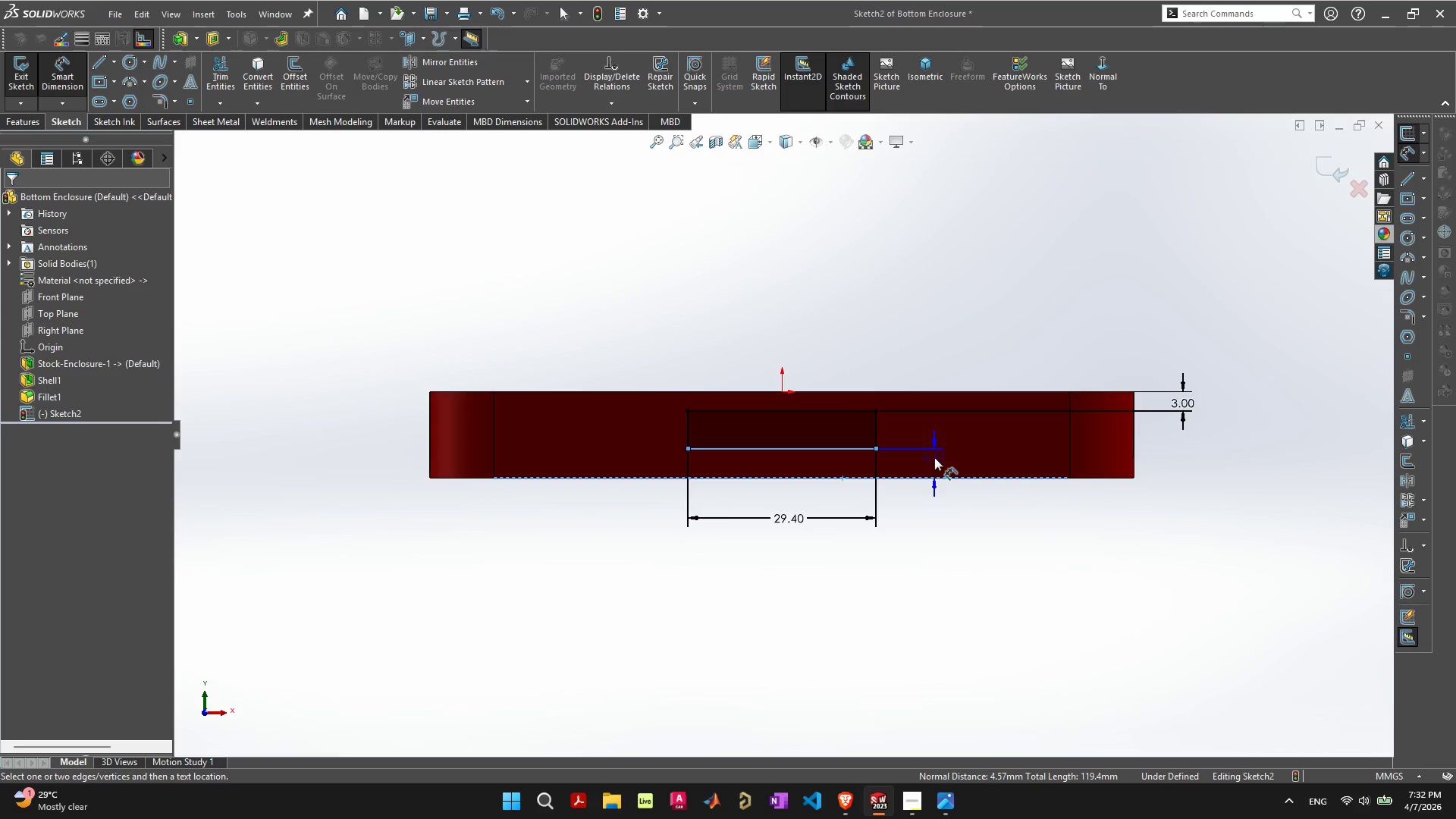 
left_click([934, 457])
 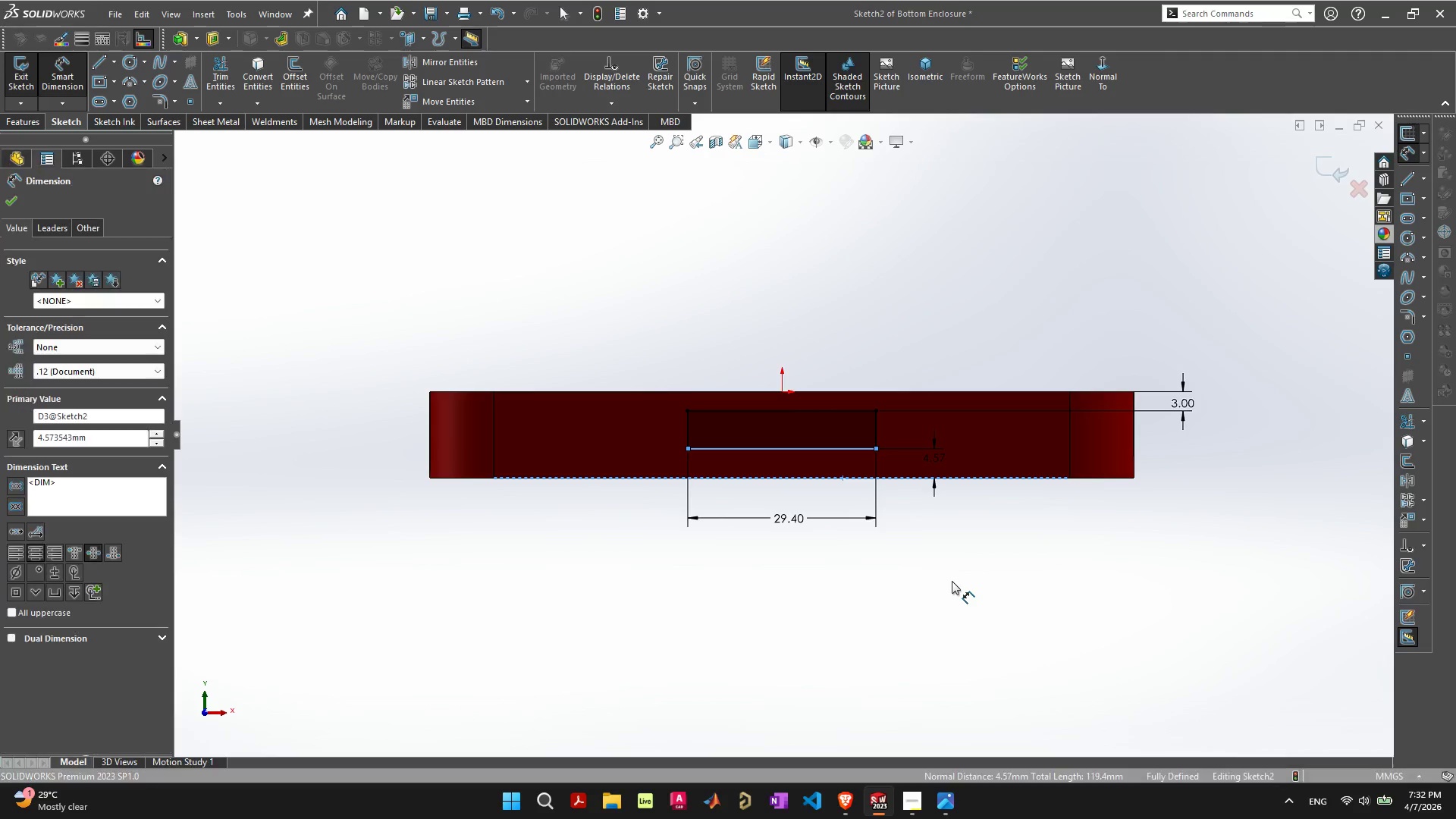 
key(Enter)
 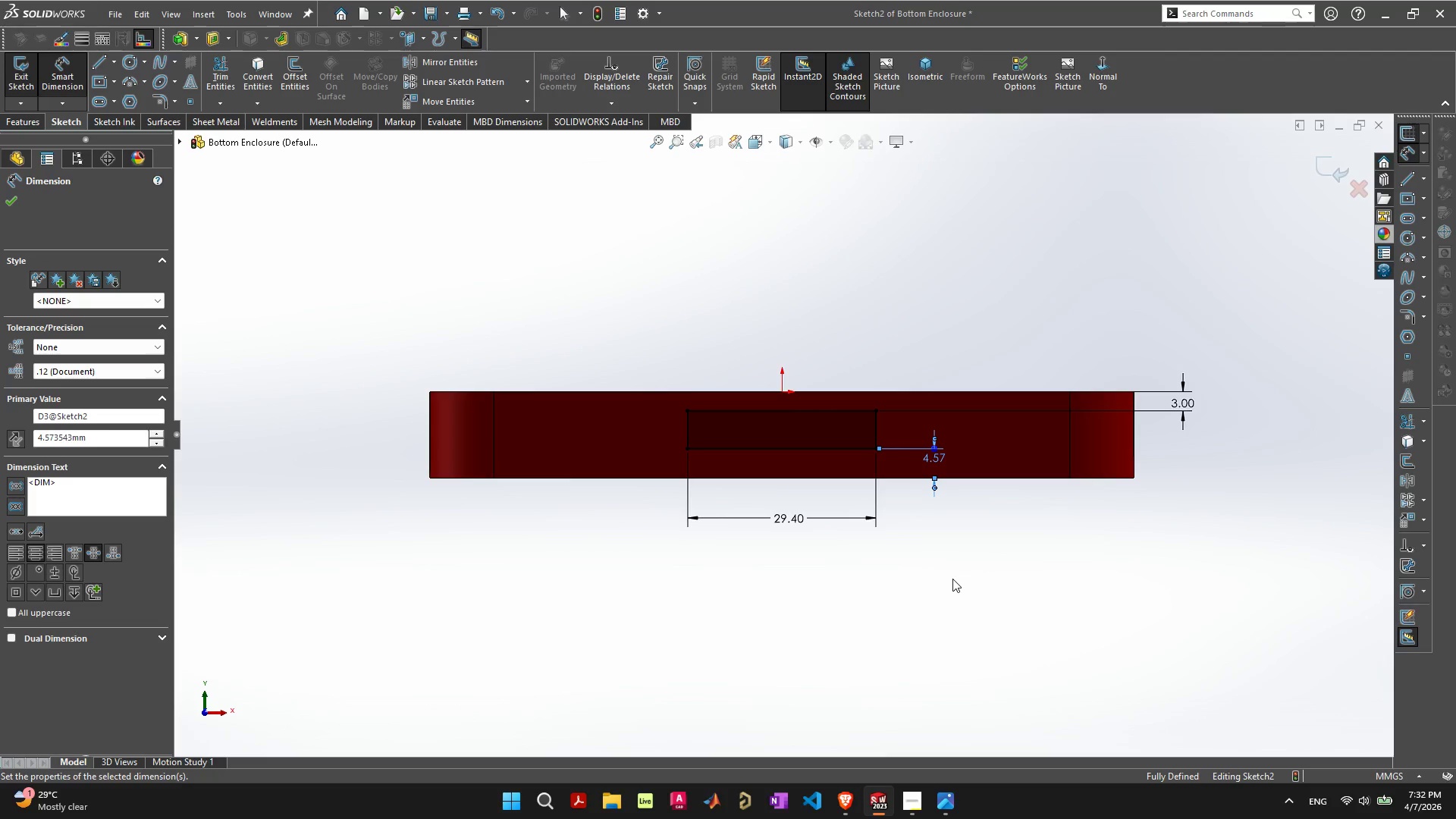 
key(Escape)
 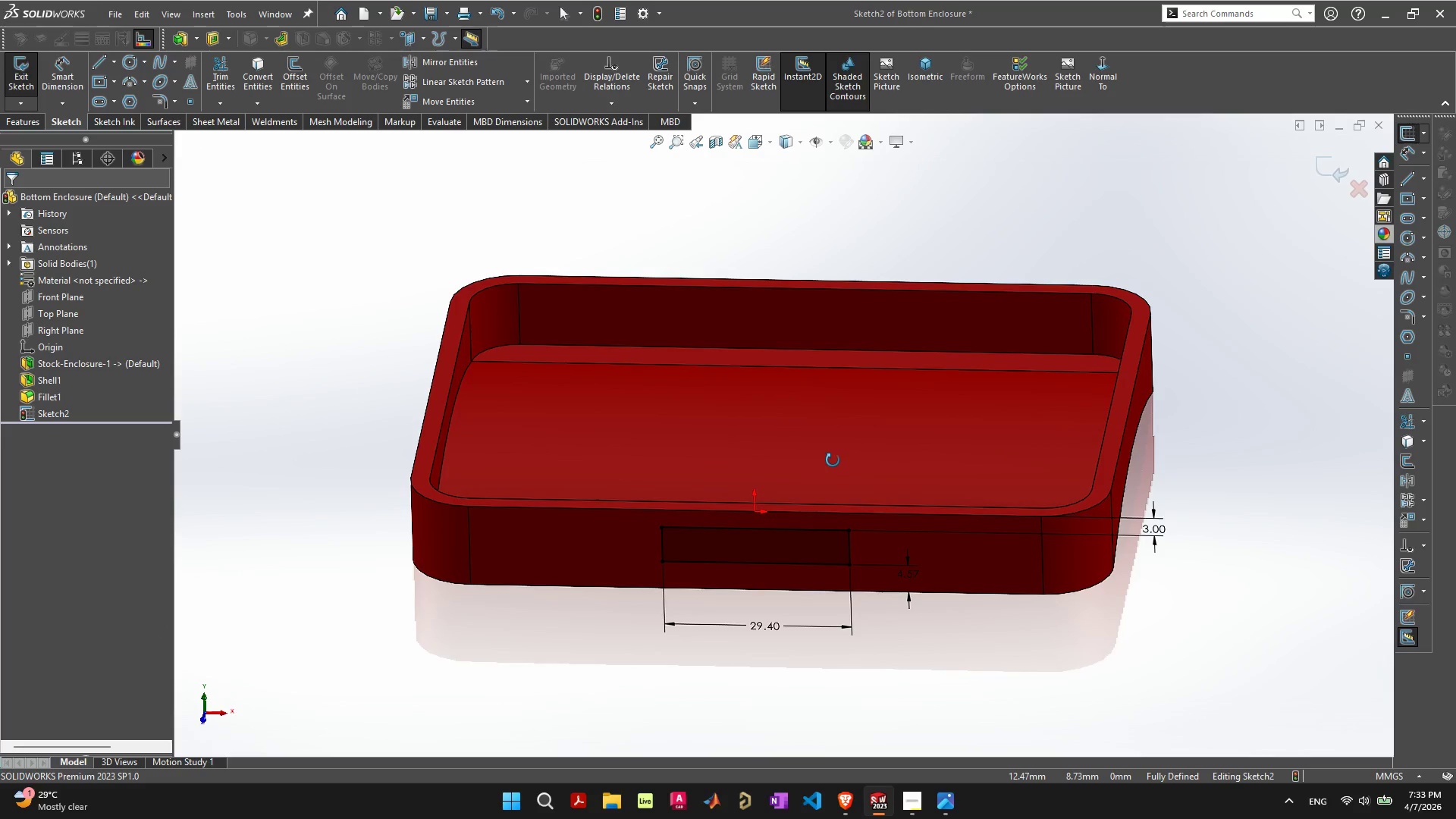 
left_click([789, 547])
 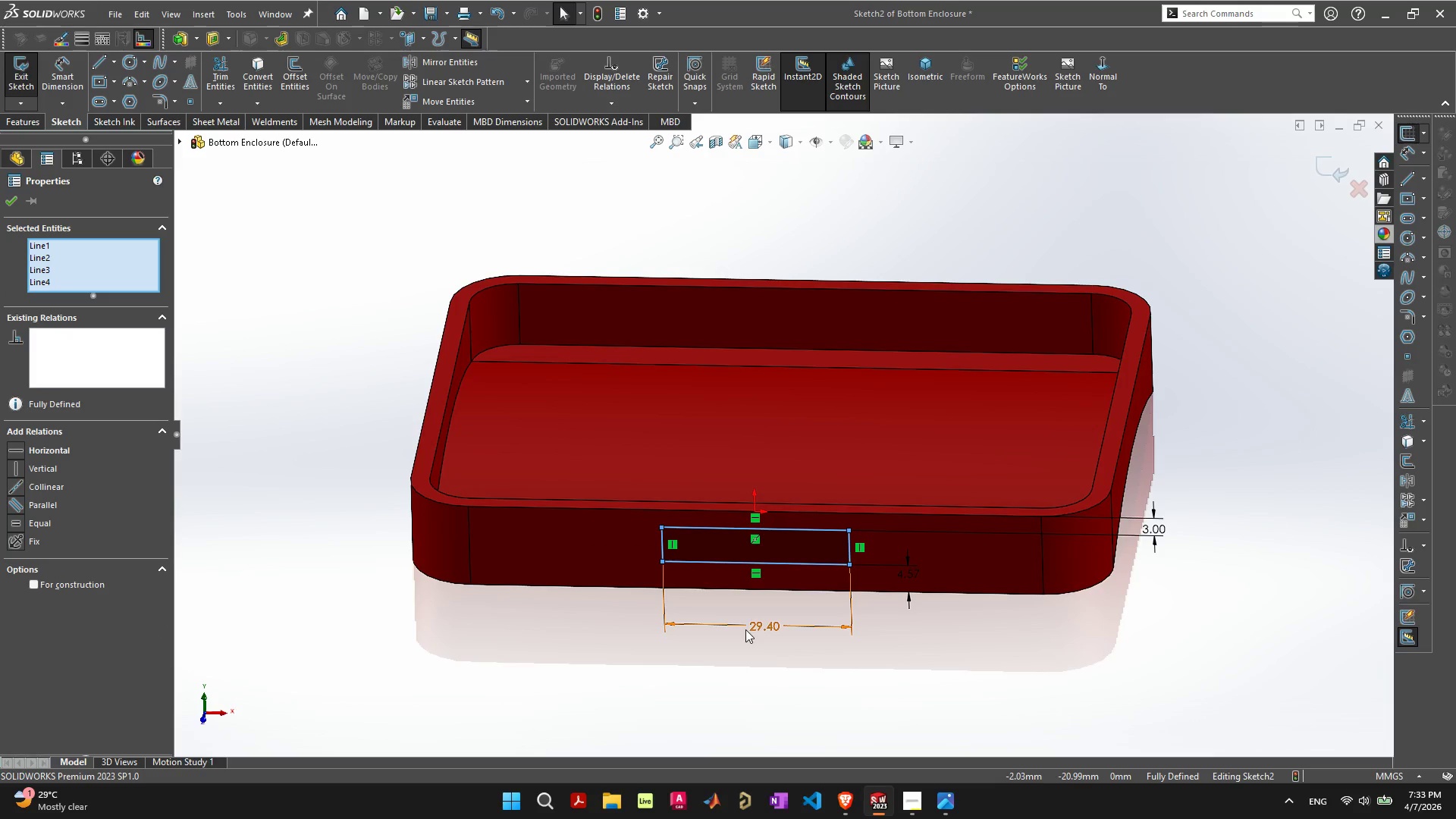 
double_click([747, 623])
 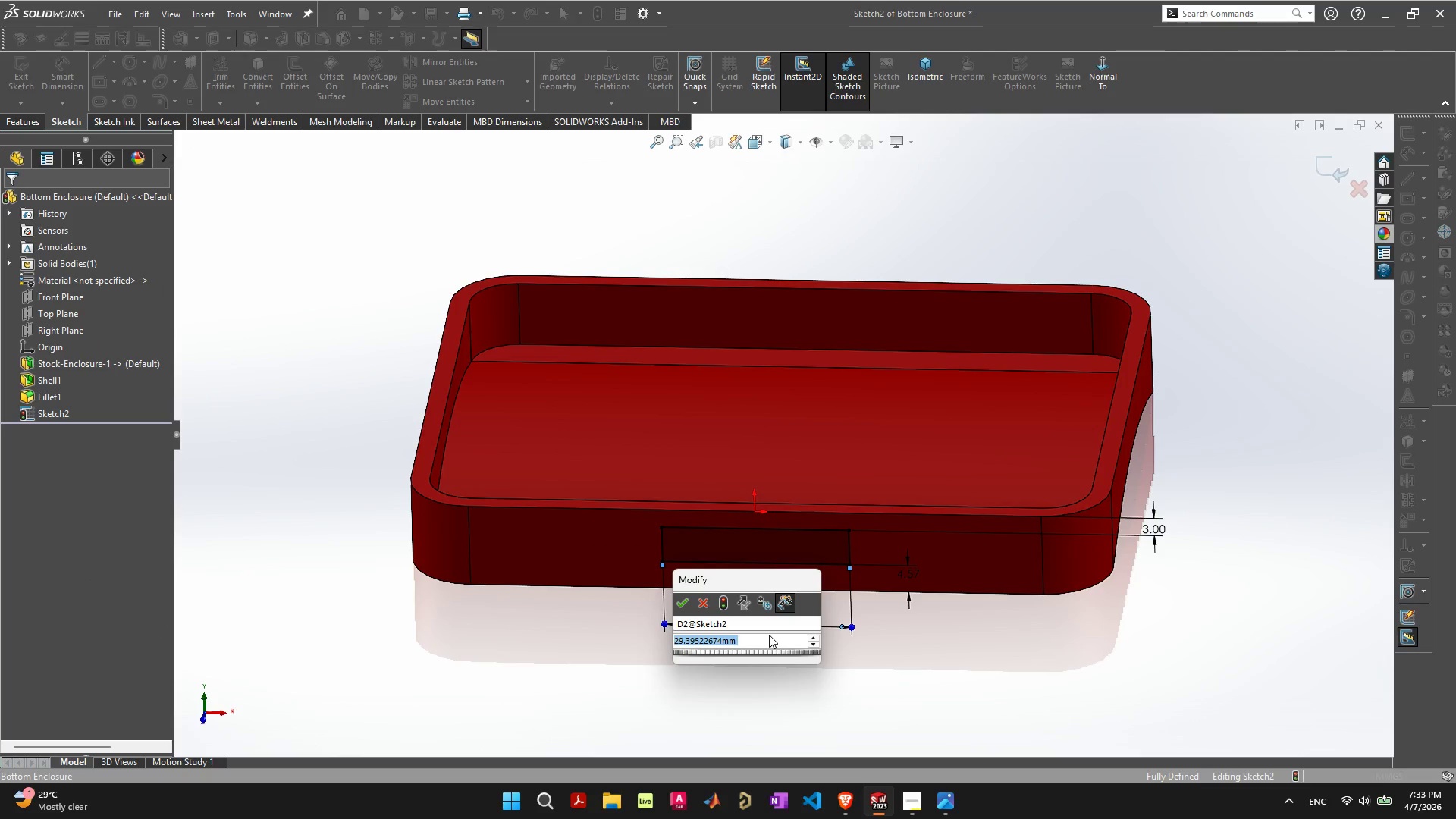 
type(50)
 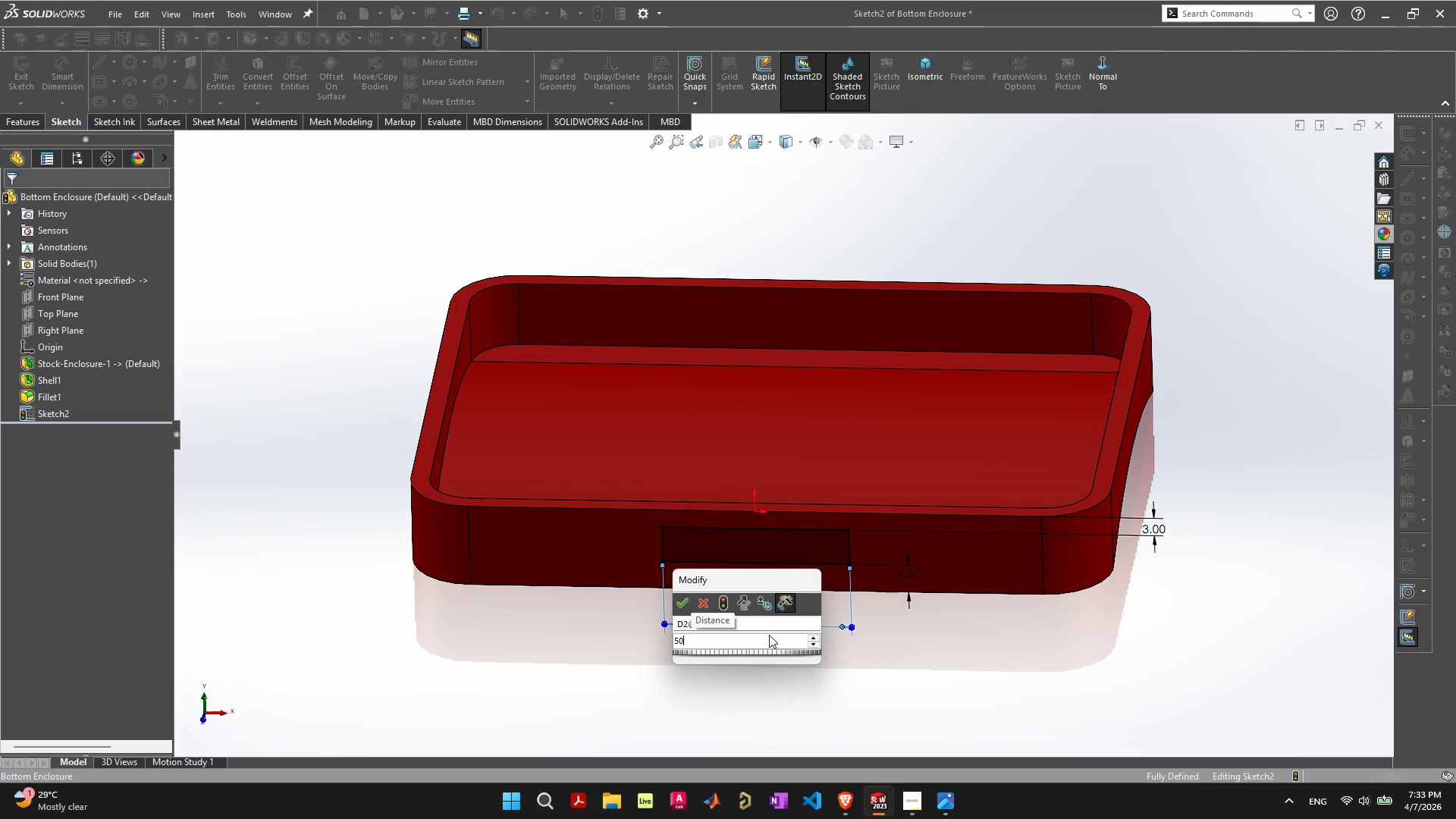 
key(Enter)
 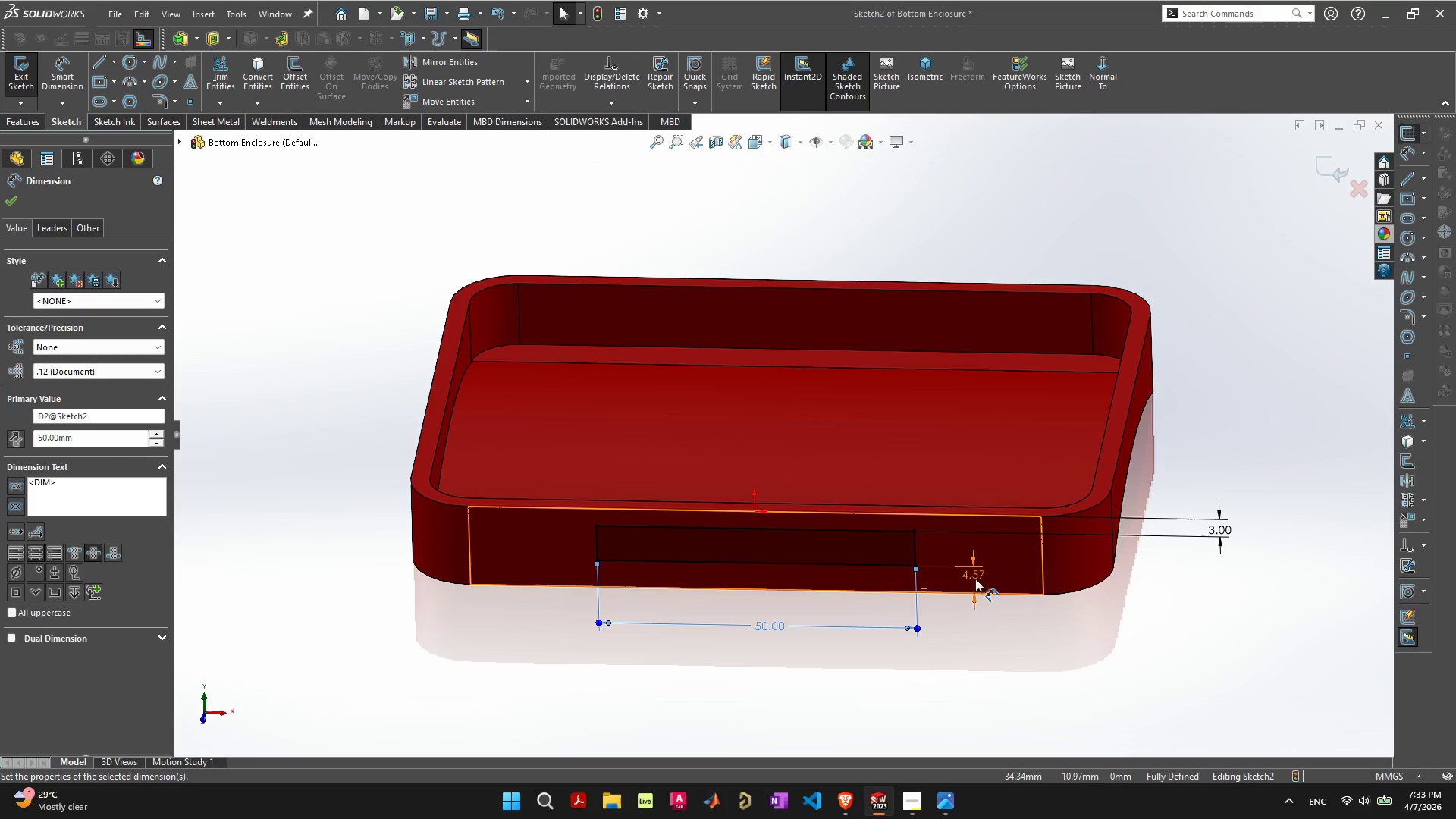 
wait(11.67)
 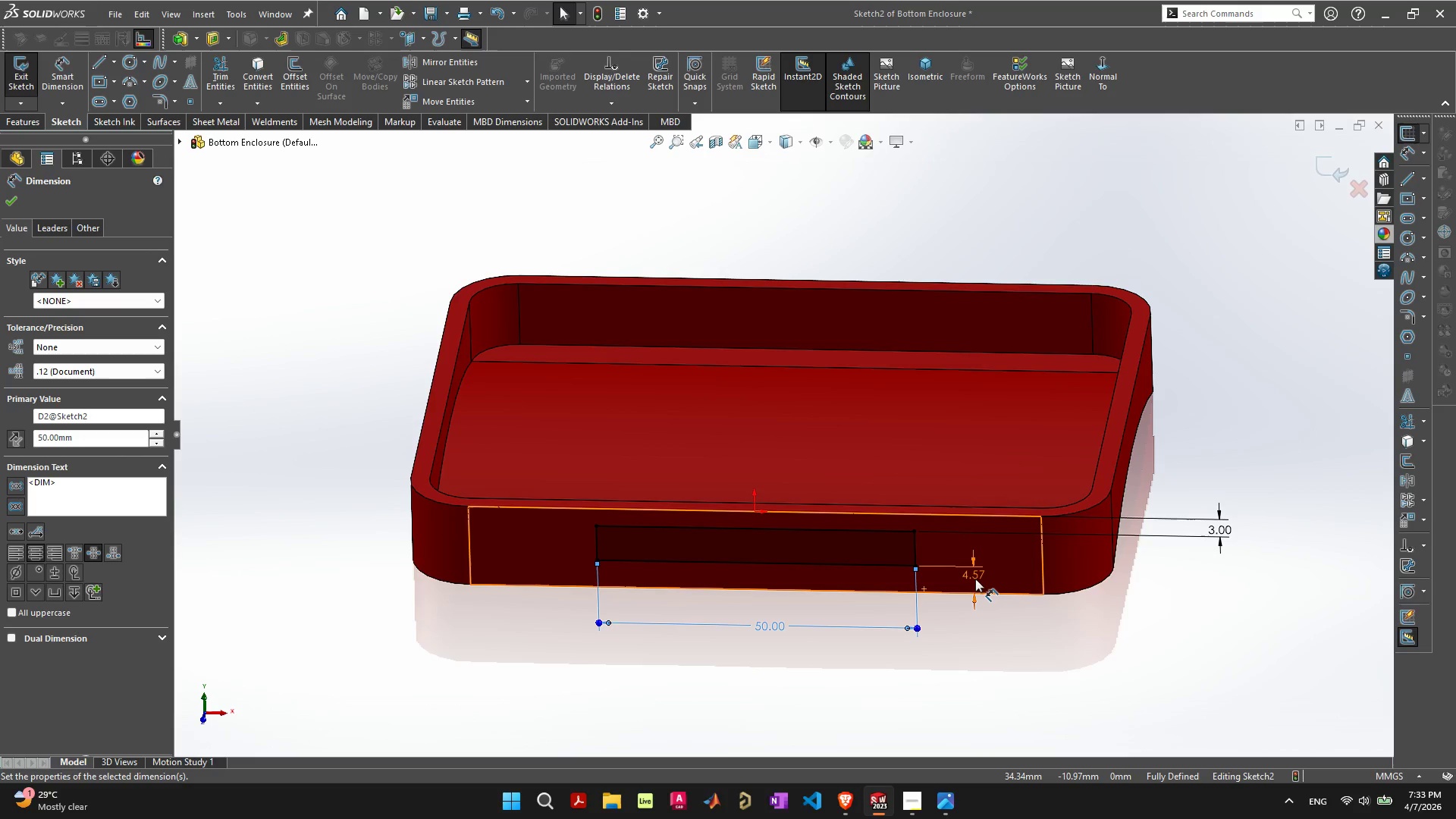 
double_click([760, 626])
 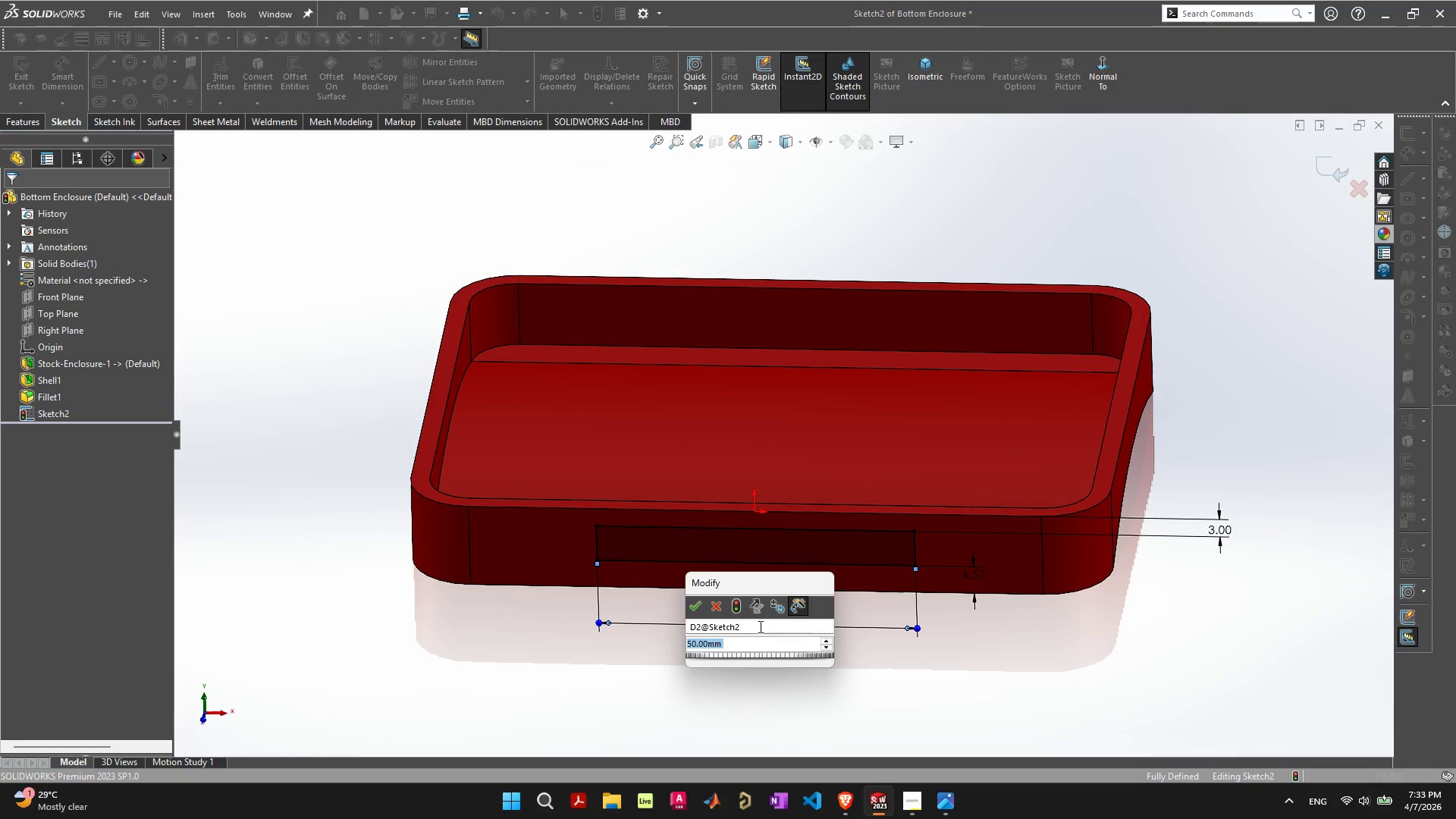 
type(45)
 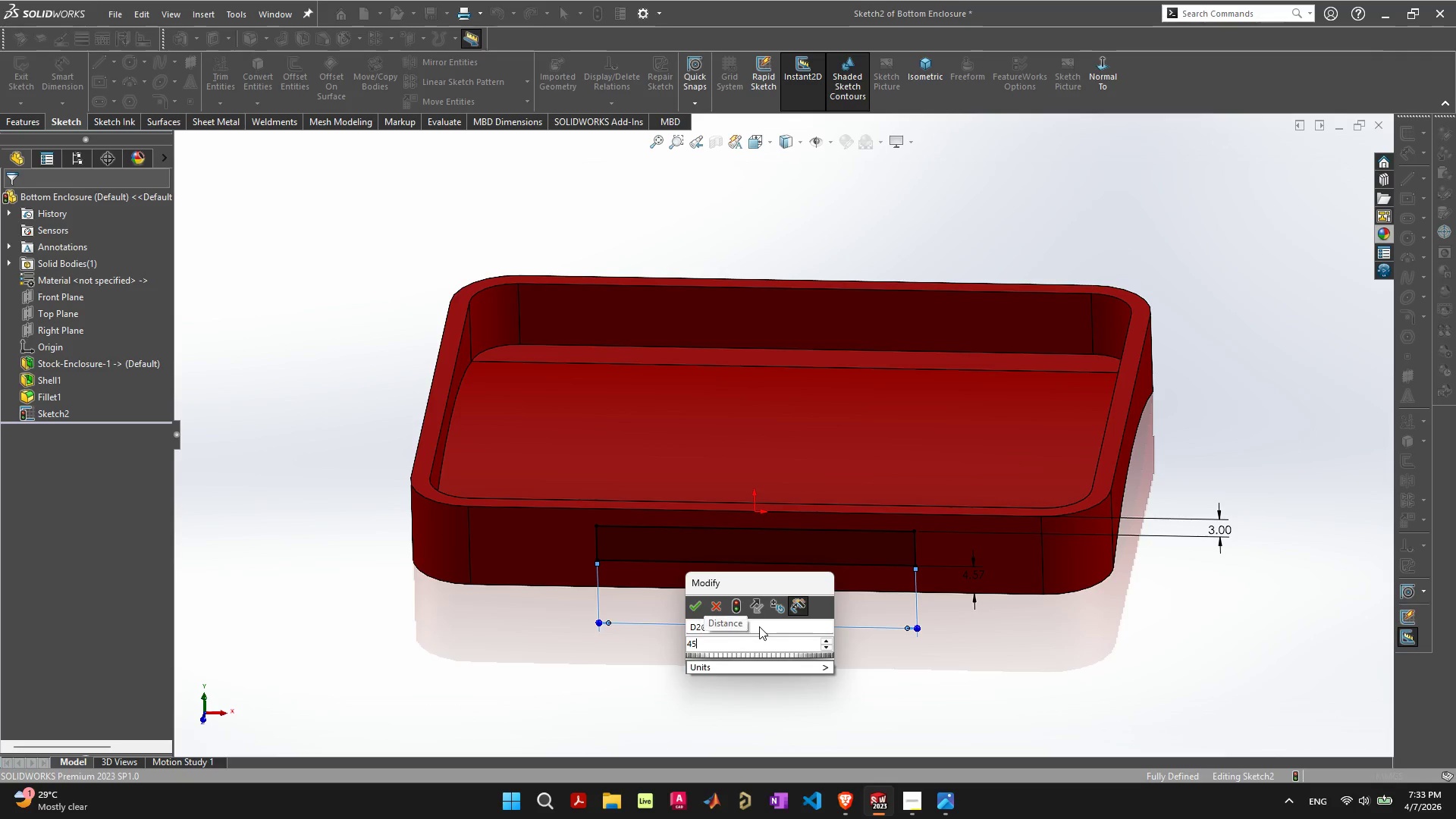 
key(Enter)
 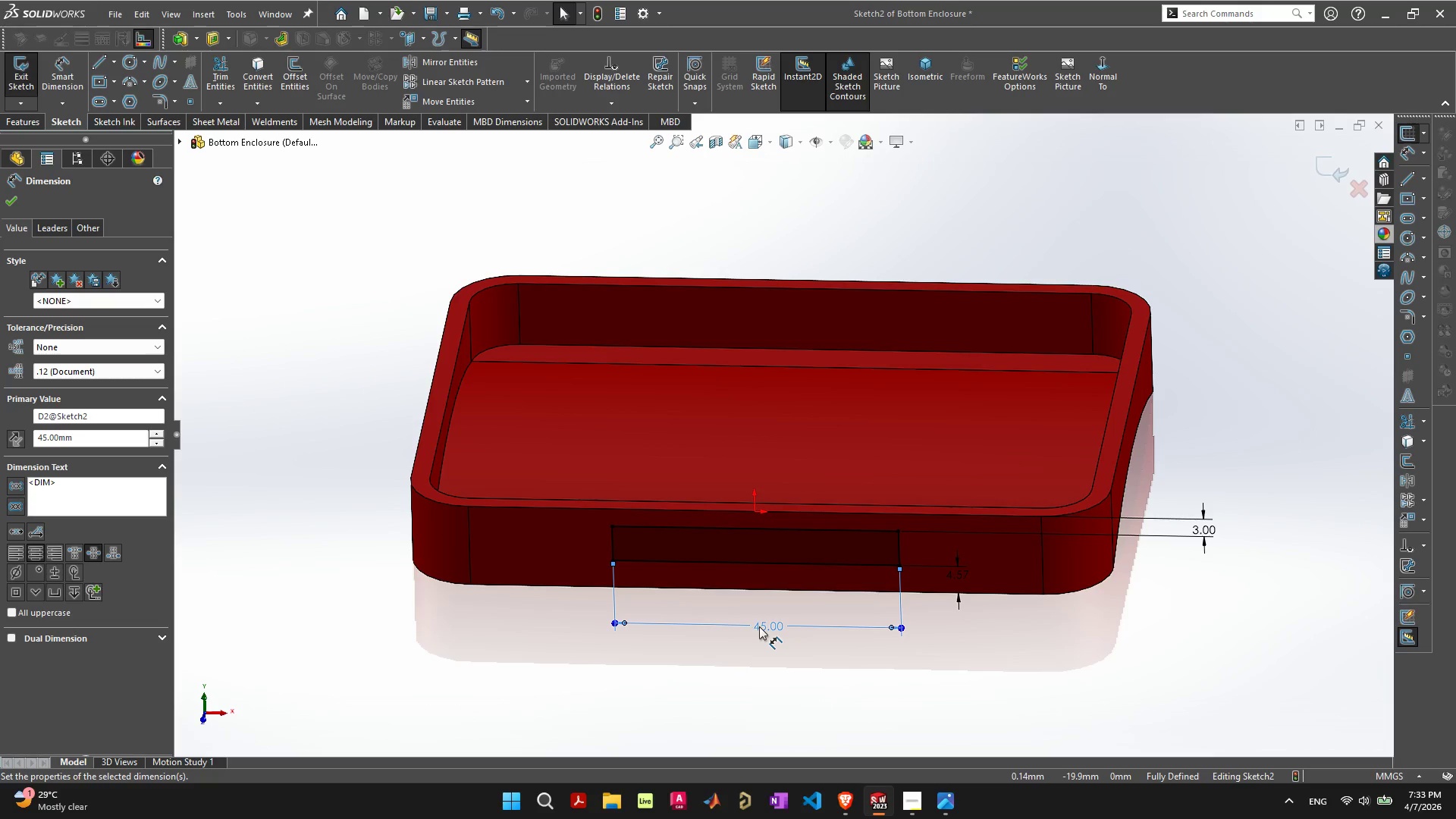 
double_click([766, 626])
 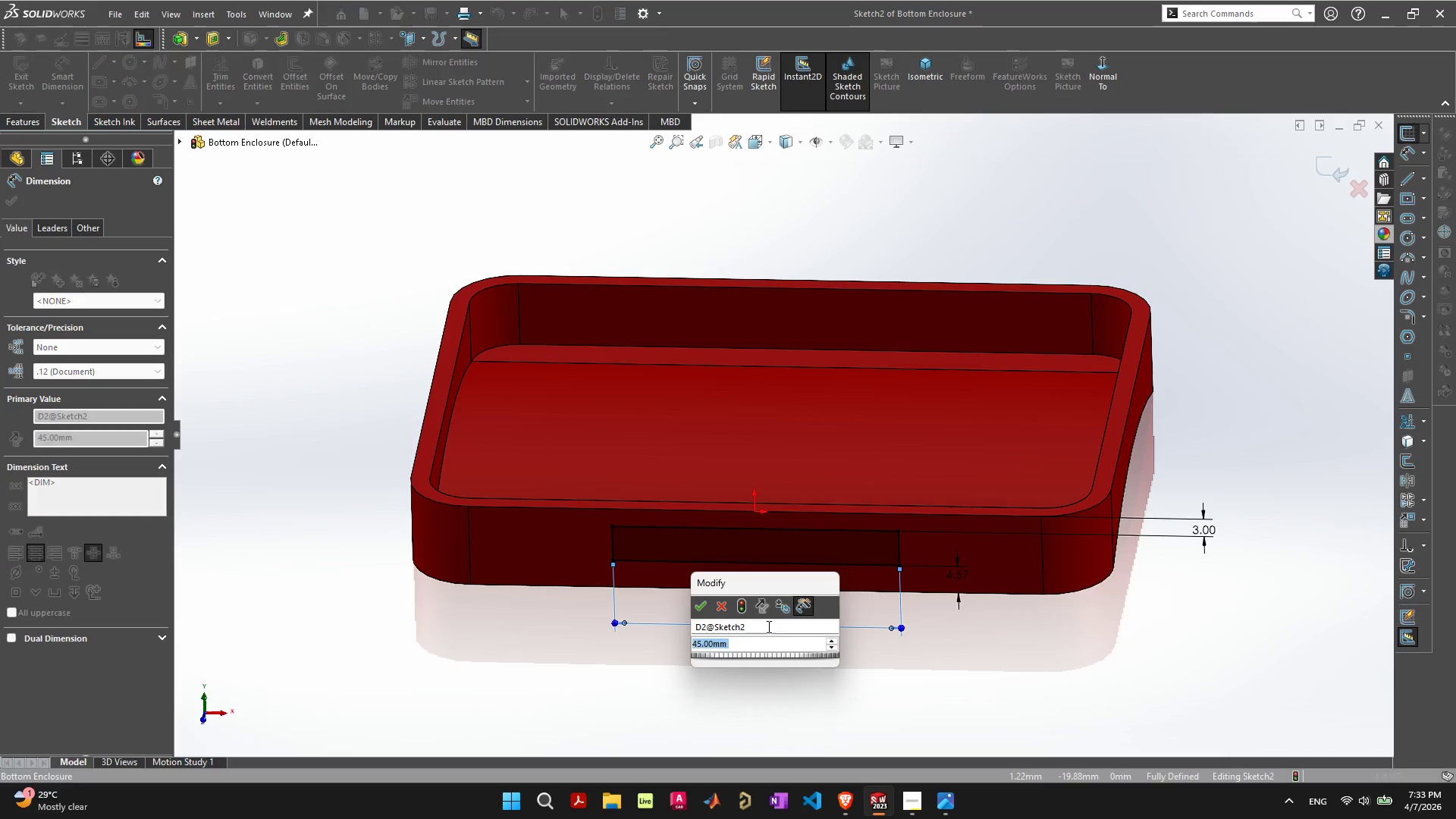 
type(50)
 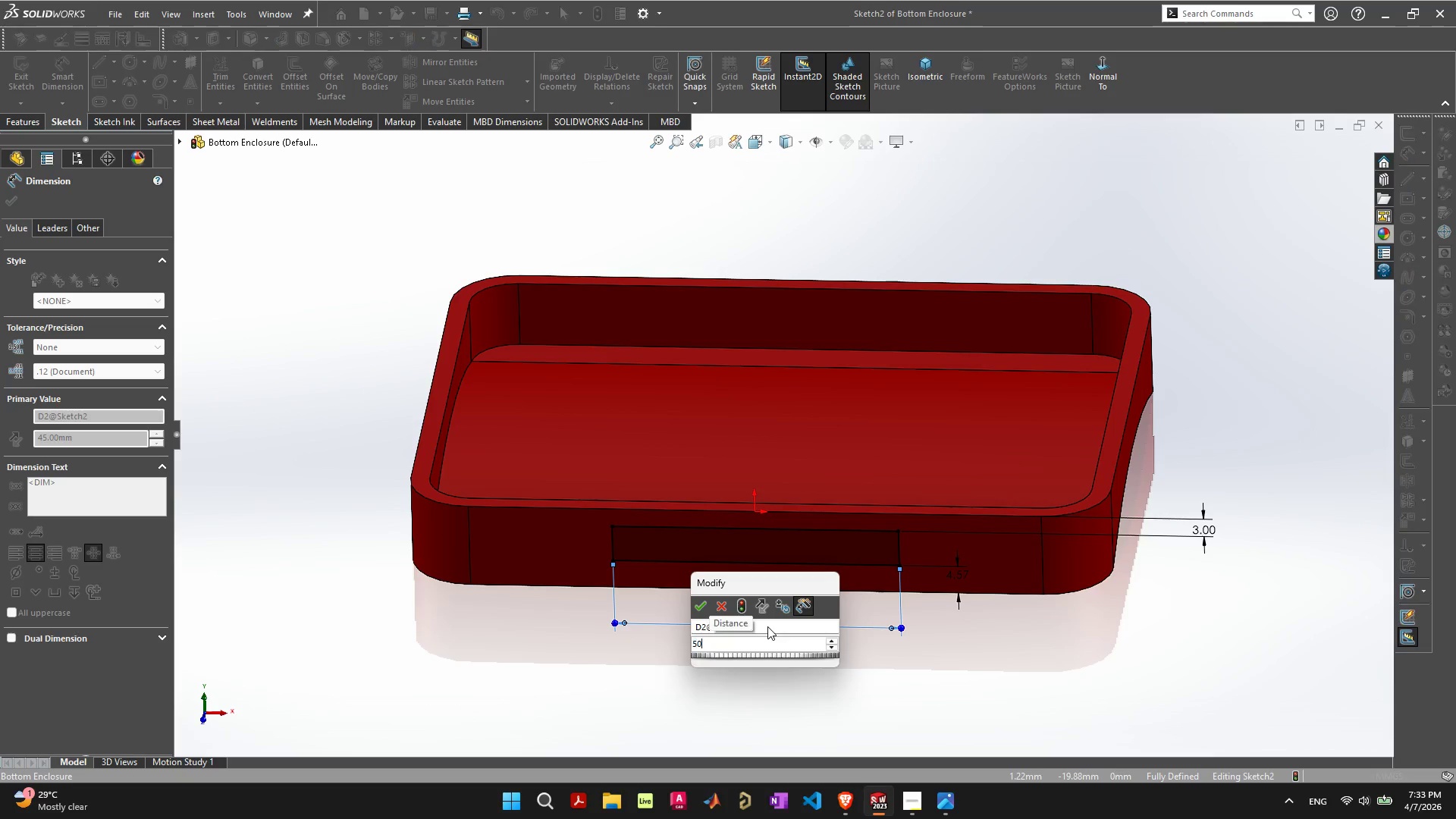 
key(Enter)
 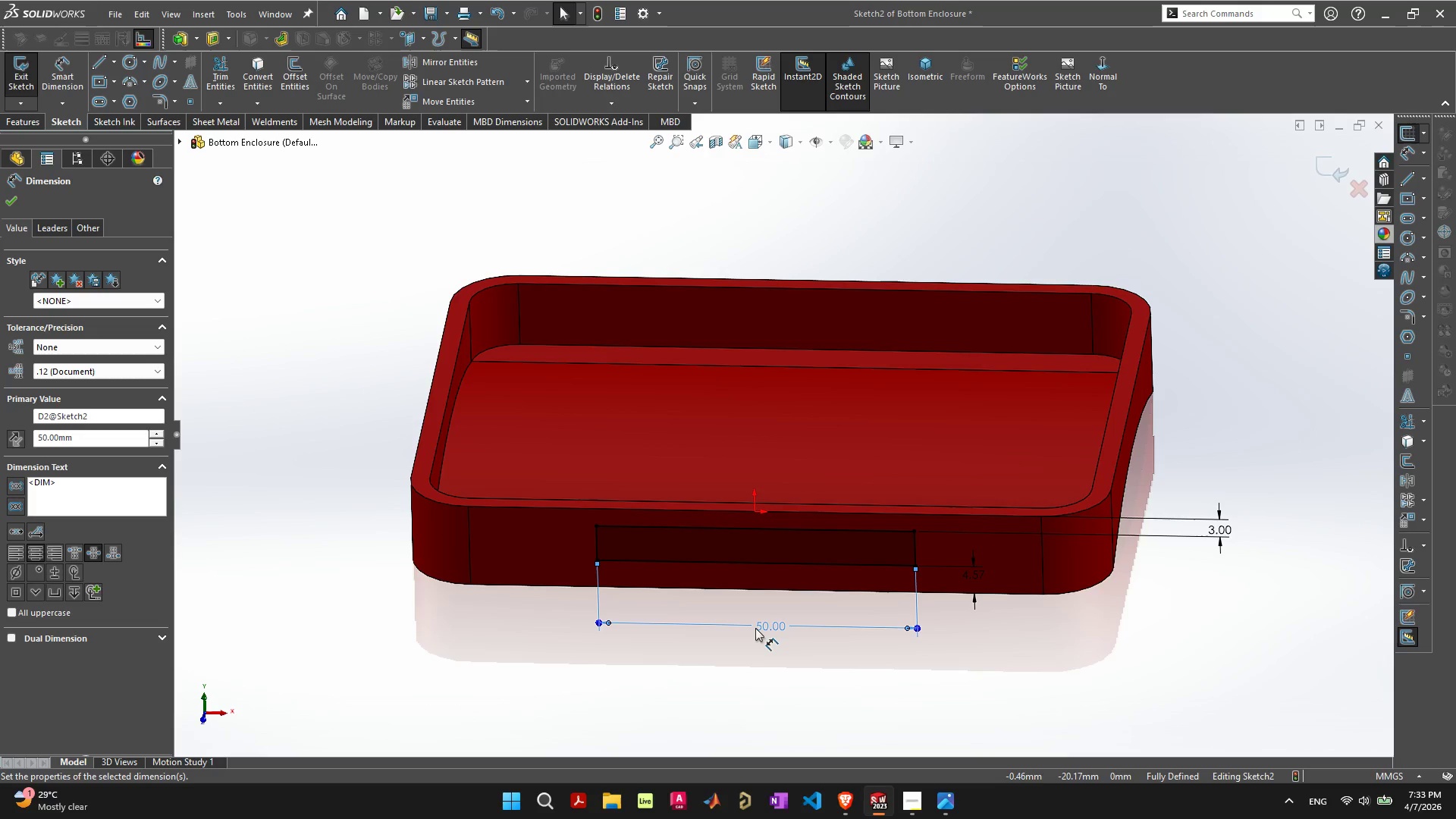 
key(Escape)
 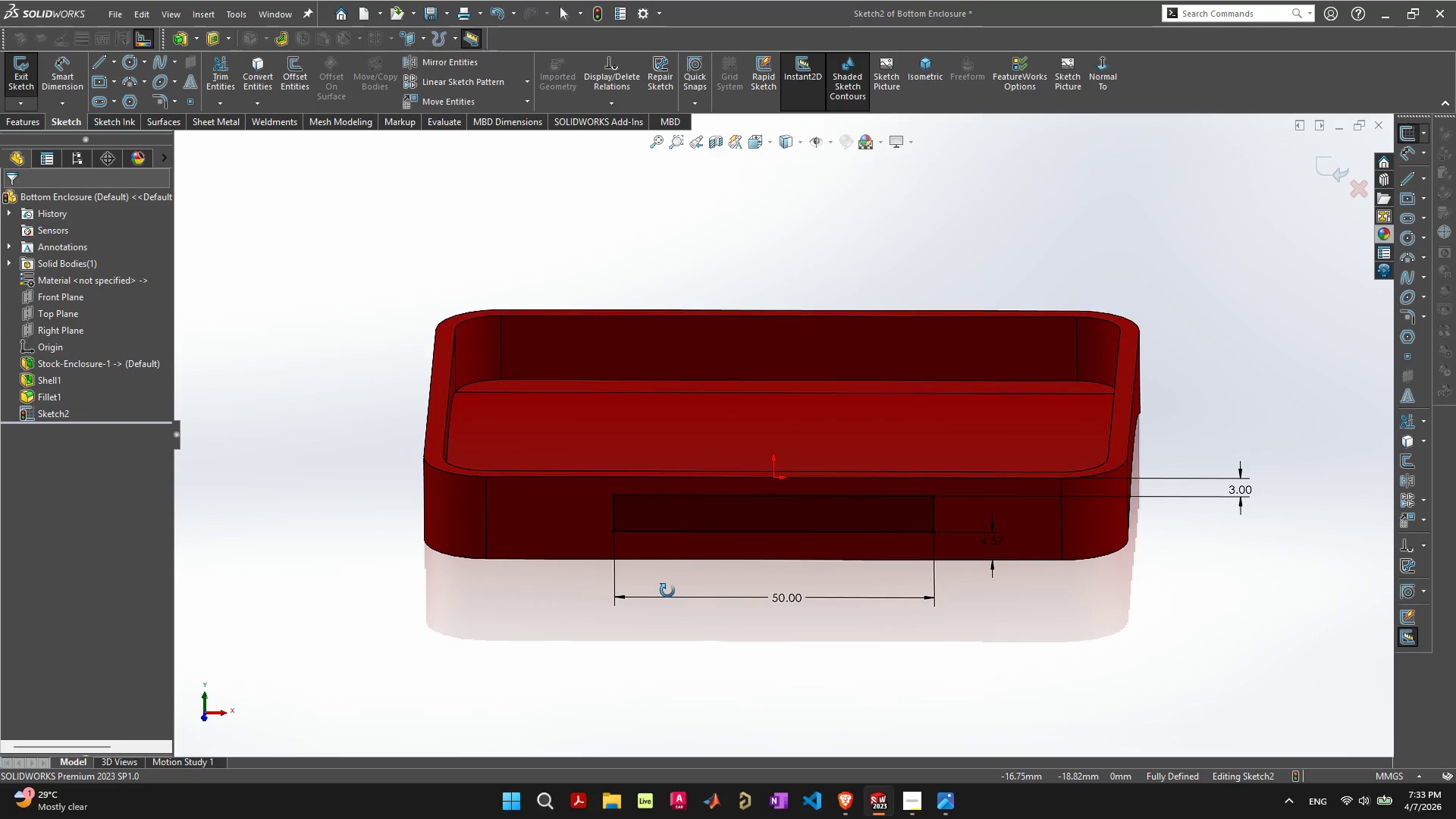 
left_click([735, 522])
 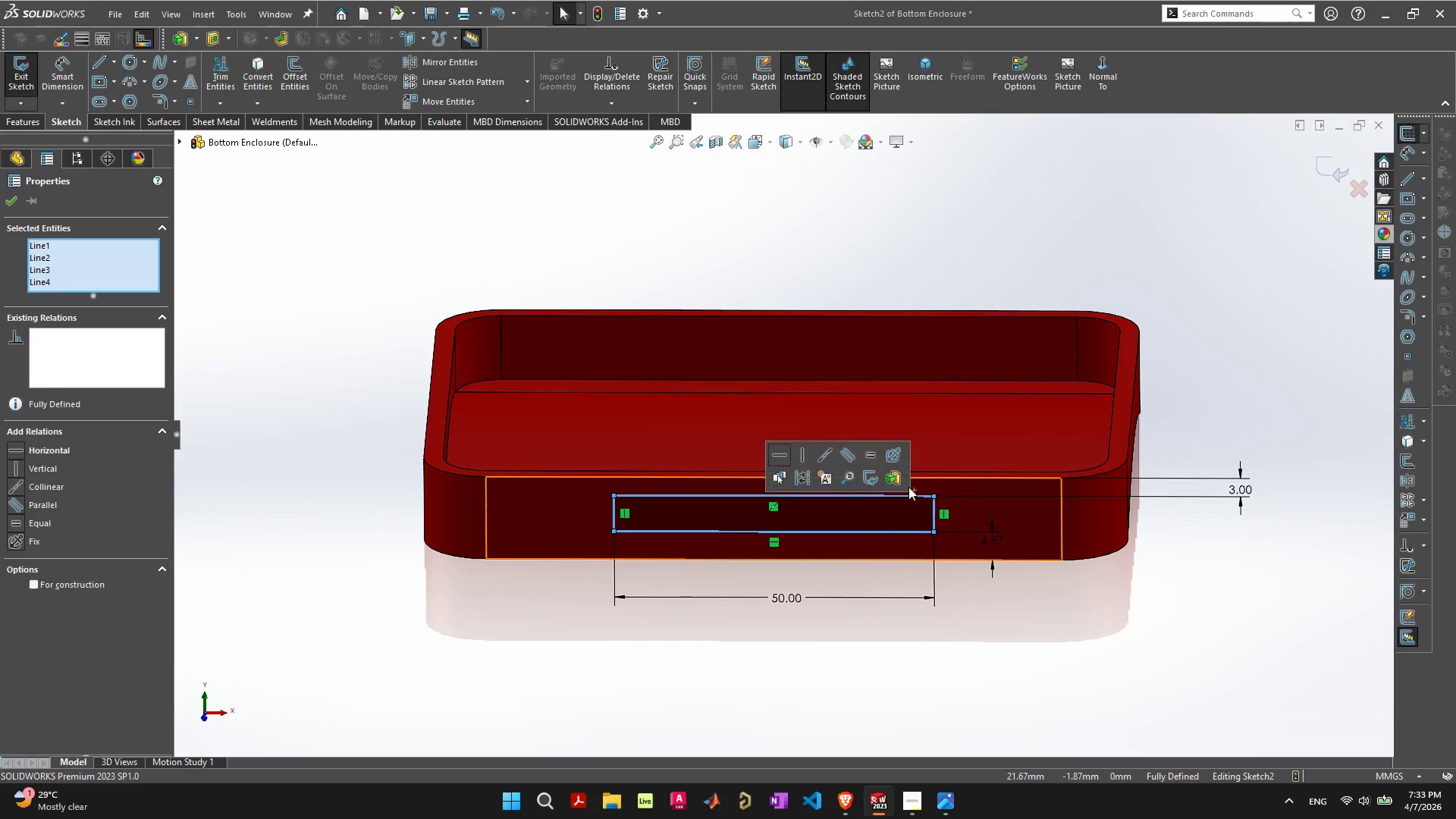 
left_click([901, 482])
 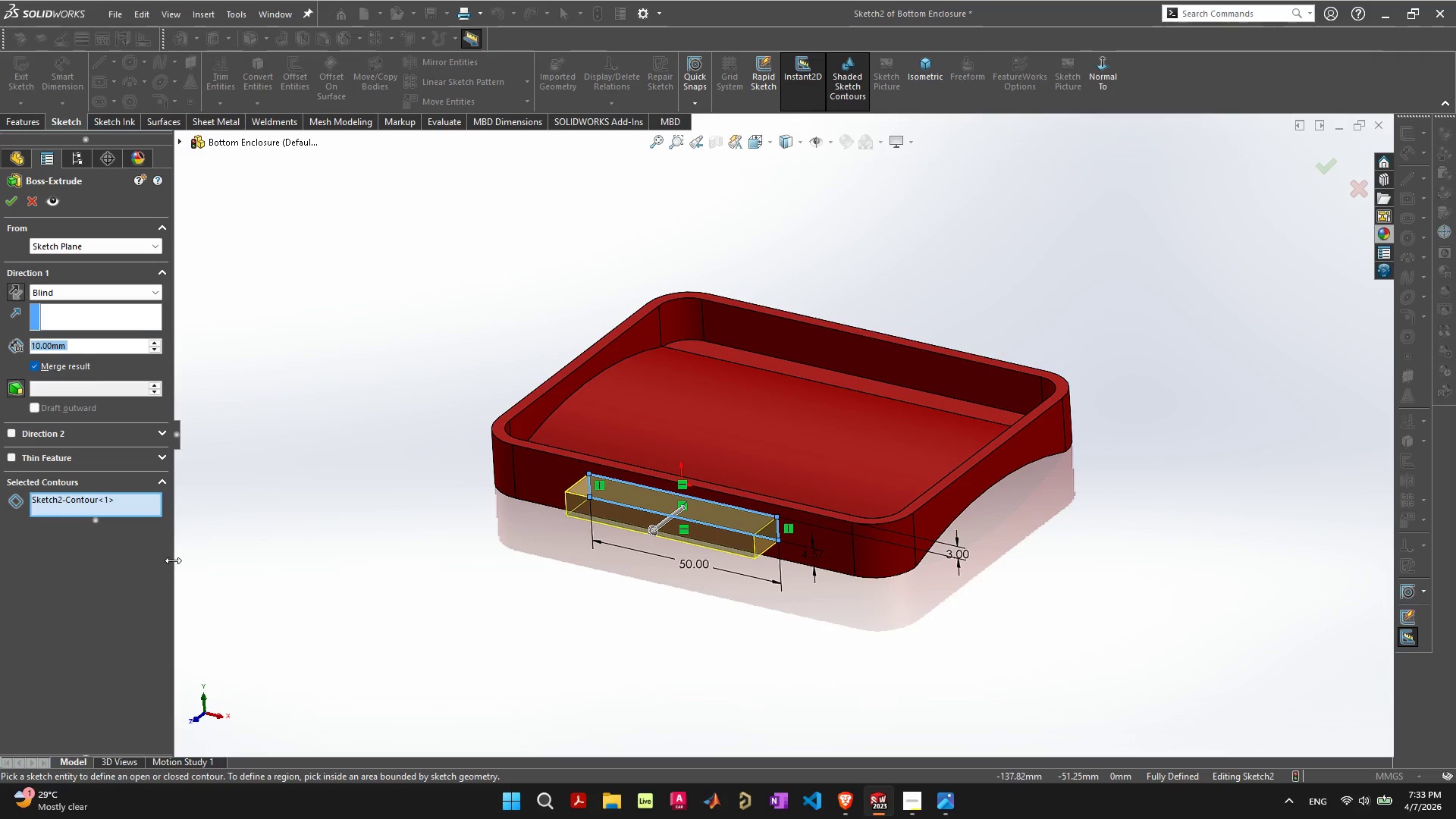 
wait(7.05)
 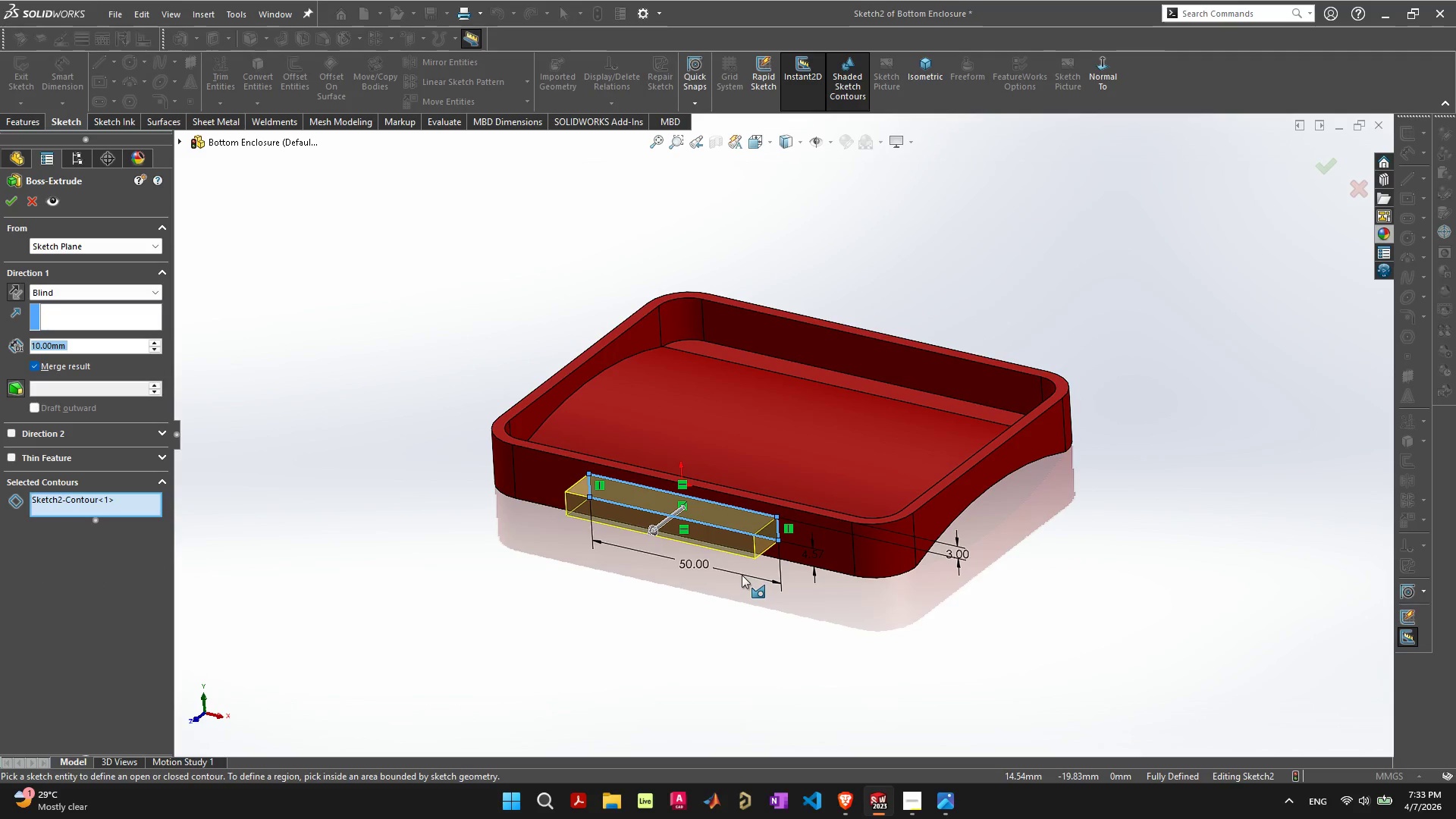 
left_click([8, 190])
 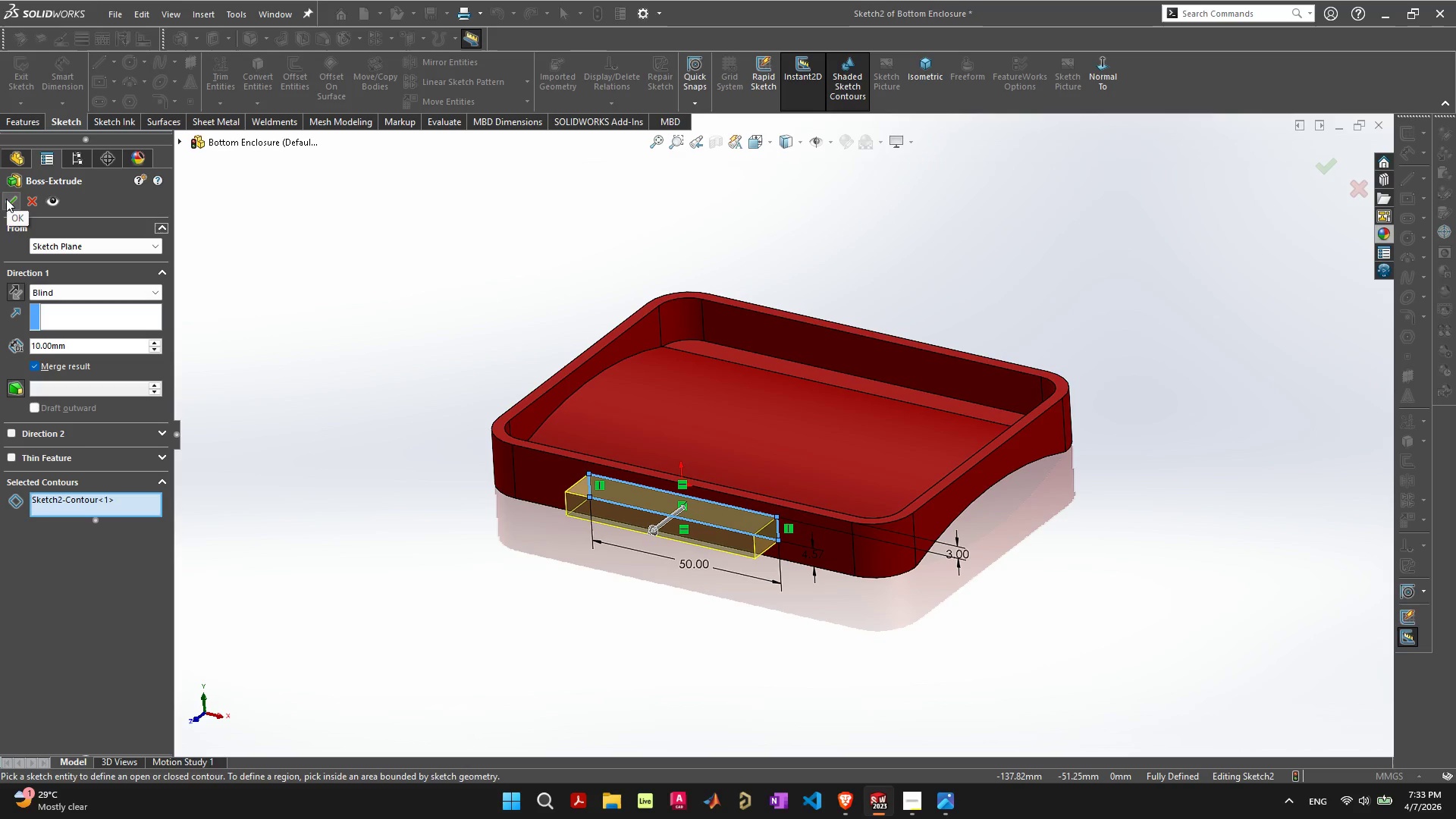 
key(Escape)
 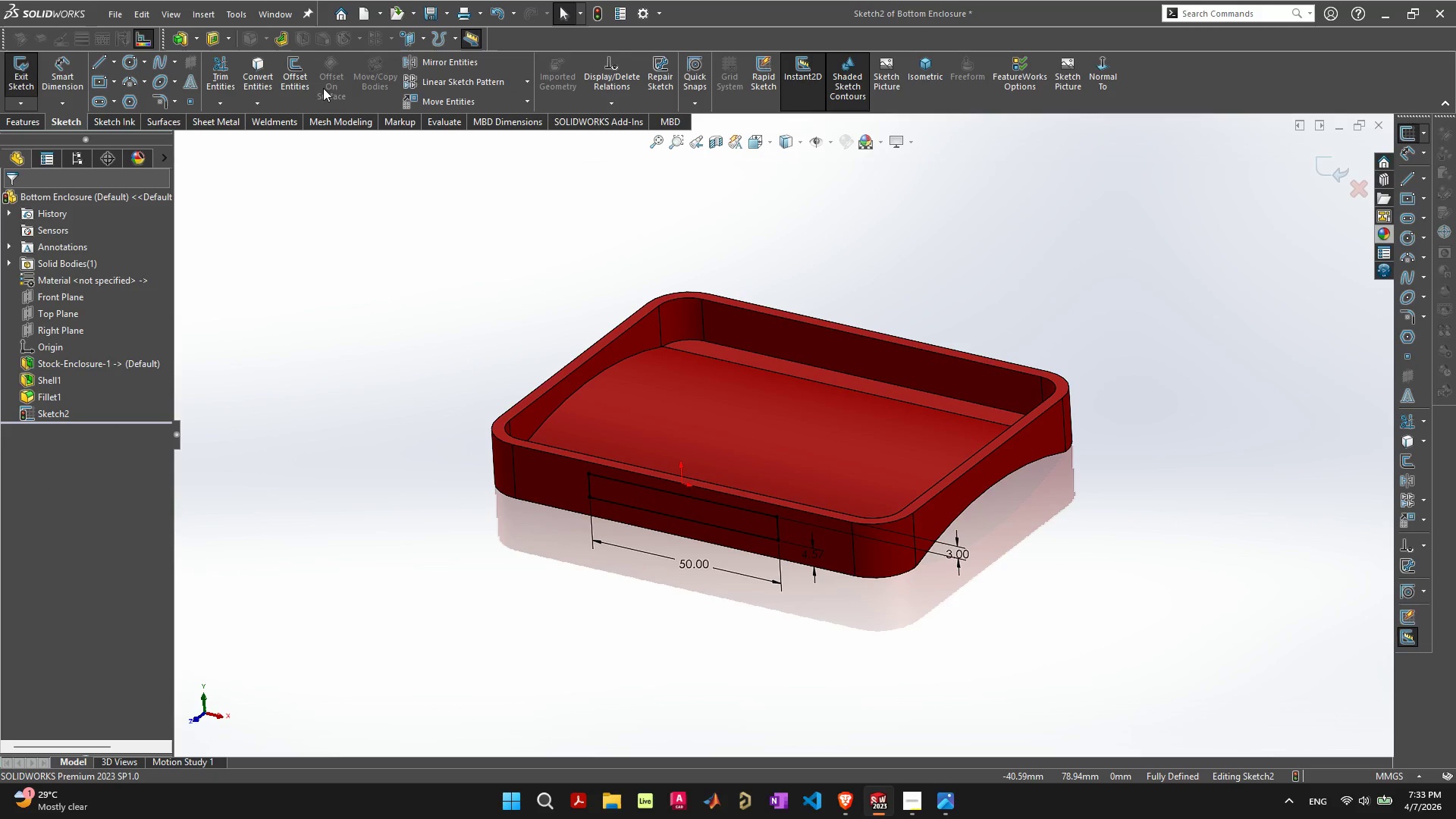 
left_click([165, 100])
 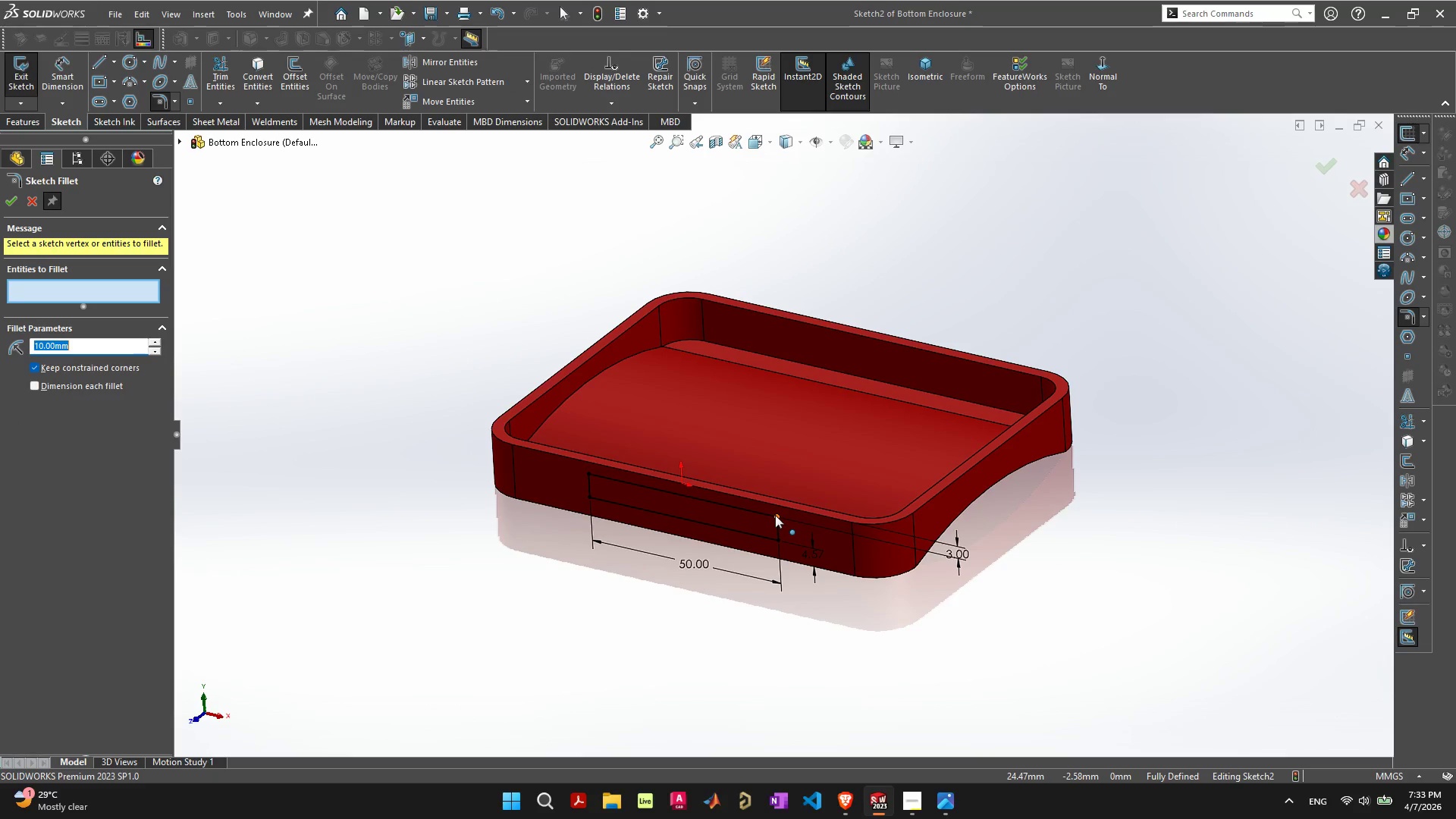 
left_click([777, 515])
 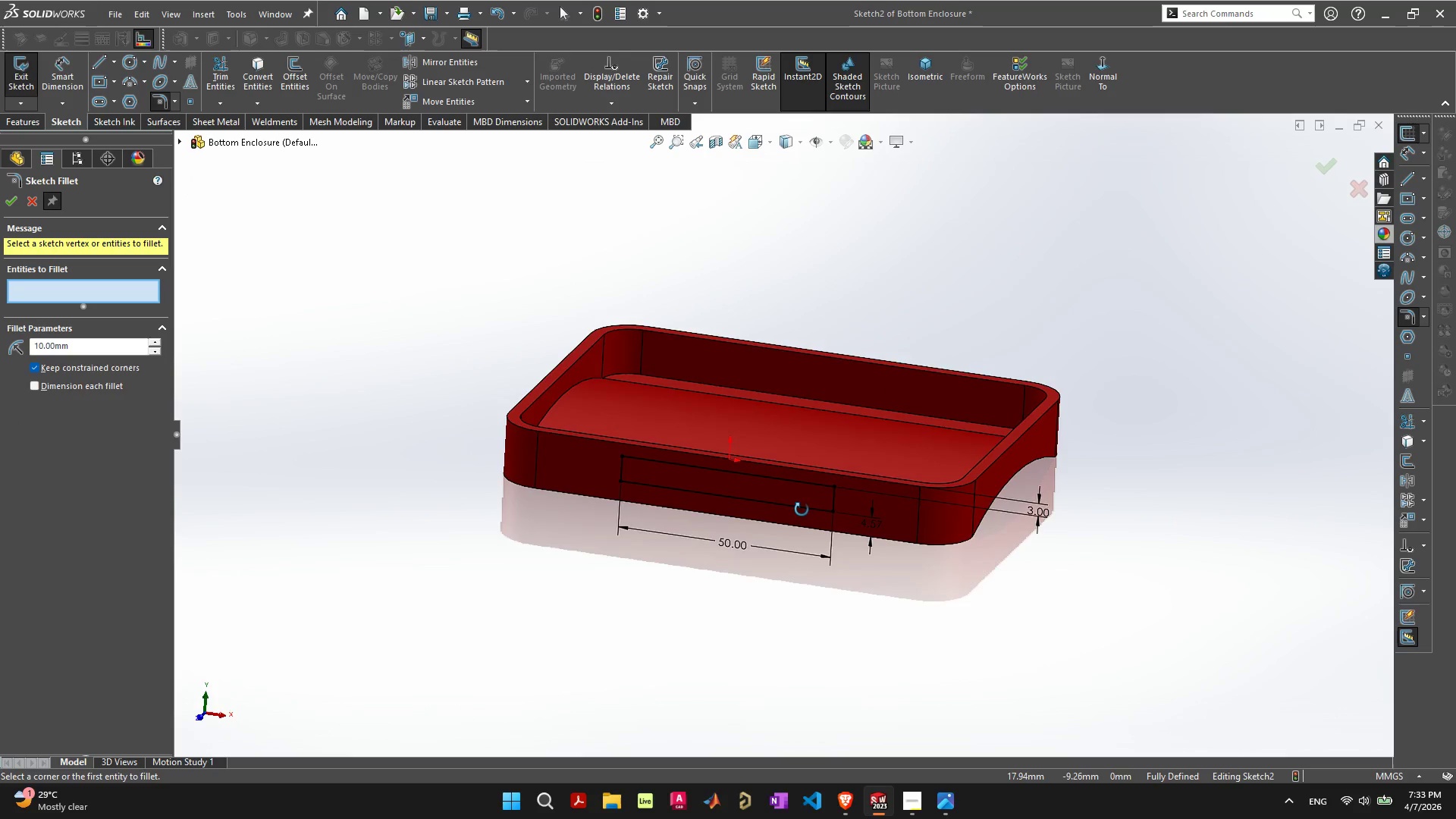 
scroll: coordinate [822, 500], scroll_direction: up, amount: 4.0
 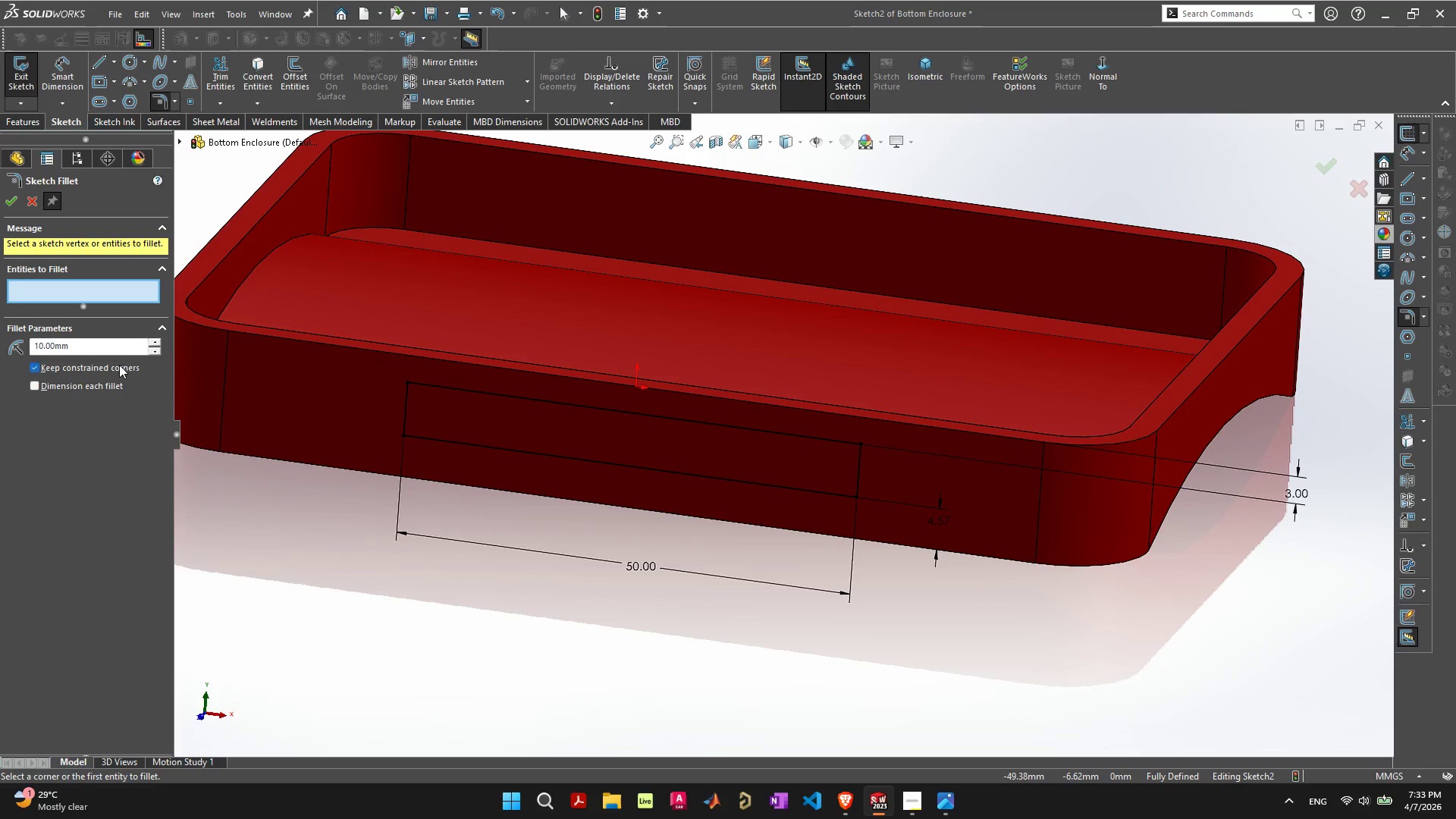 
left_click_drag(start_coordinate=[116, 351], to_coordinate=[19, 350])
 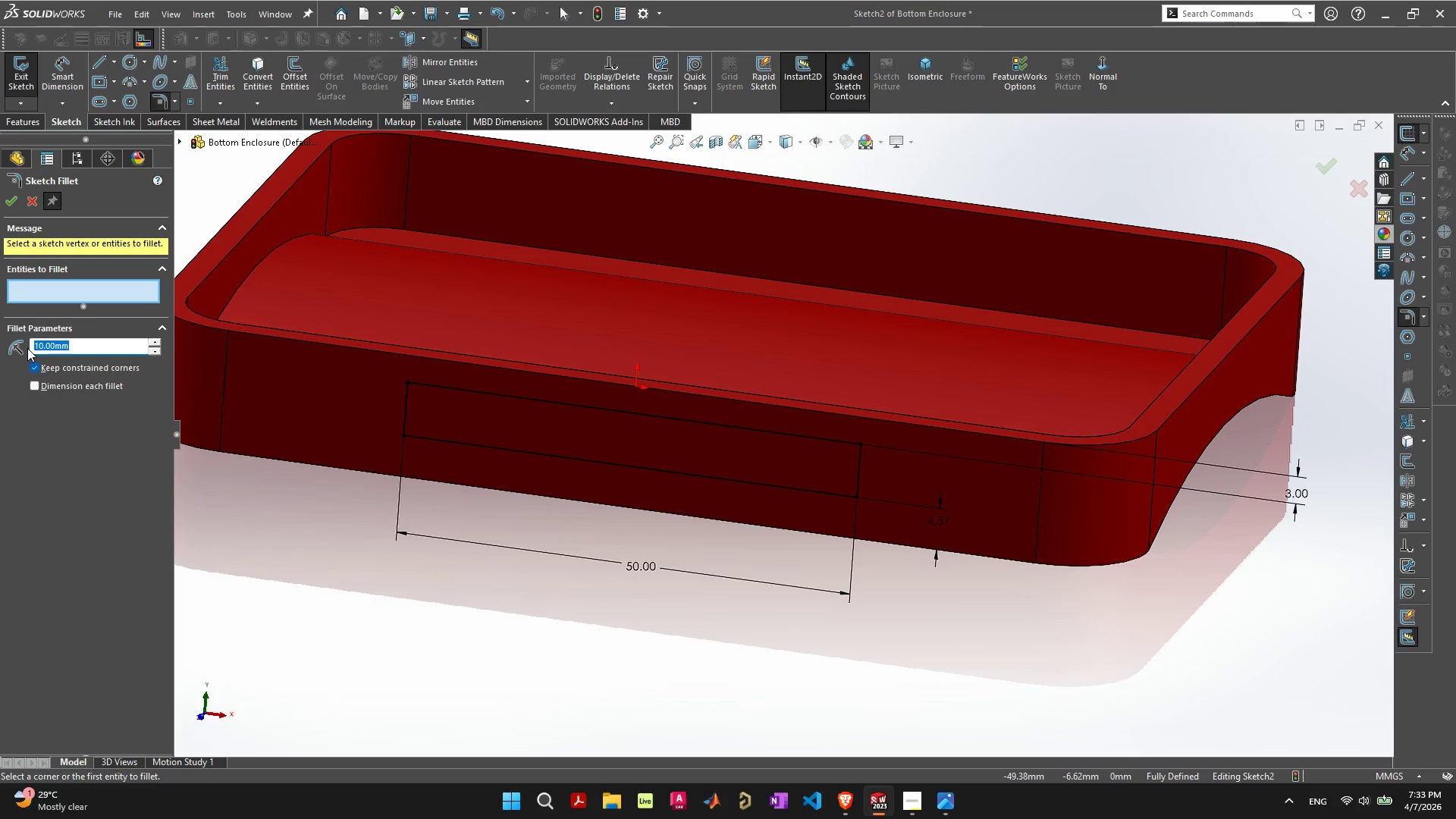 
key(3)
 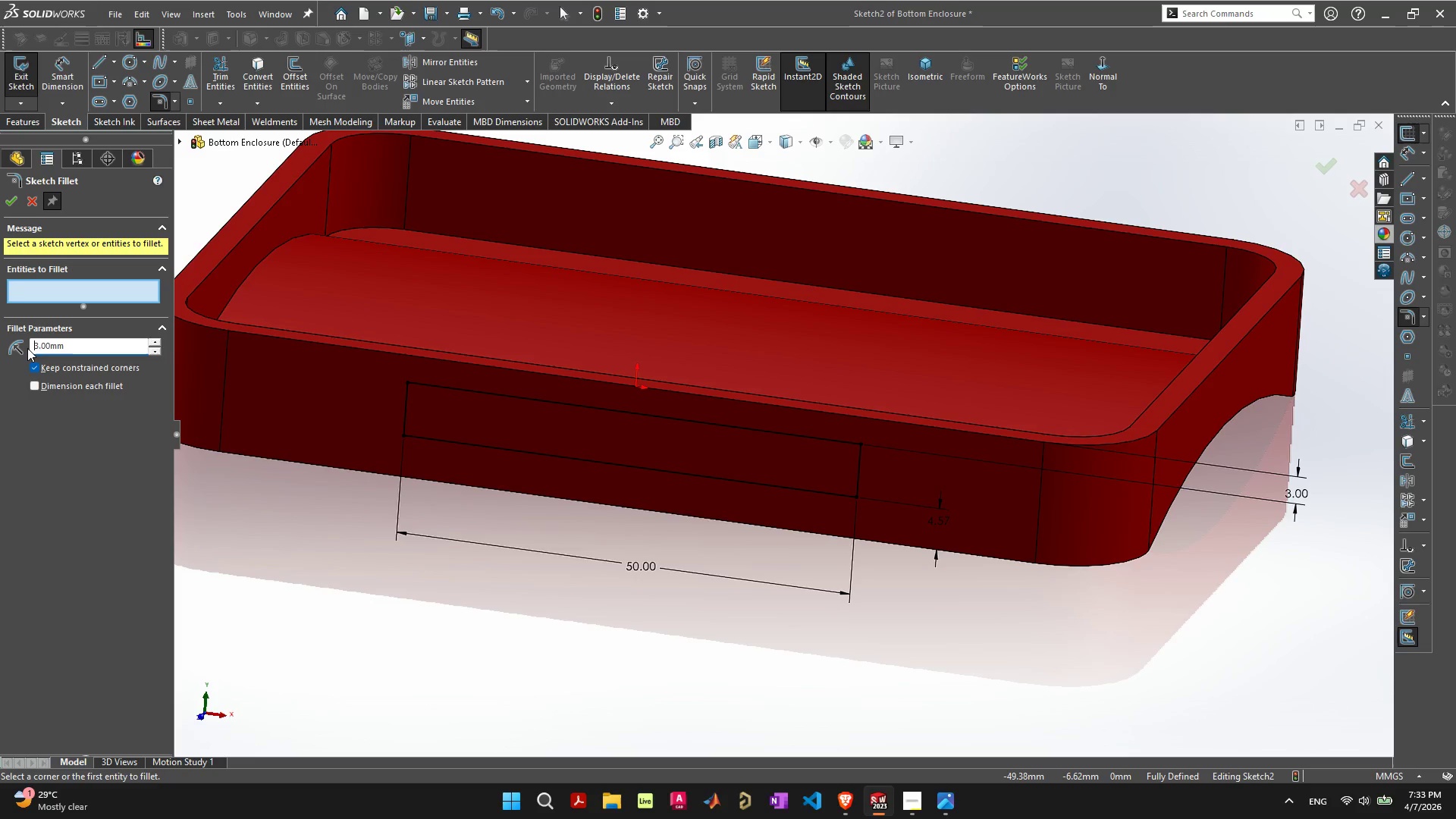 
key(Enter)
 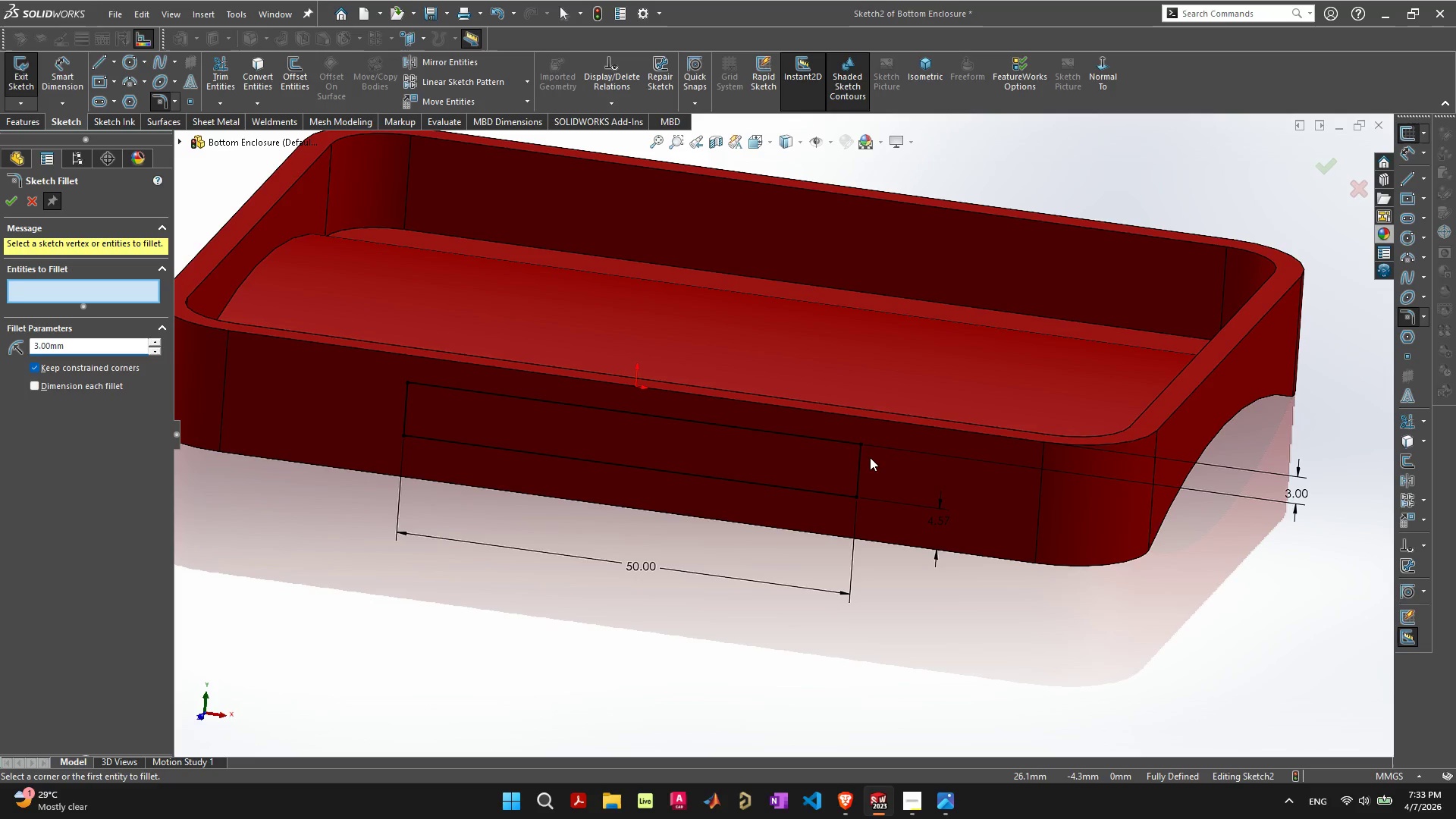 
left_click([861, 445])
 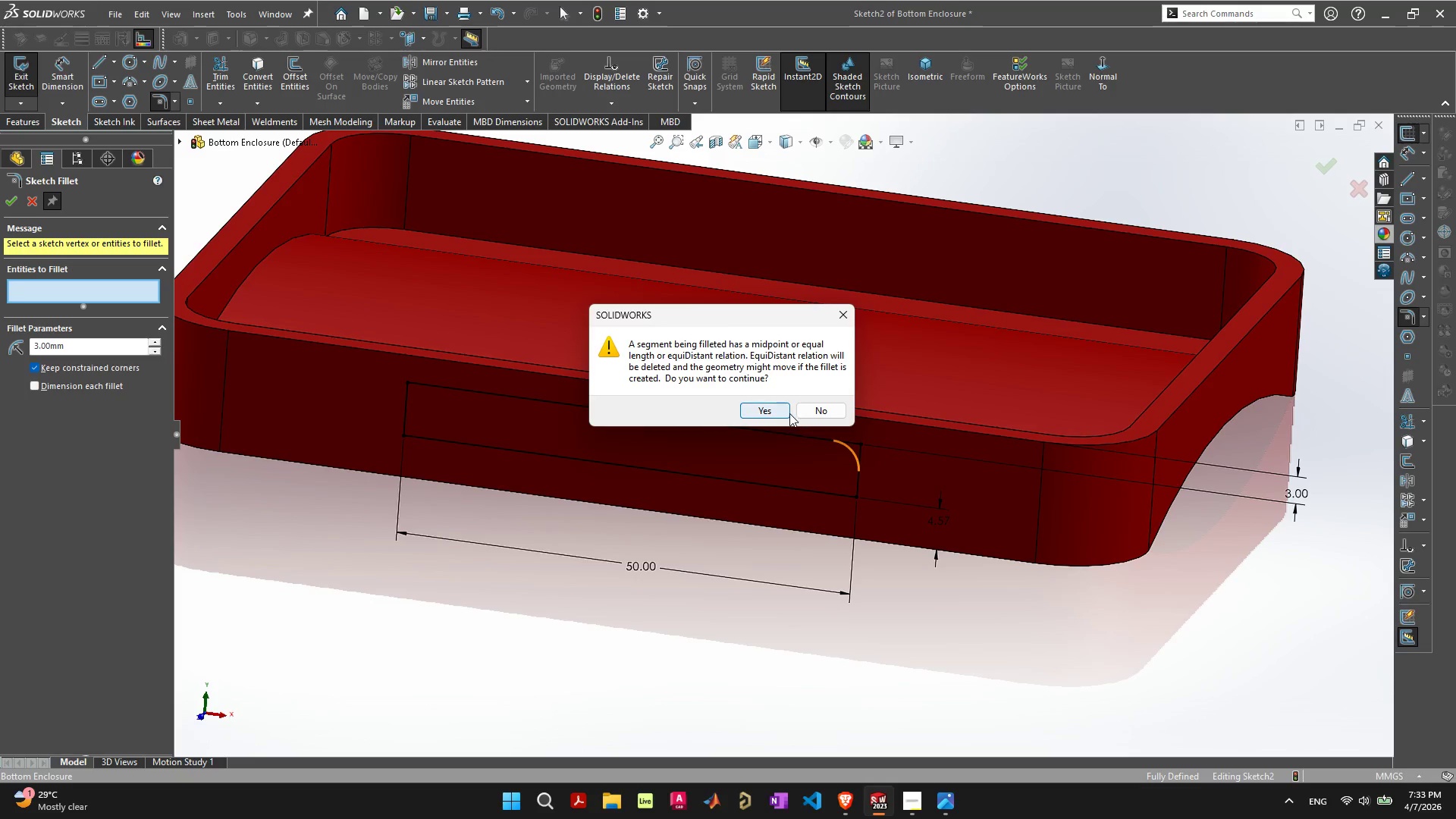 
left_click([786, 412])
 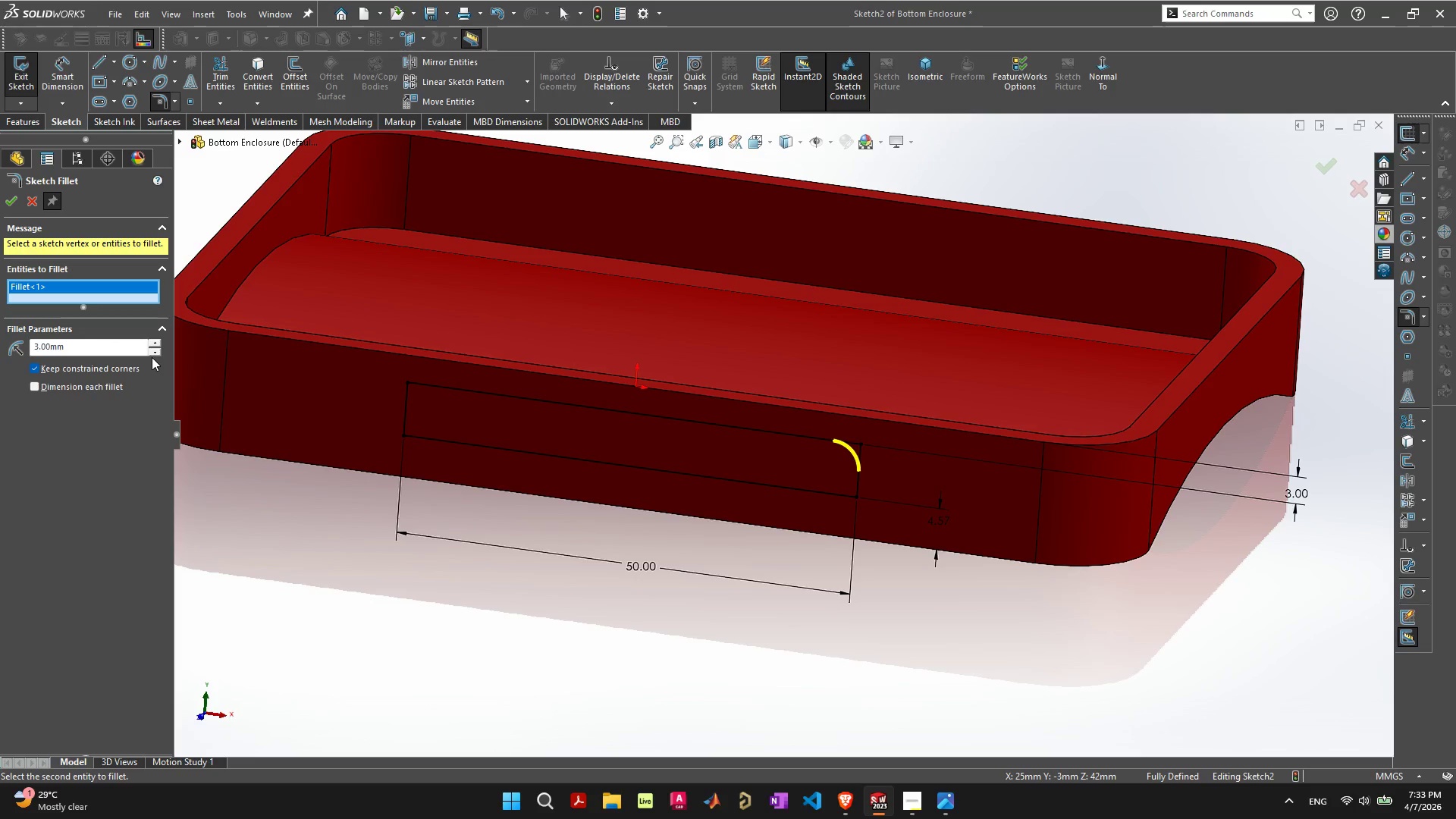 
left_click([153, 353])
 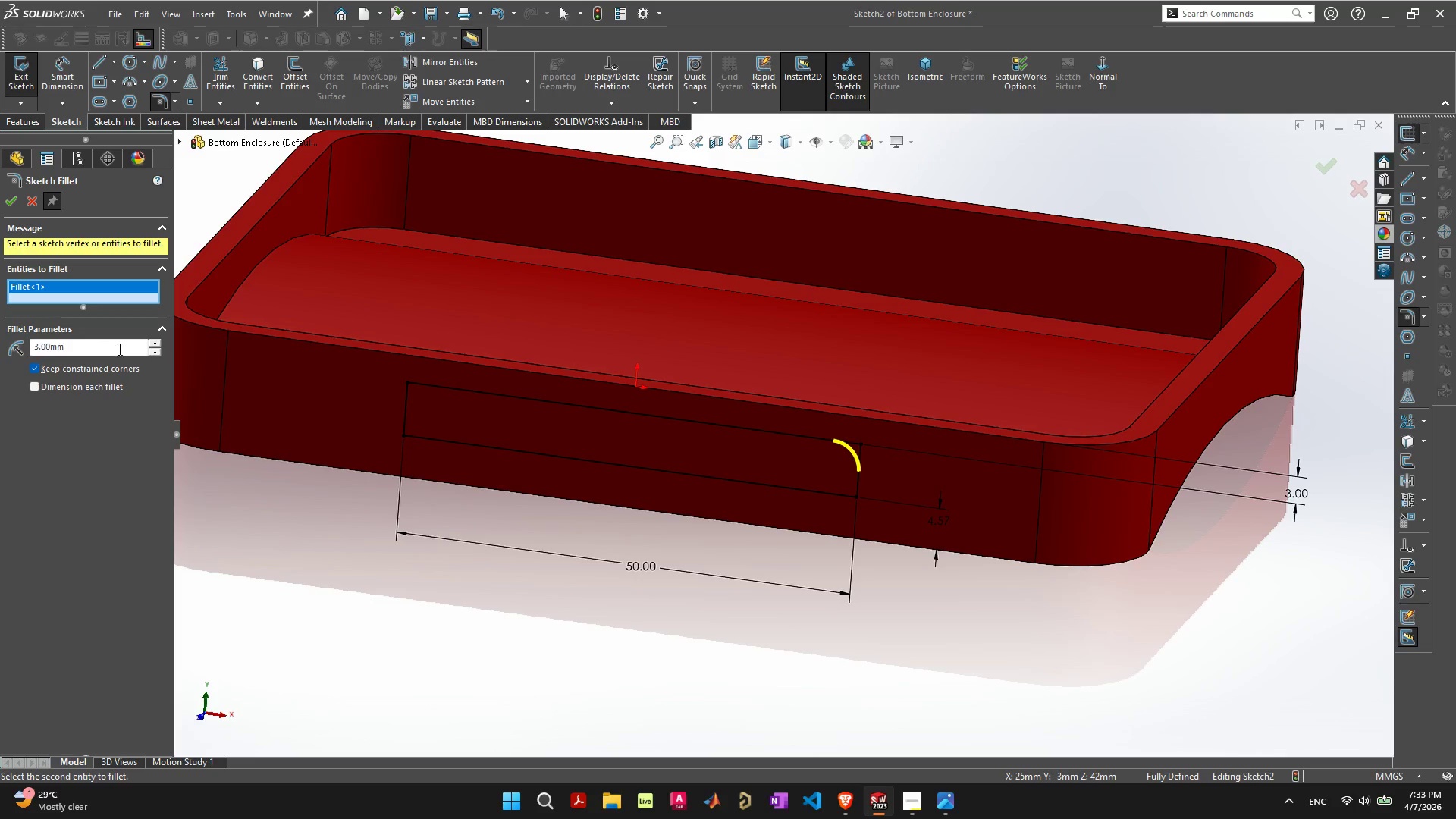 
left_click_drag(start_coordinate=[111, 347], to_coordinate=[0, 347])
 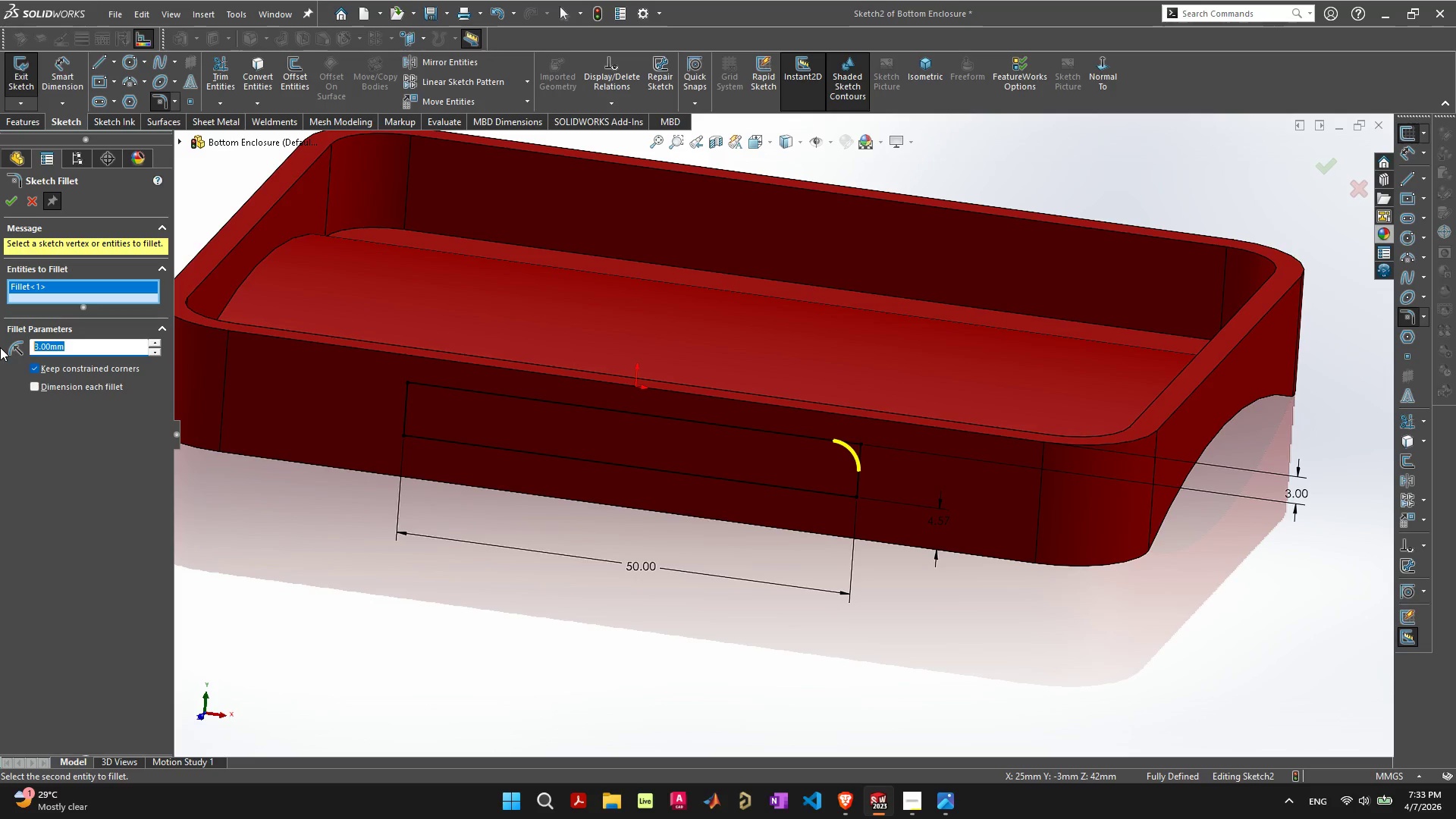 
key(2)
 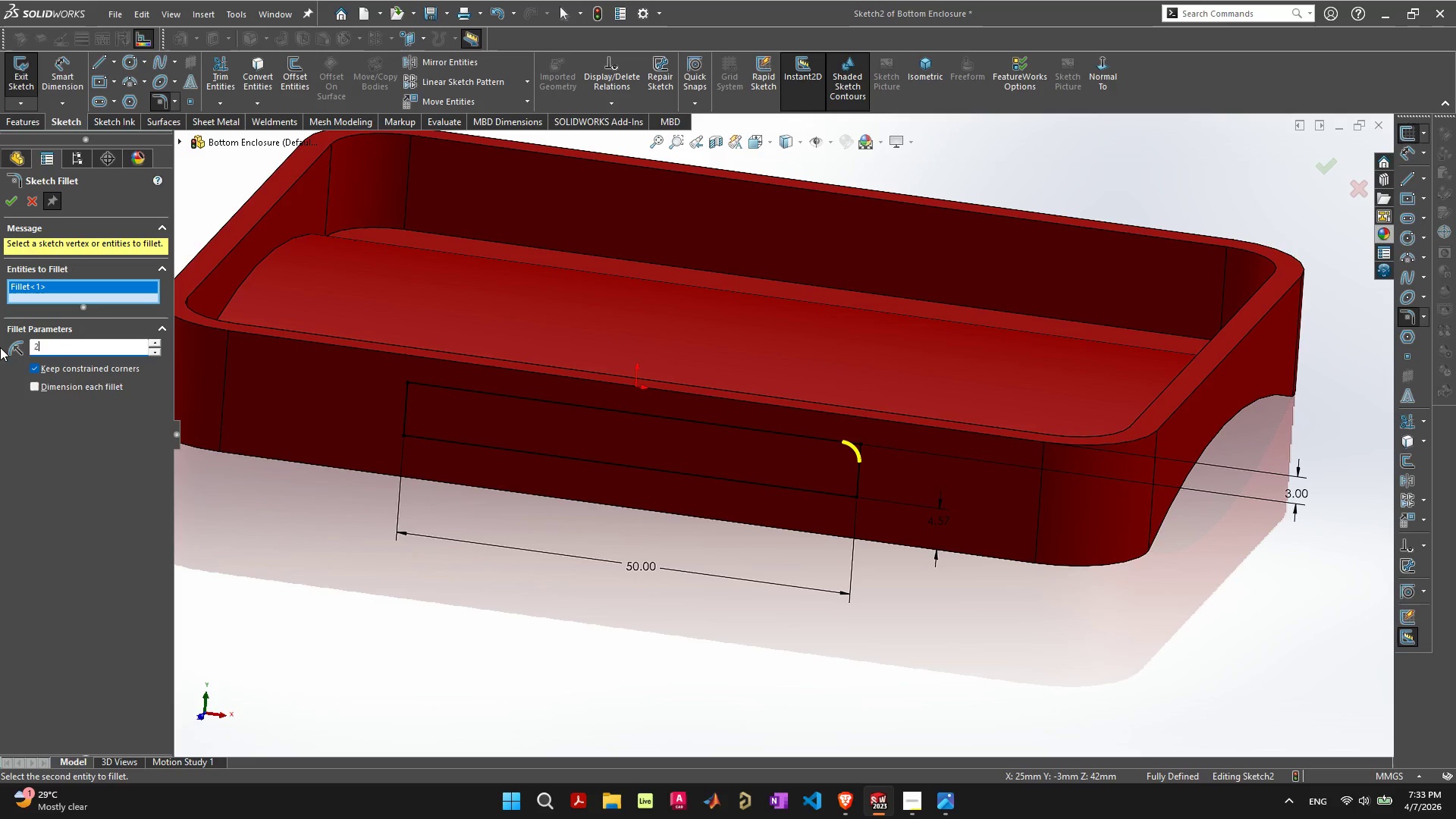 
key(Enter)
 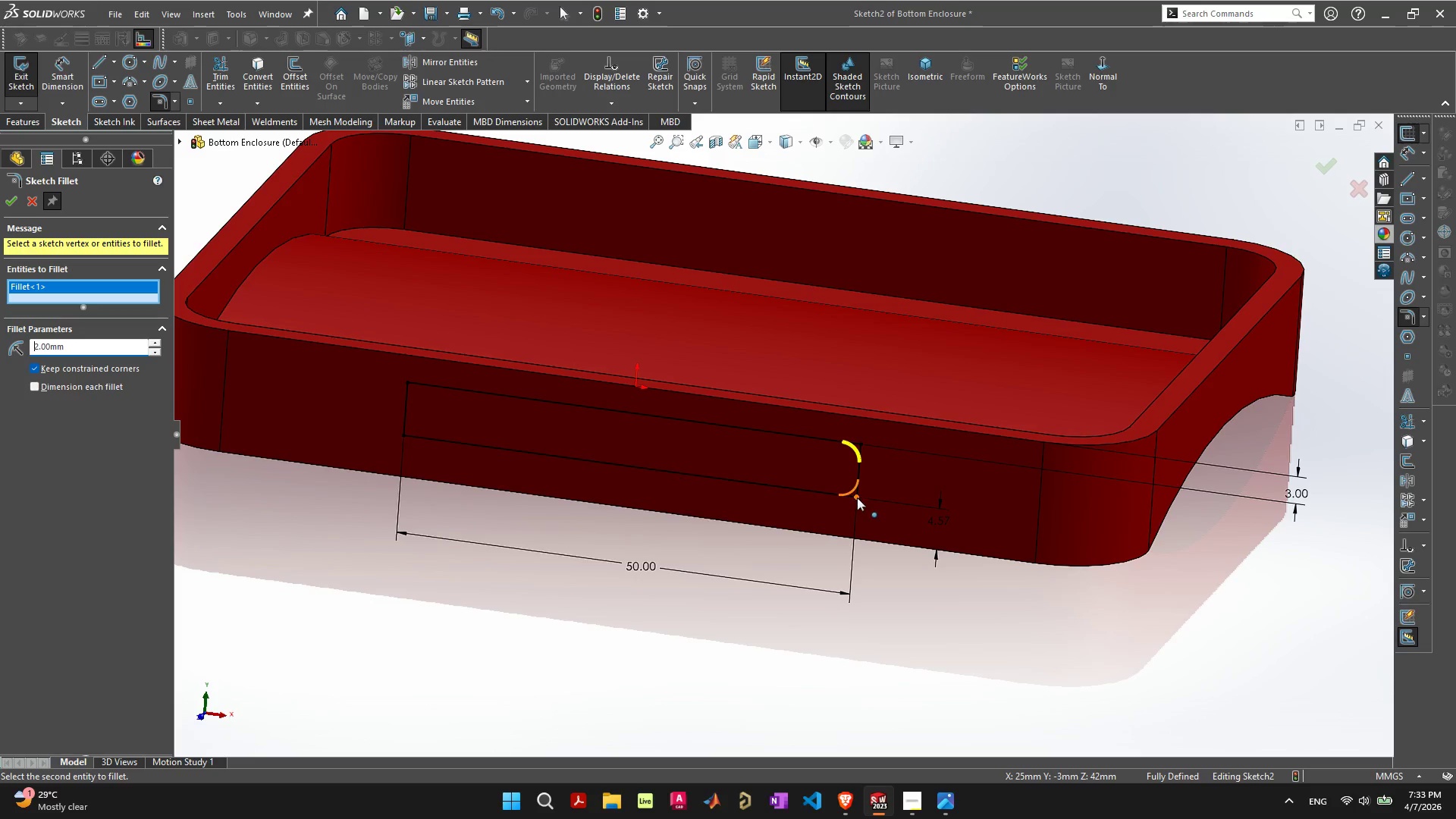 
left_click([857, 497])
 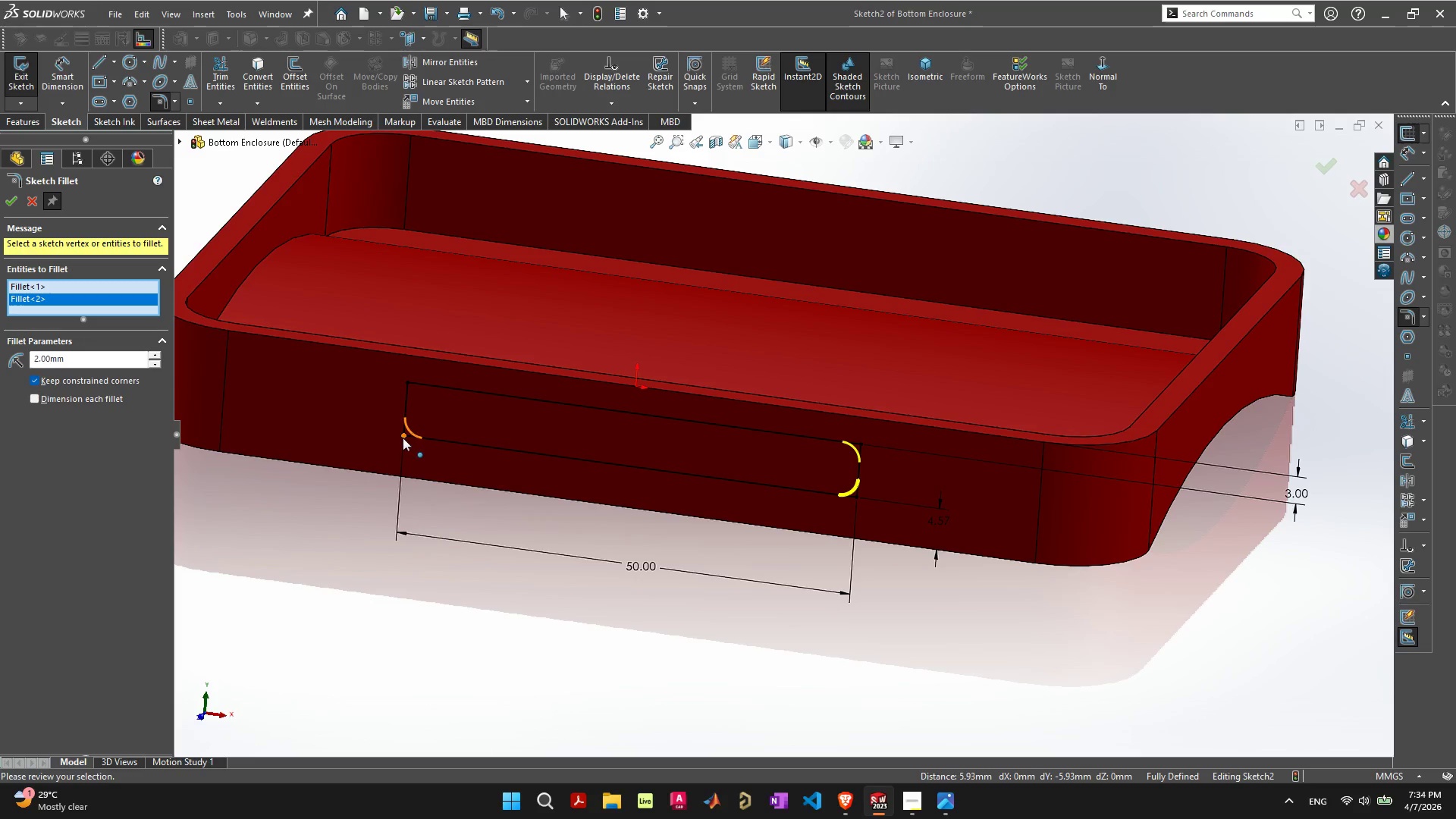 
left_click([403, 436])
 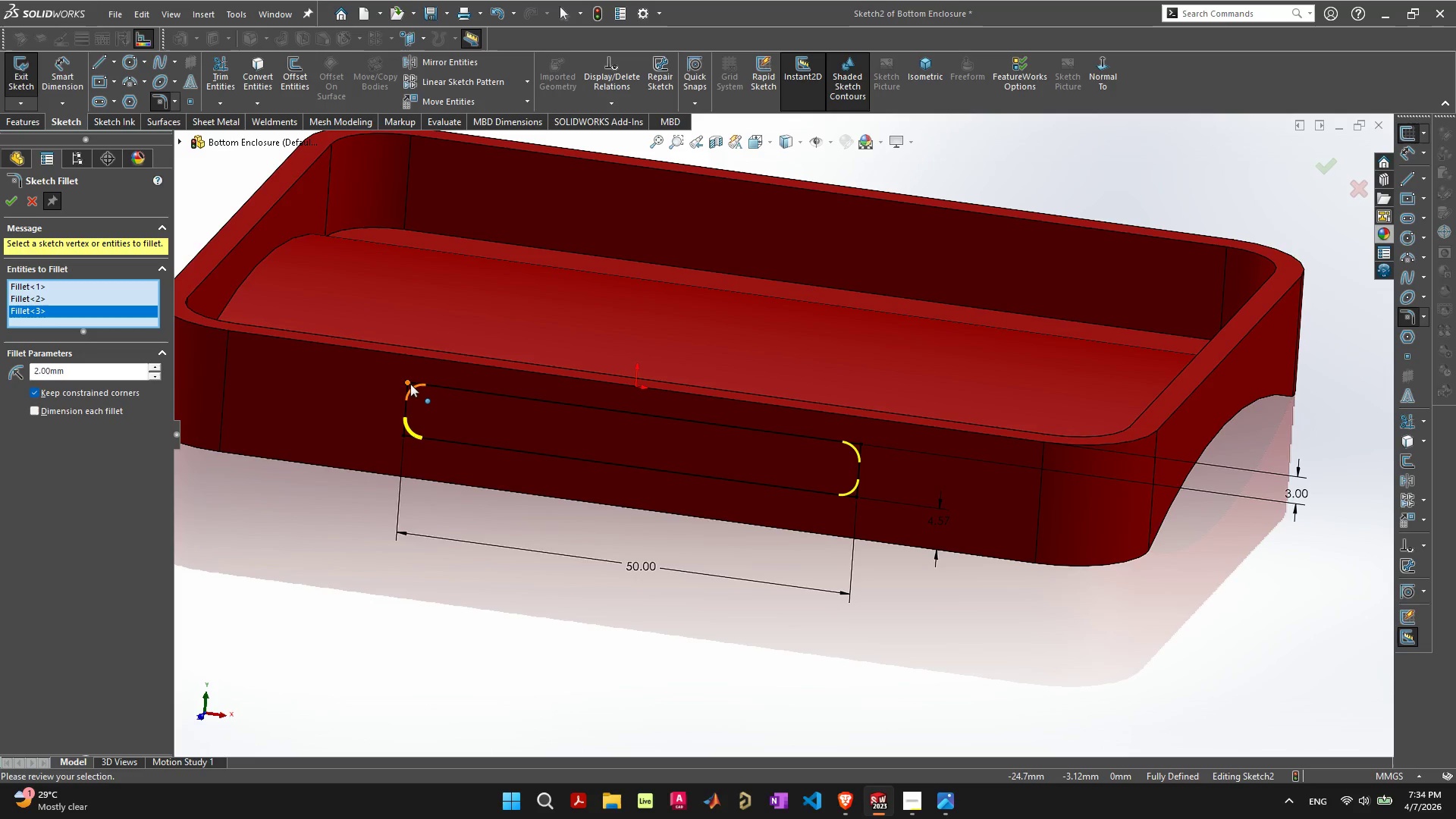 
left_click([410, 384])
 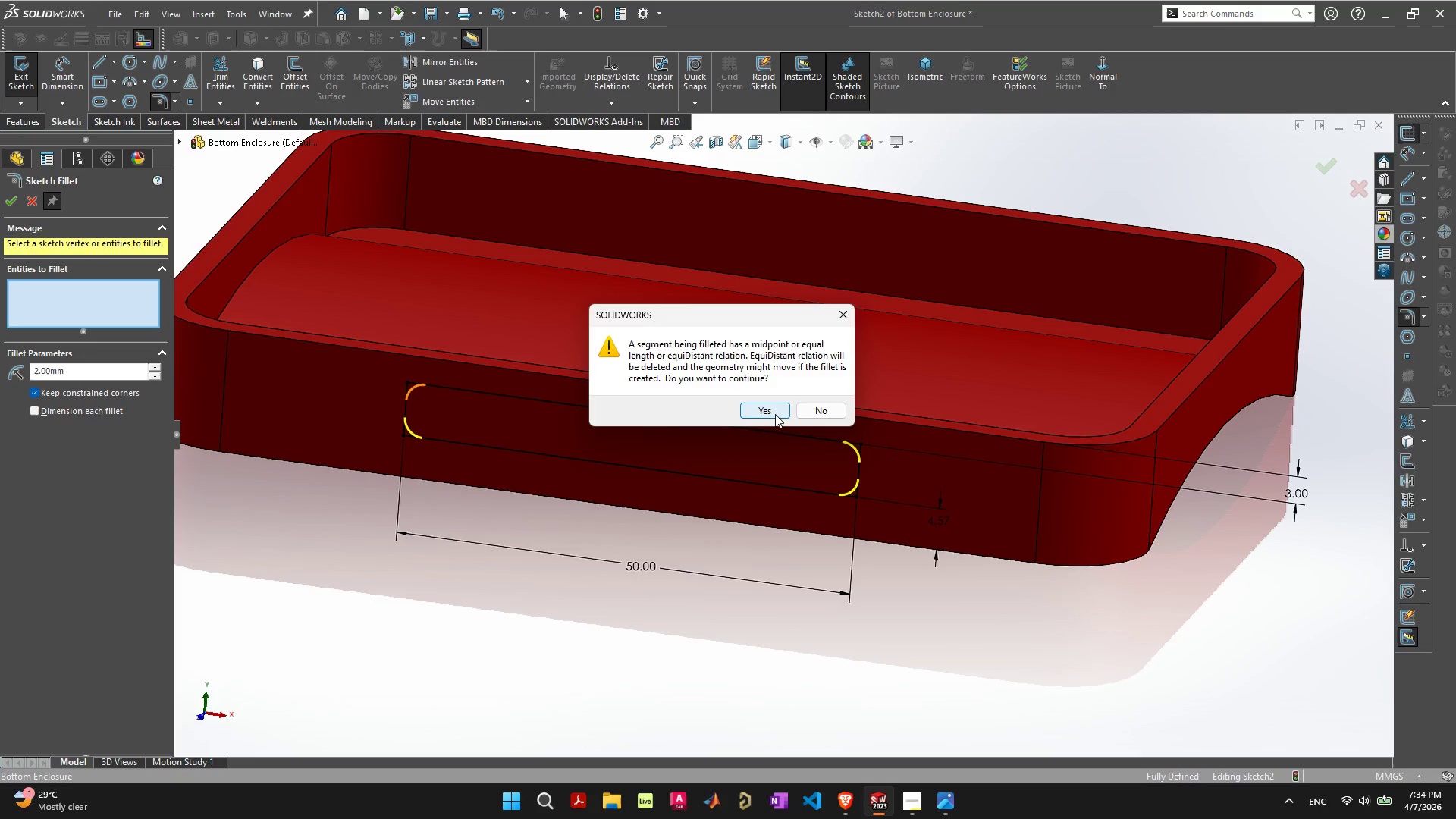 
wait(7.39)
 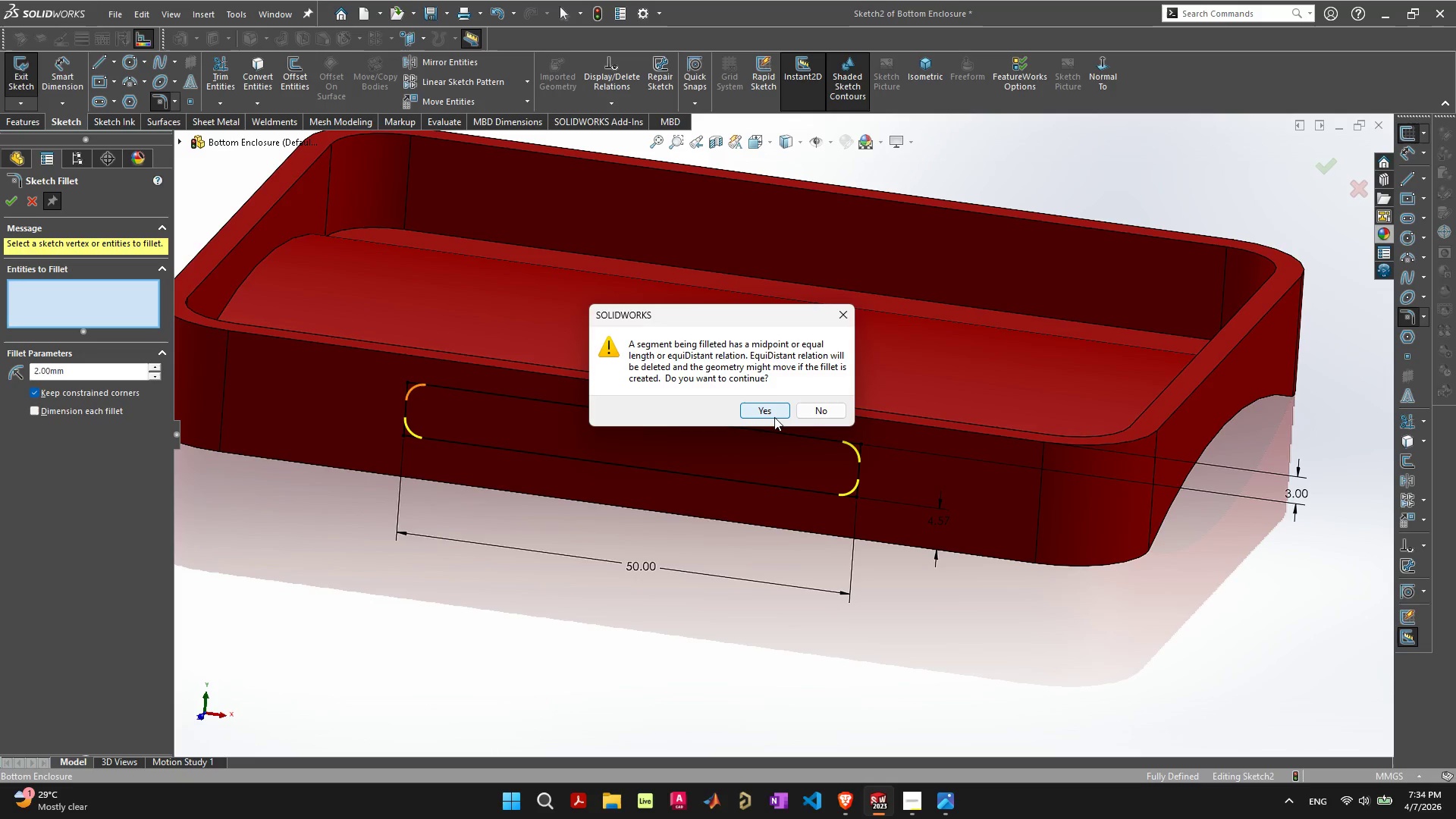 
left_click([807, 410])
 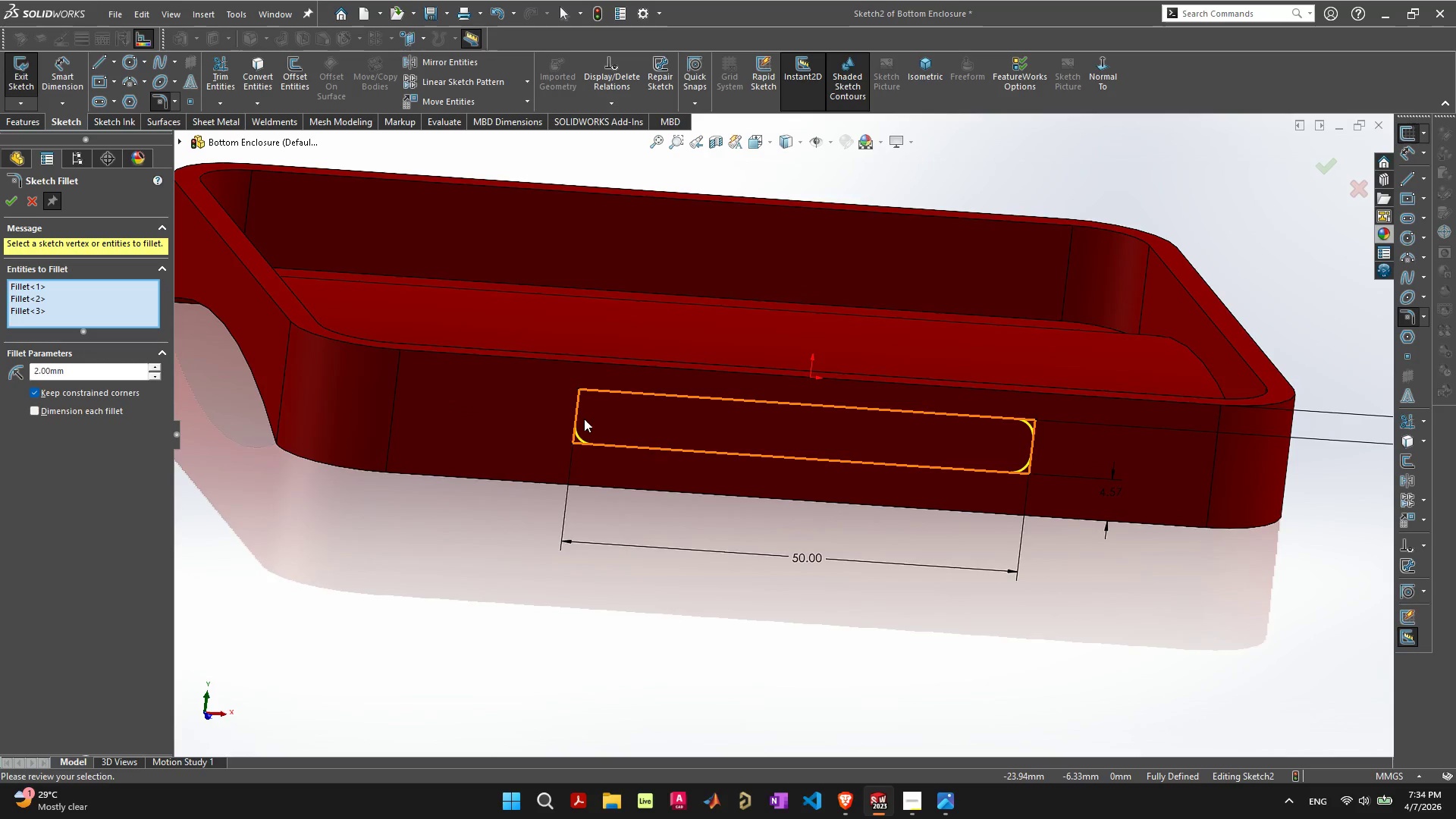 
left_click([579, 387])
 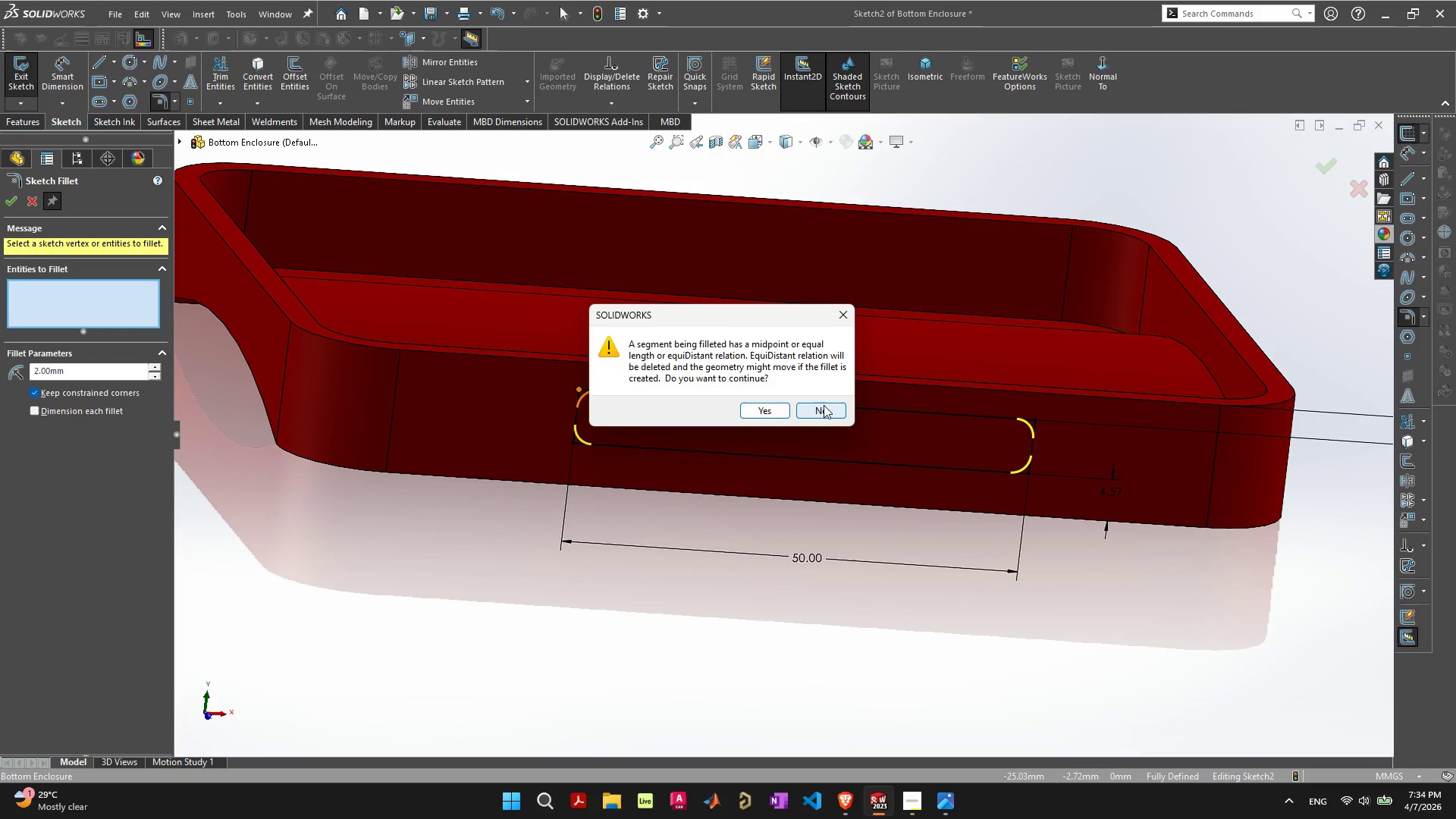 
wait(7.52)
 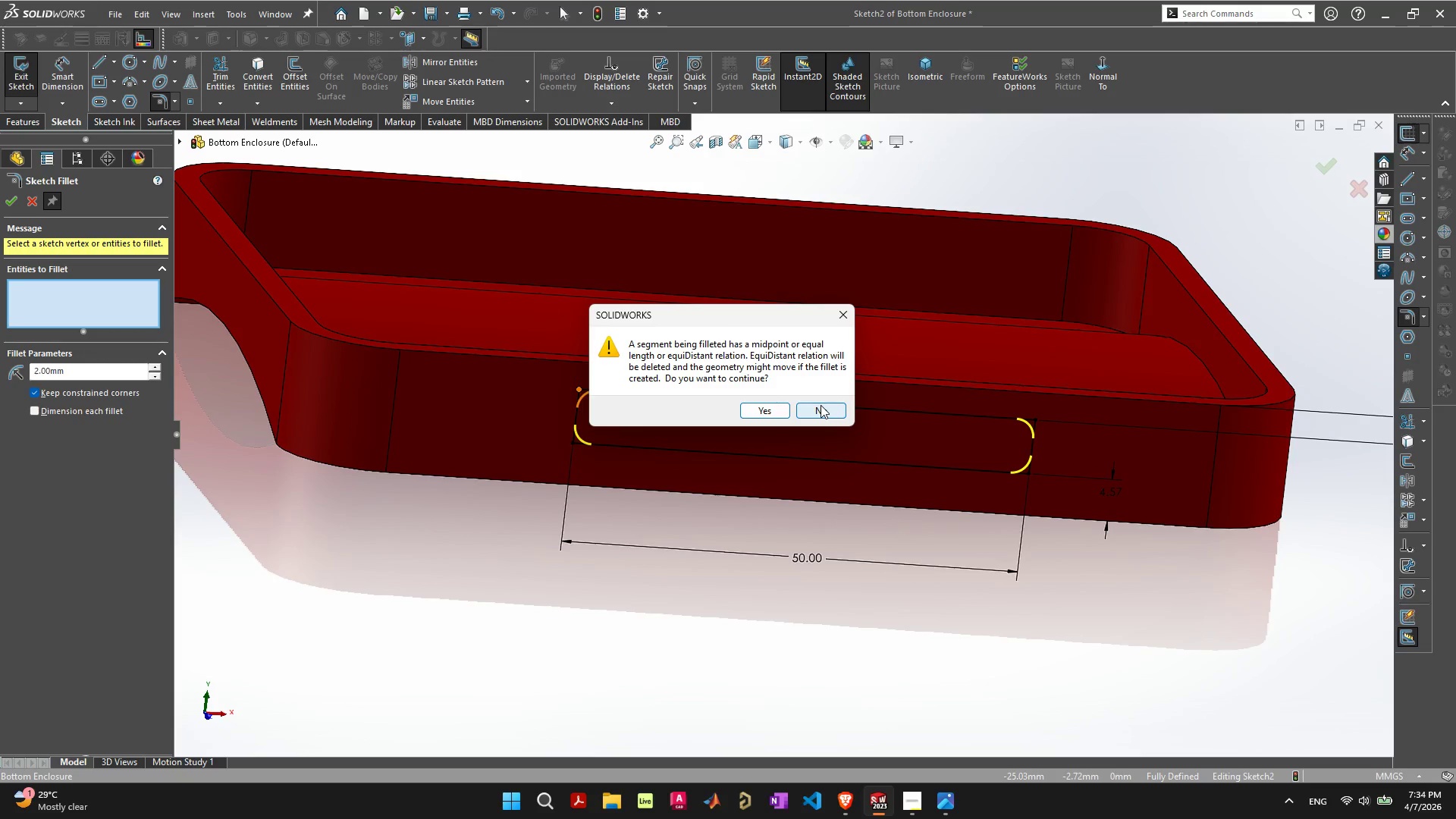 
left_click([774, 596])
 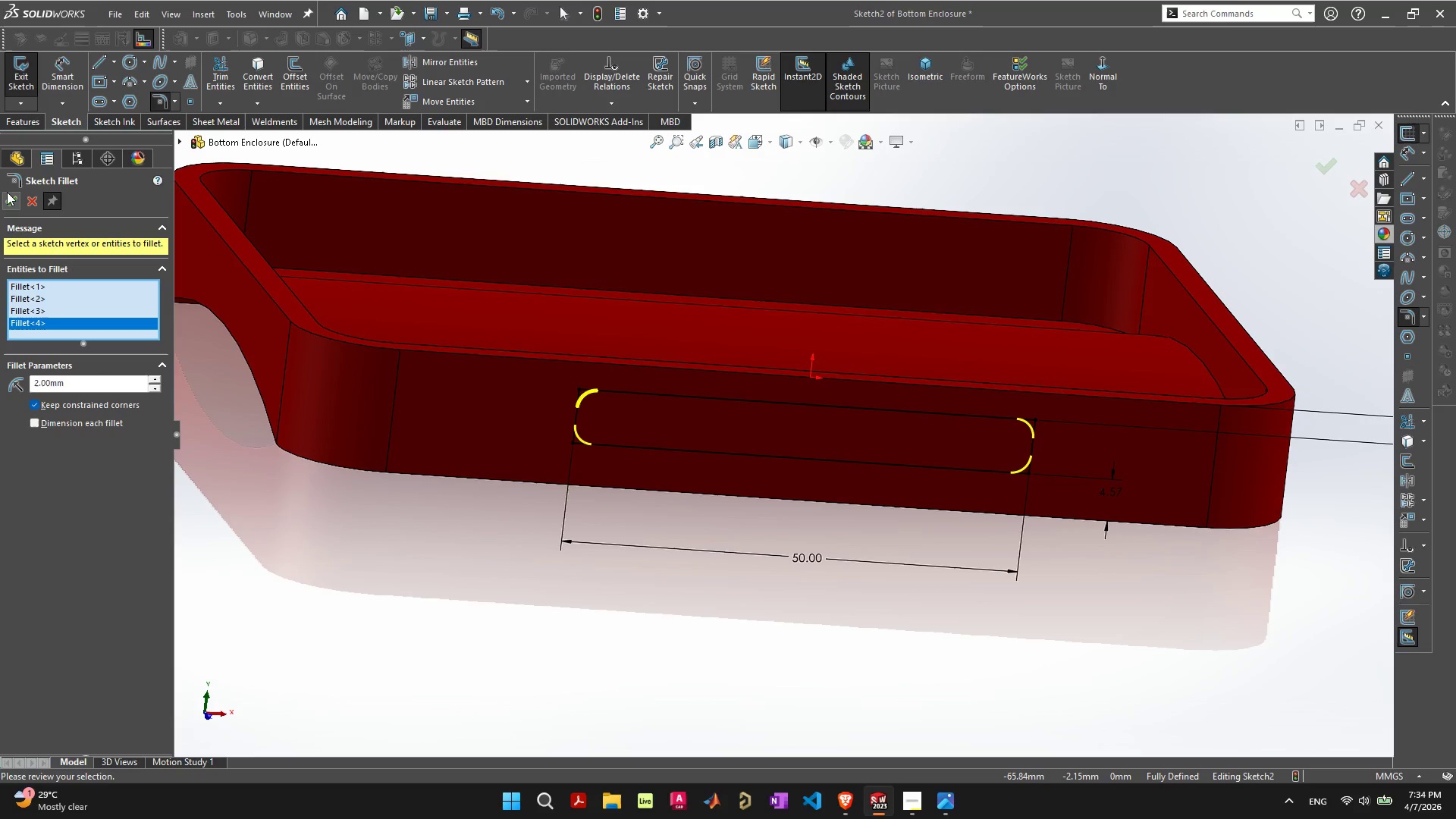 
left_click([11, 199])
 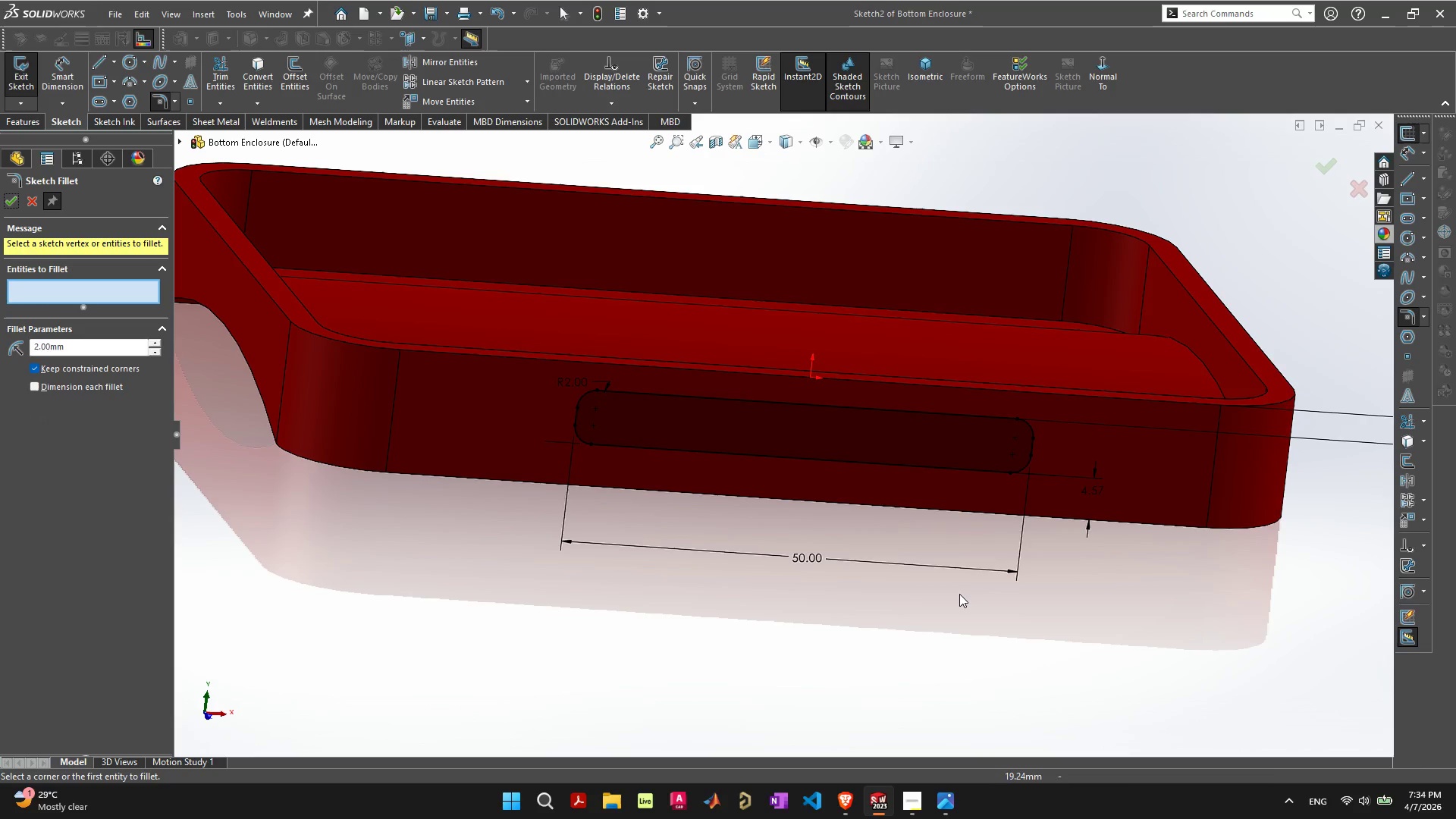 
left_click([969, 612])
 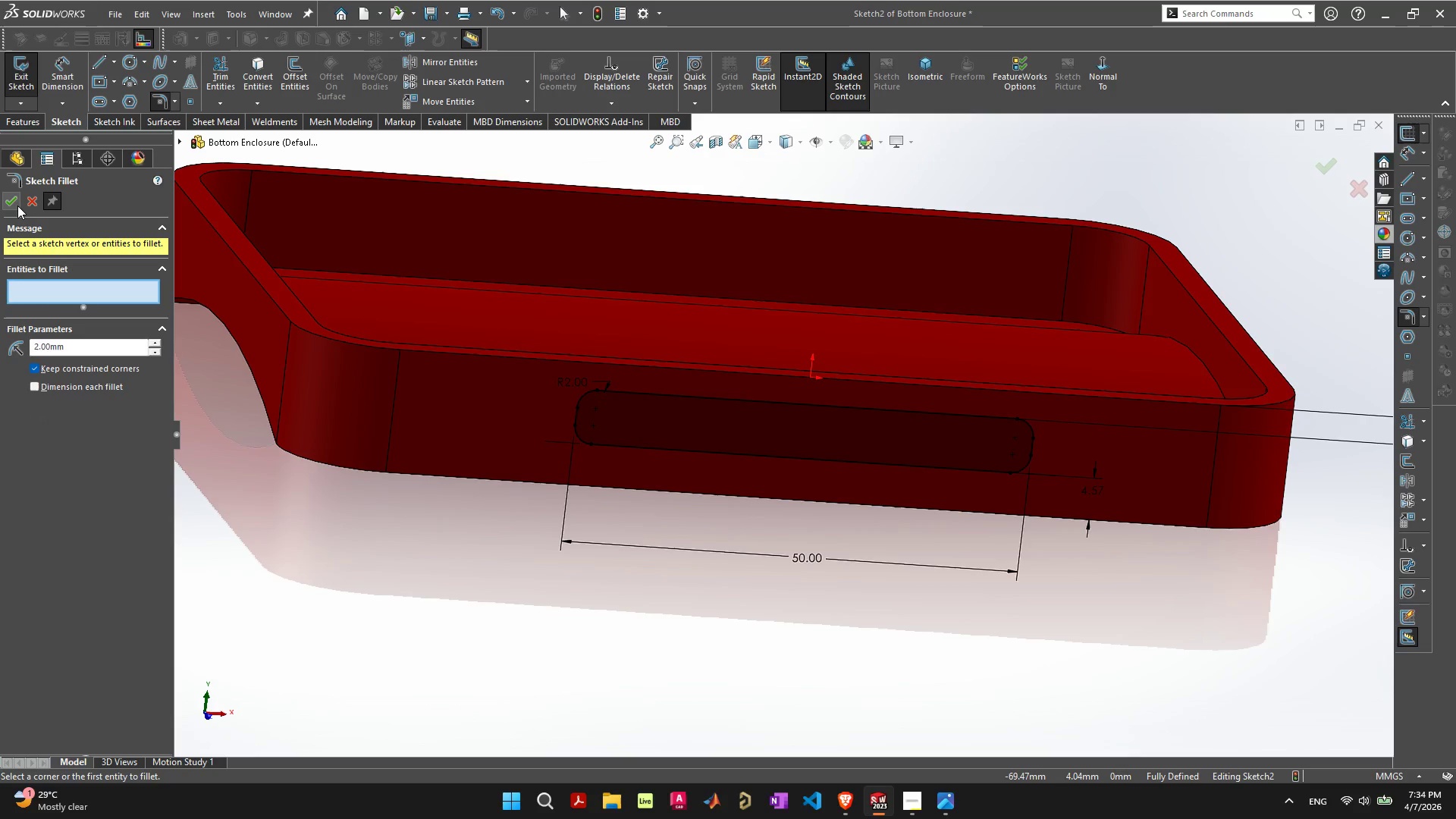 
left_click([32, 200])
 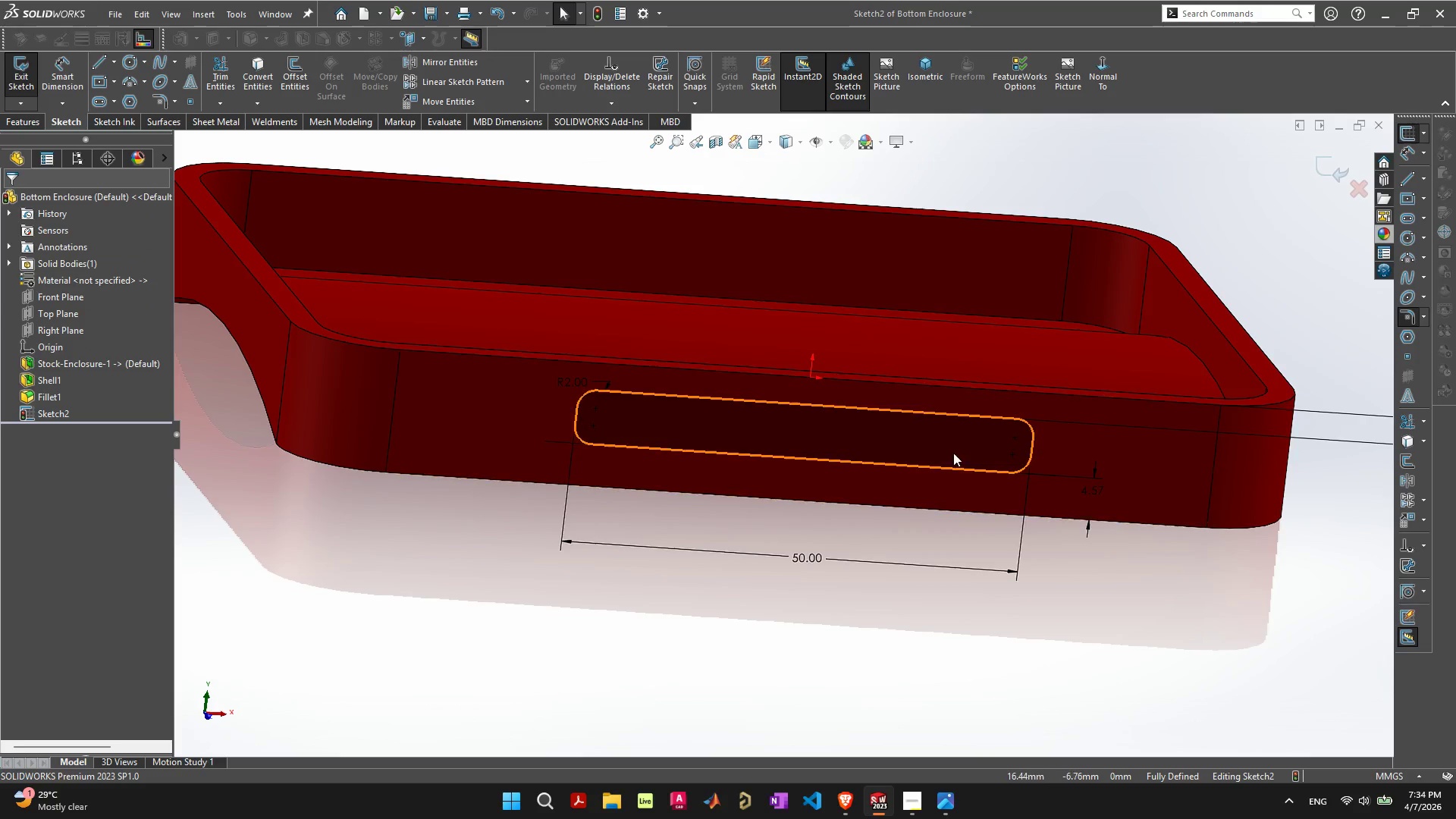 
left_click_drag(start_coordinate=[947, 433], to_coordinate=[1103, 388])
 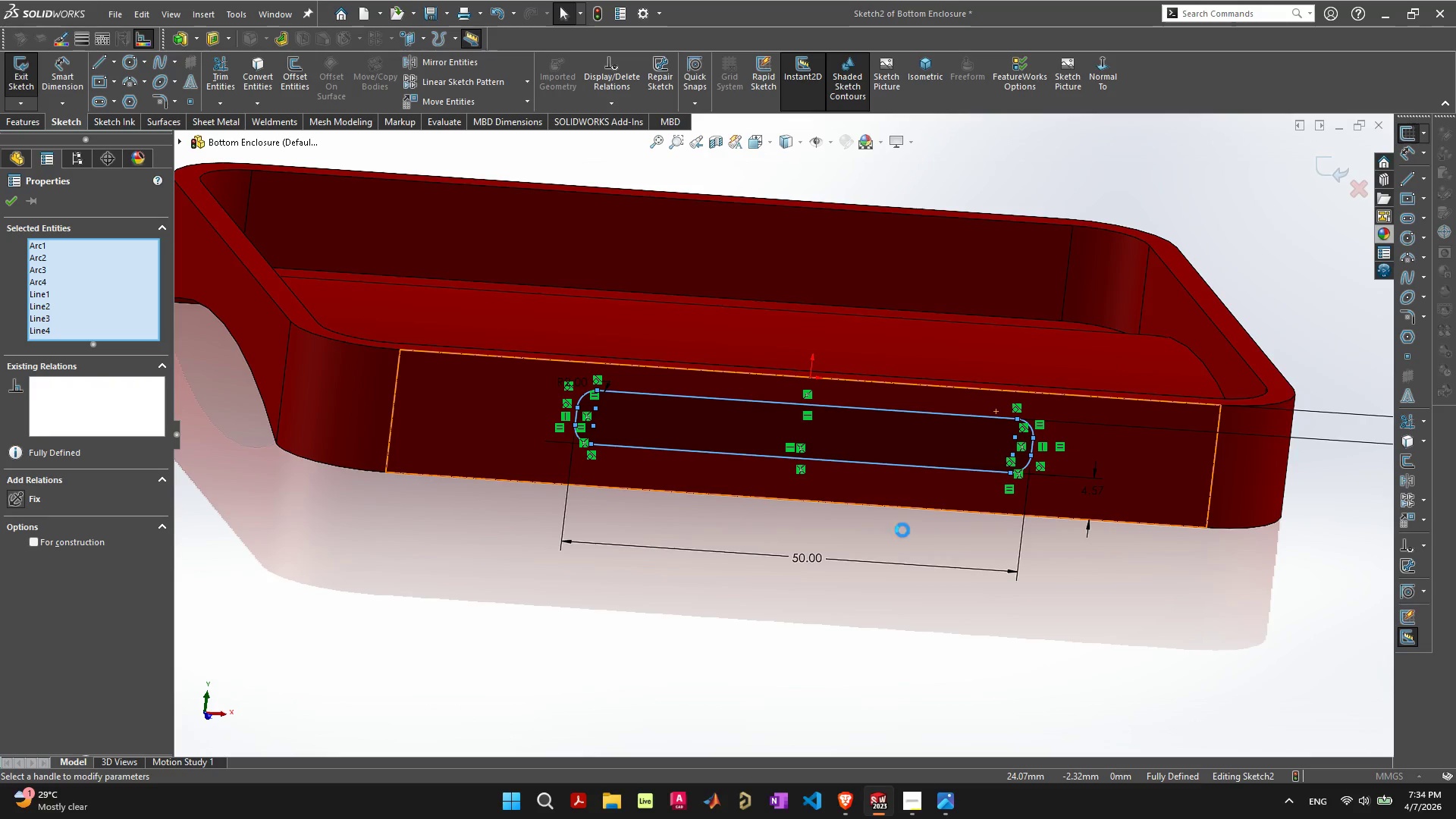 
left_click([1103, 388])
 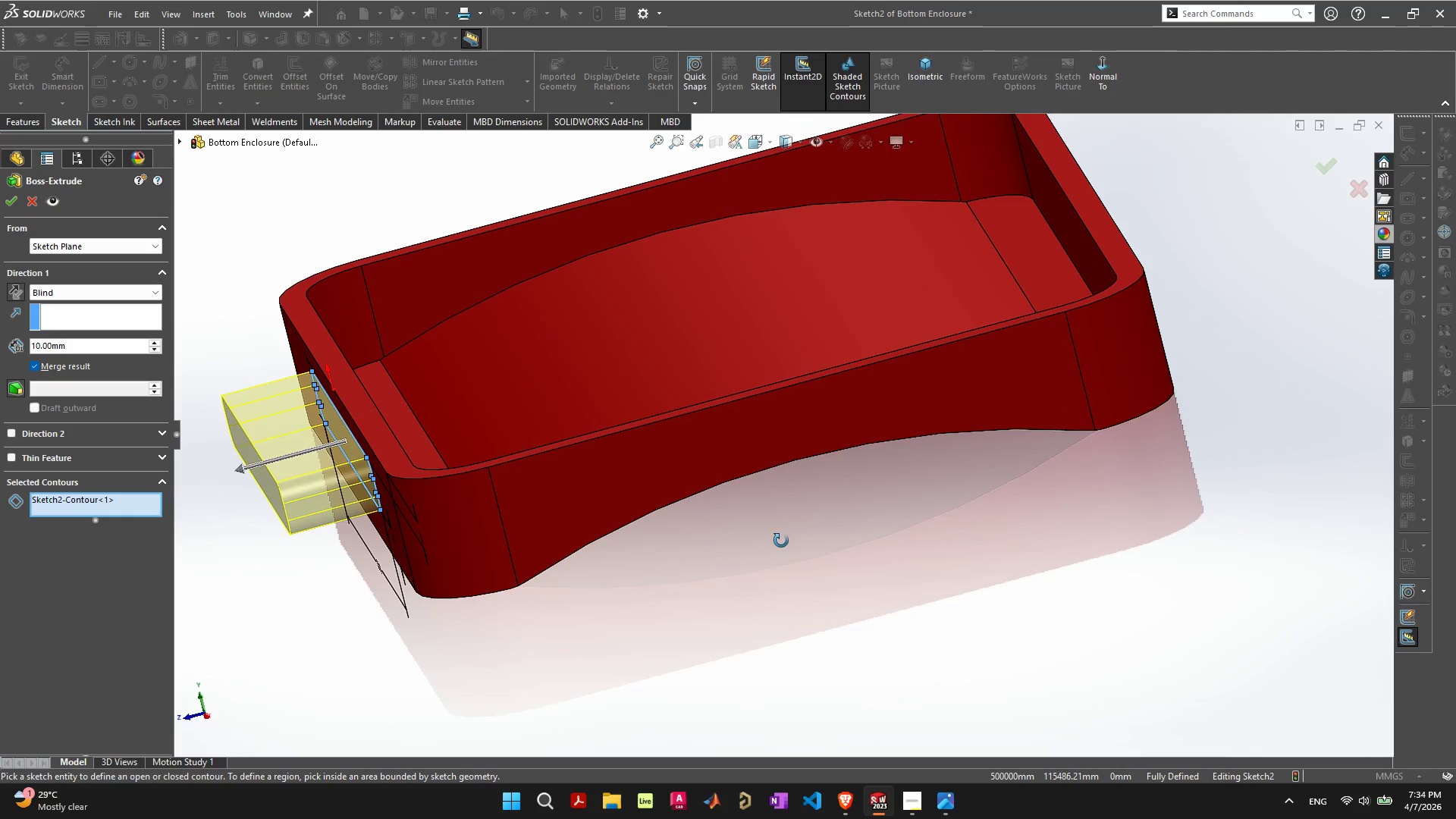 
scroll: coordinate [751, 515], scroll_direction: down, amount: 2.0
 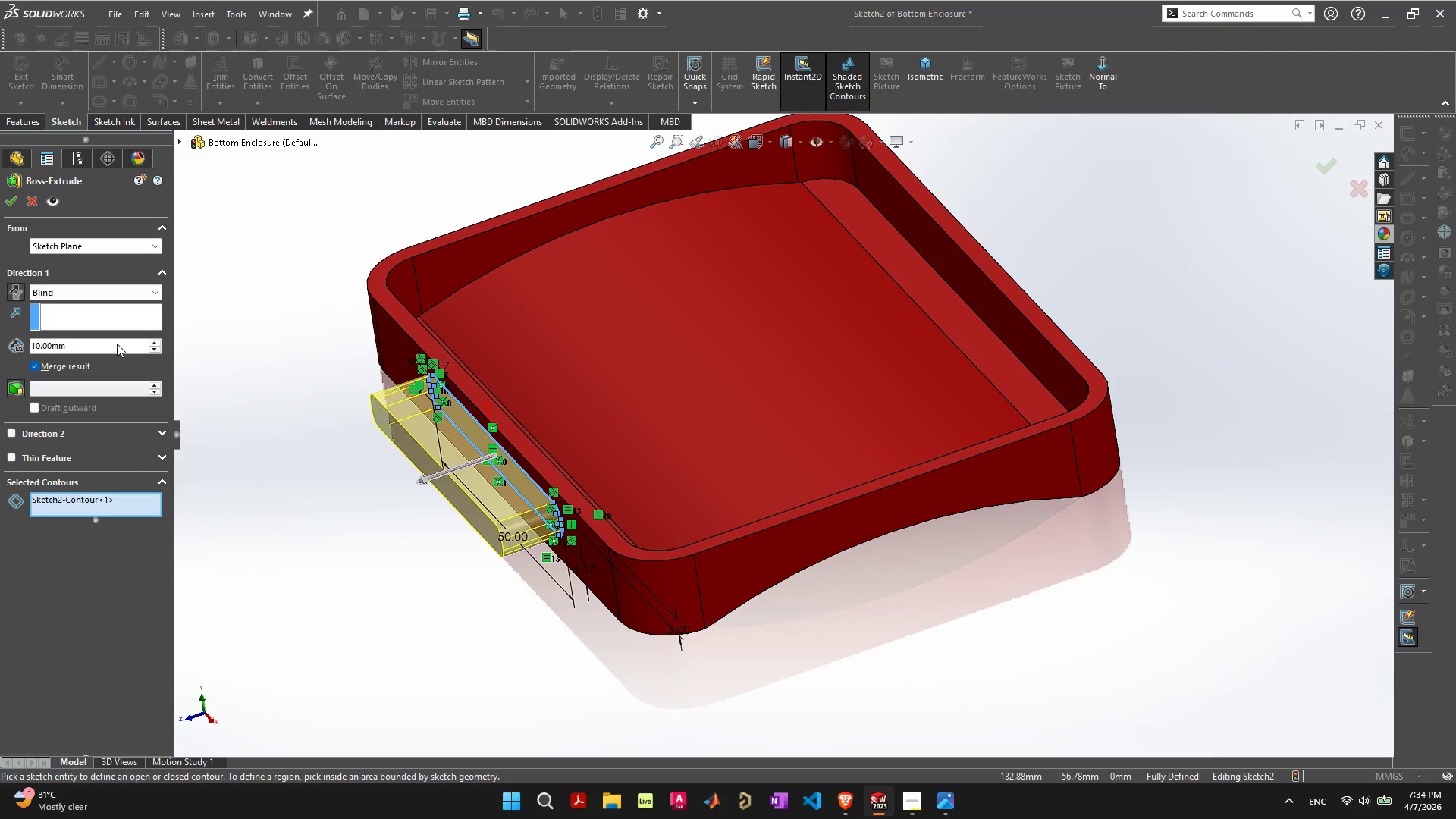 
wait(29.96)
 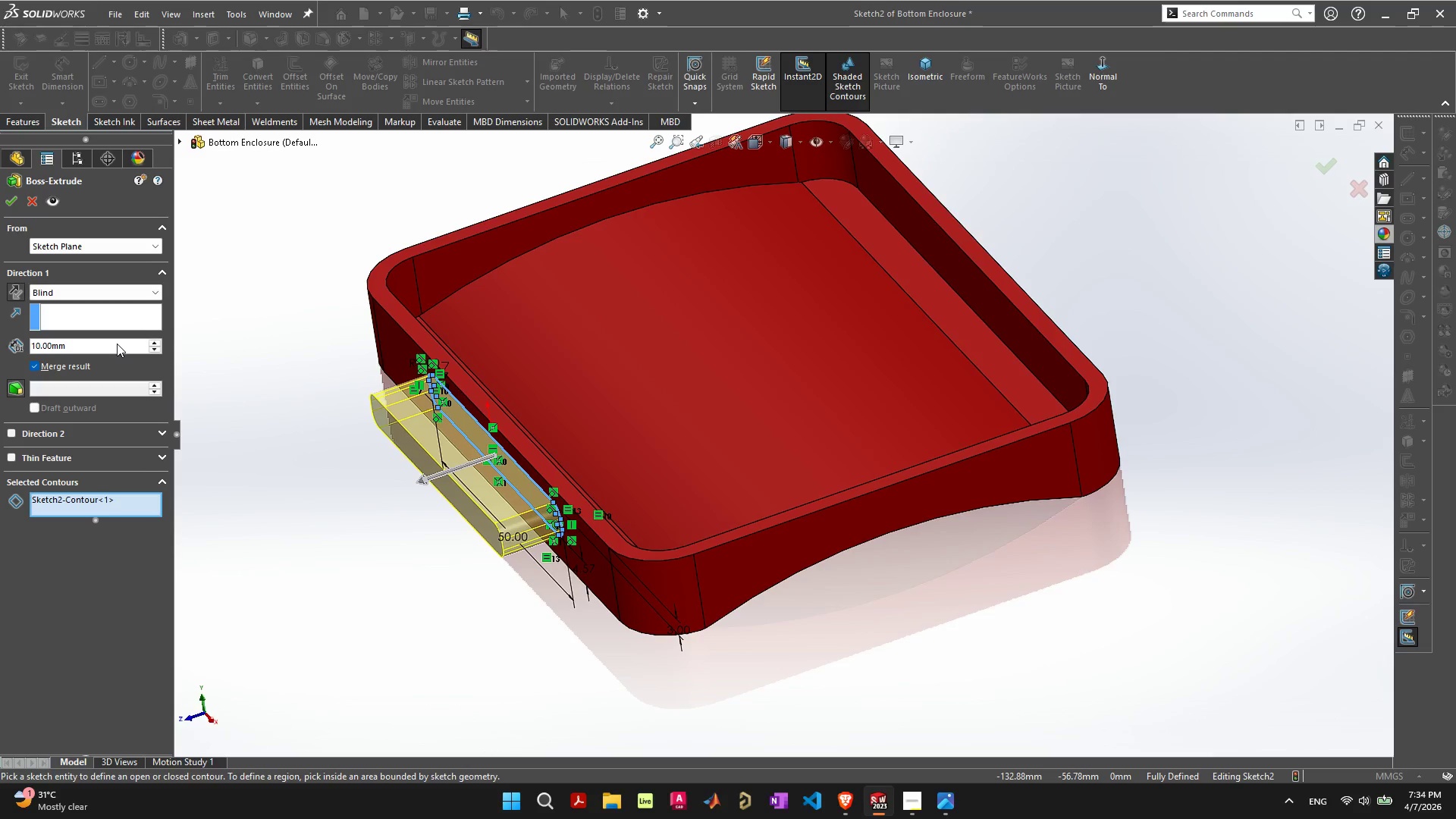 
left_click([36, 203])
 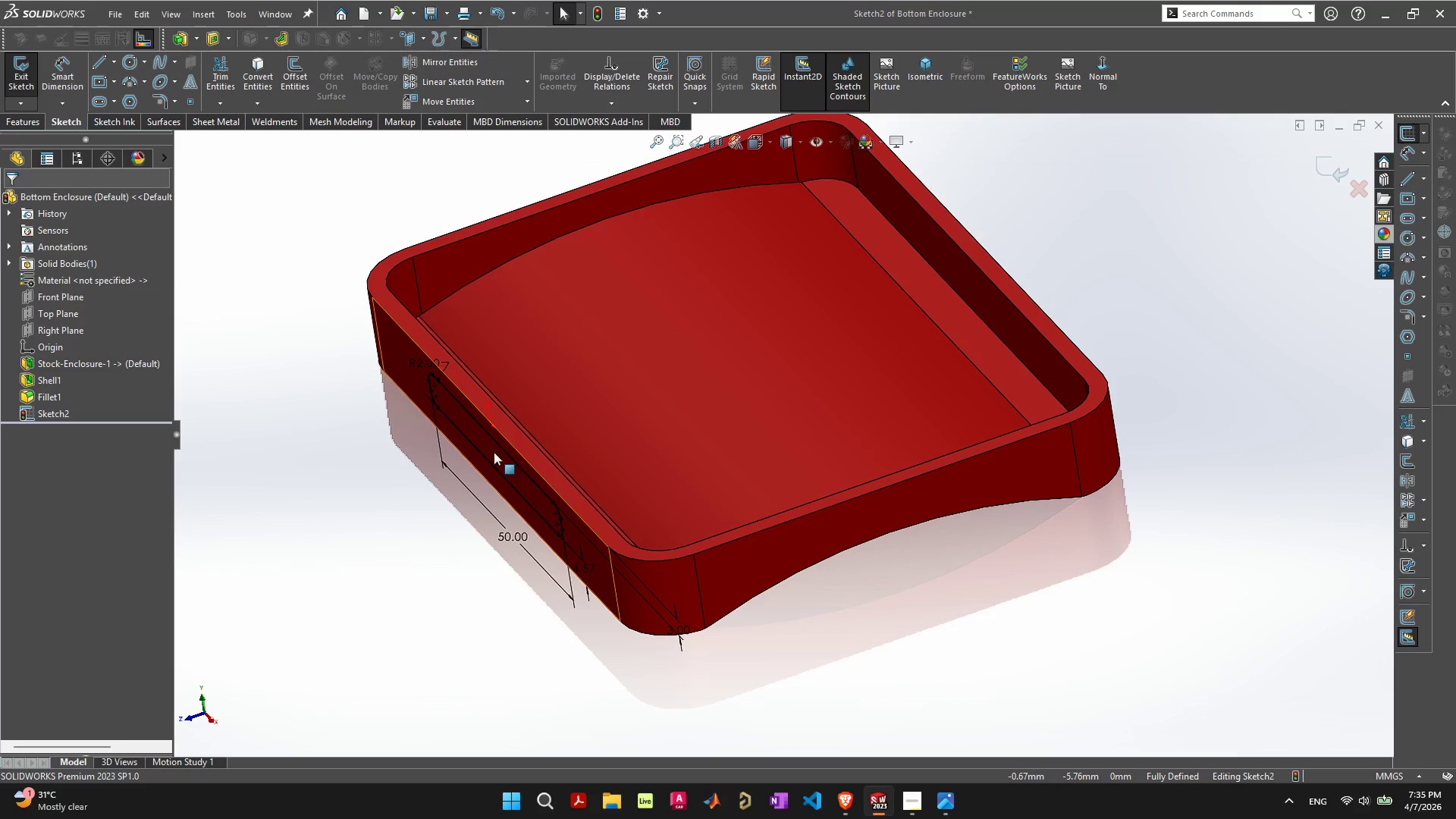 
key(Control+Z)
 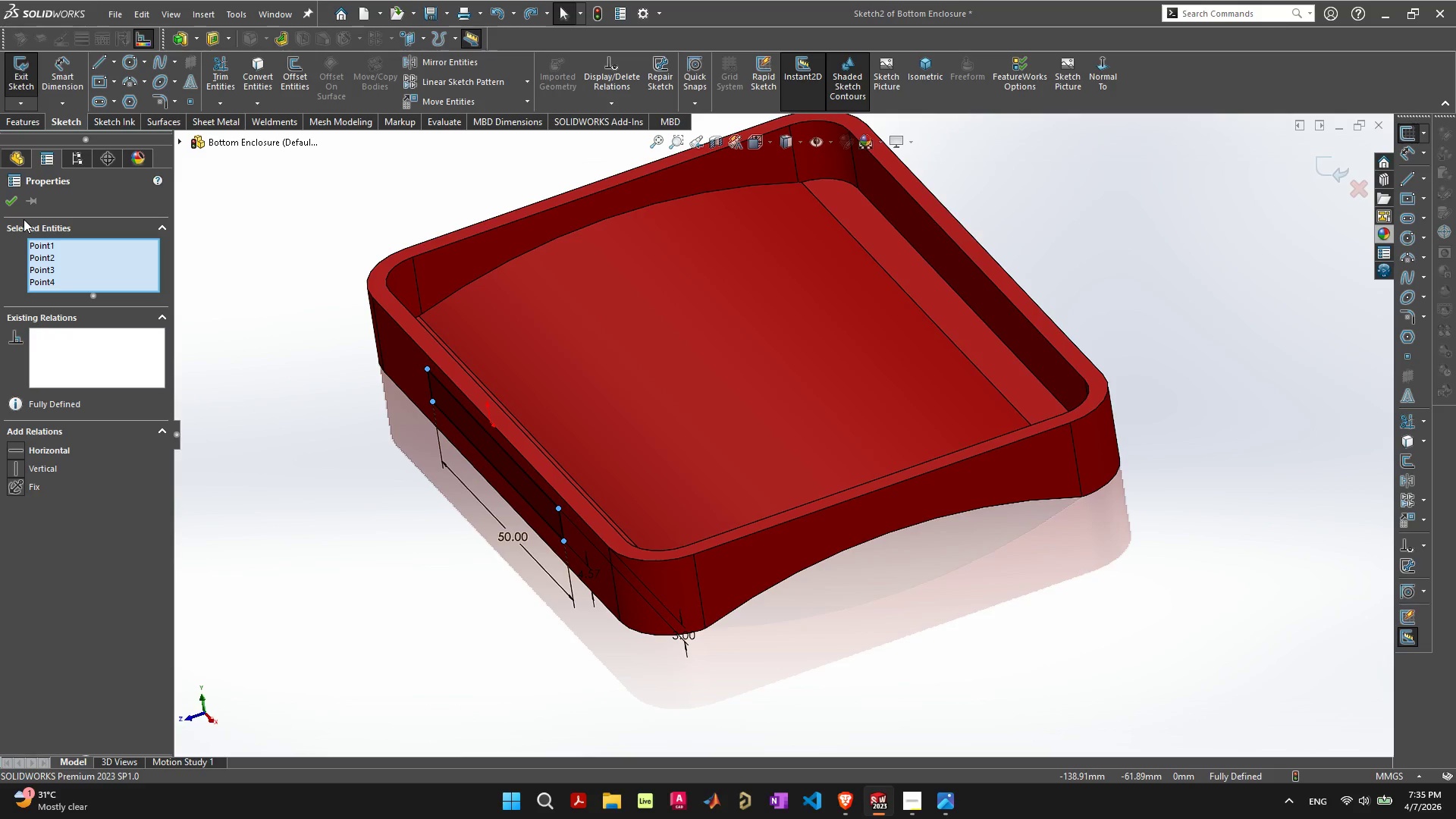 
wait(5.42)
 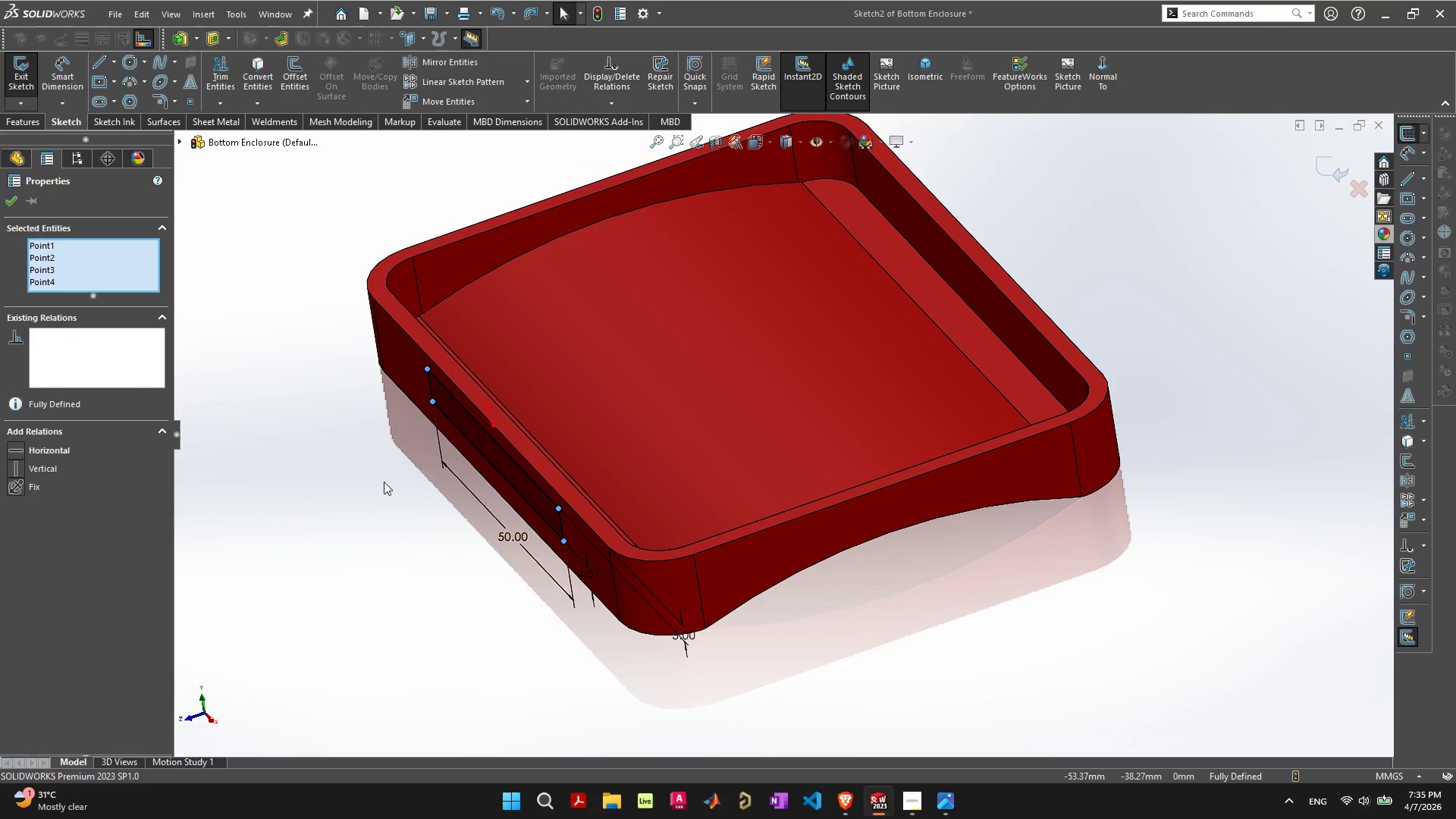 
left_click([525, 14])
 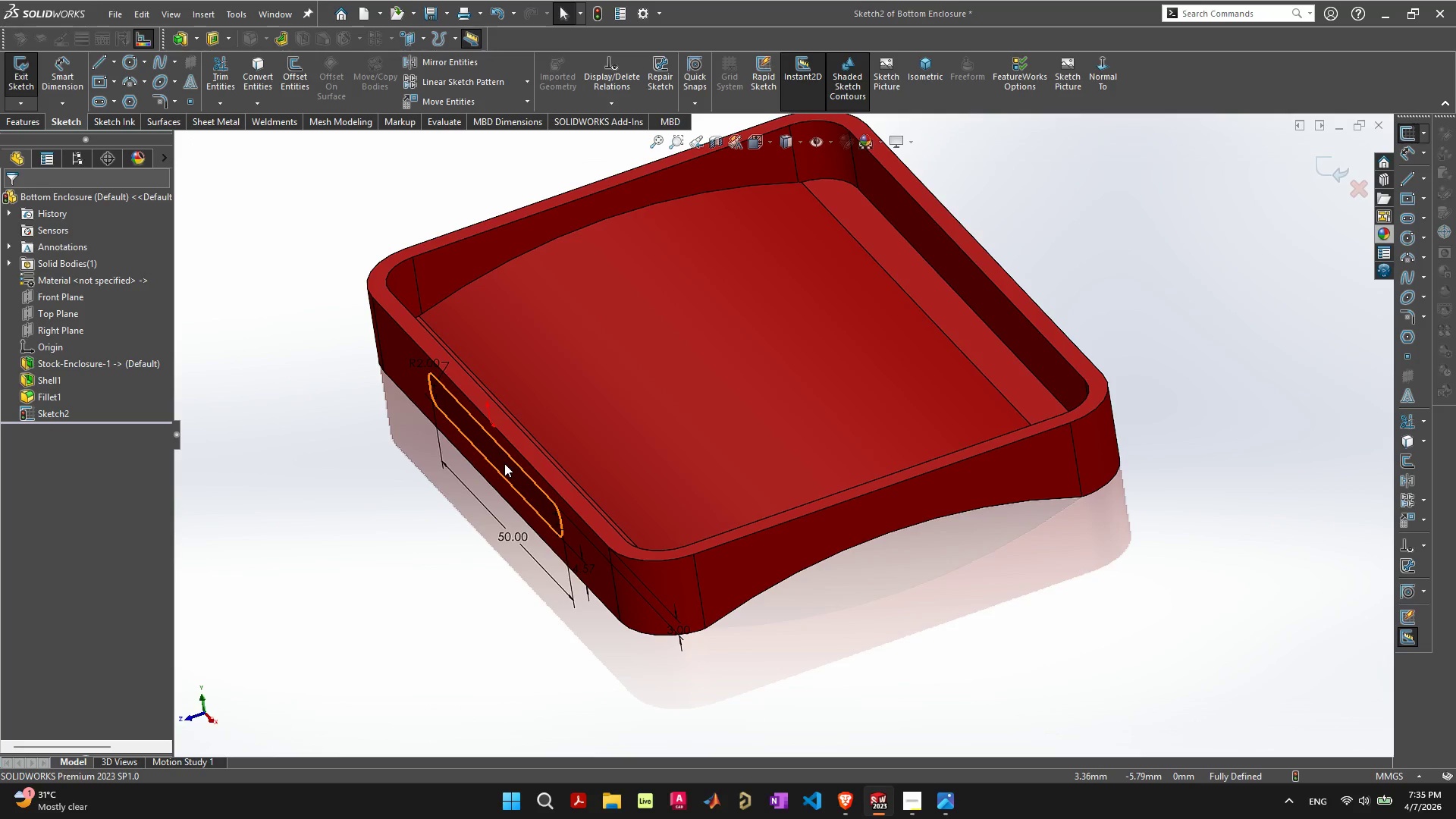 
scroll: coordinate [888, 475], scroll_direction: up, amount: 1.0
 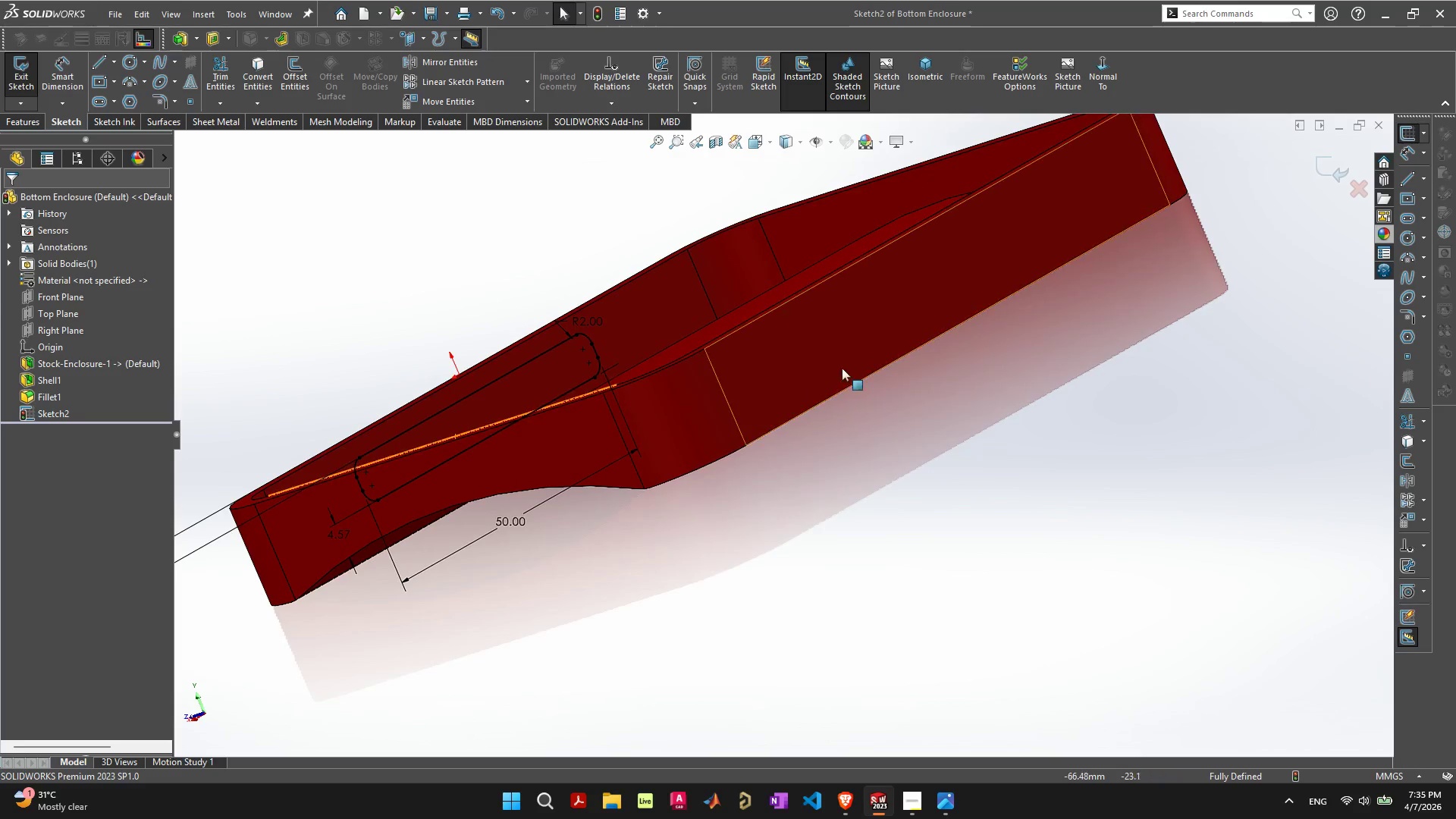 
left_click([856, 339])
 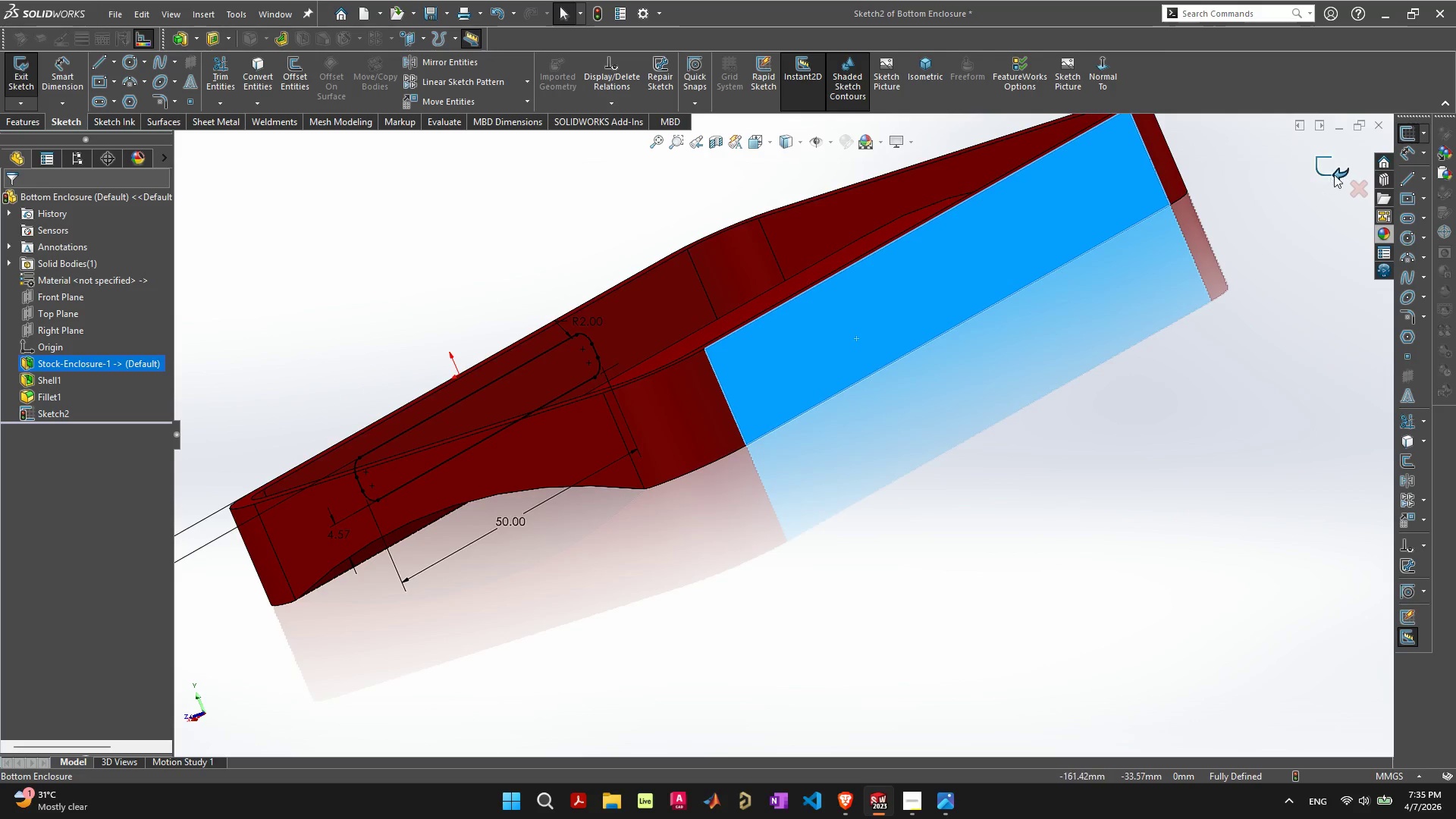 
left_click([1350, 185])
 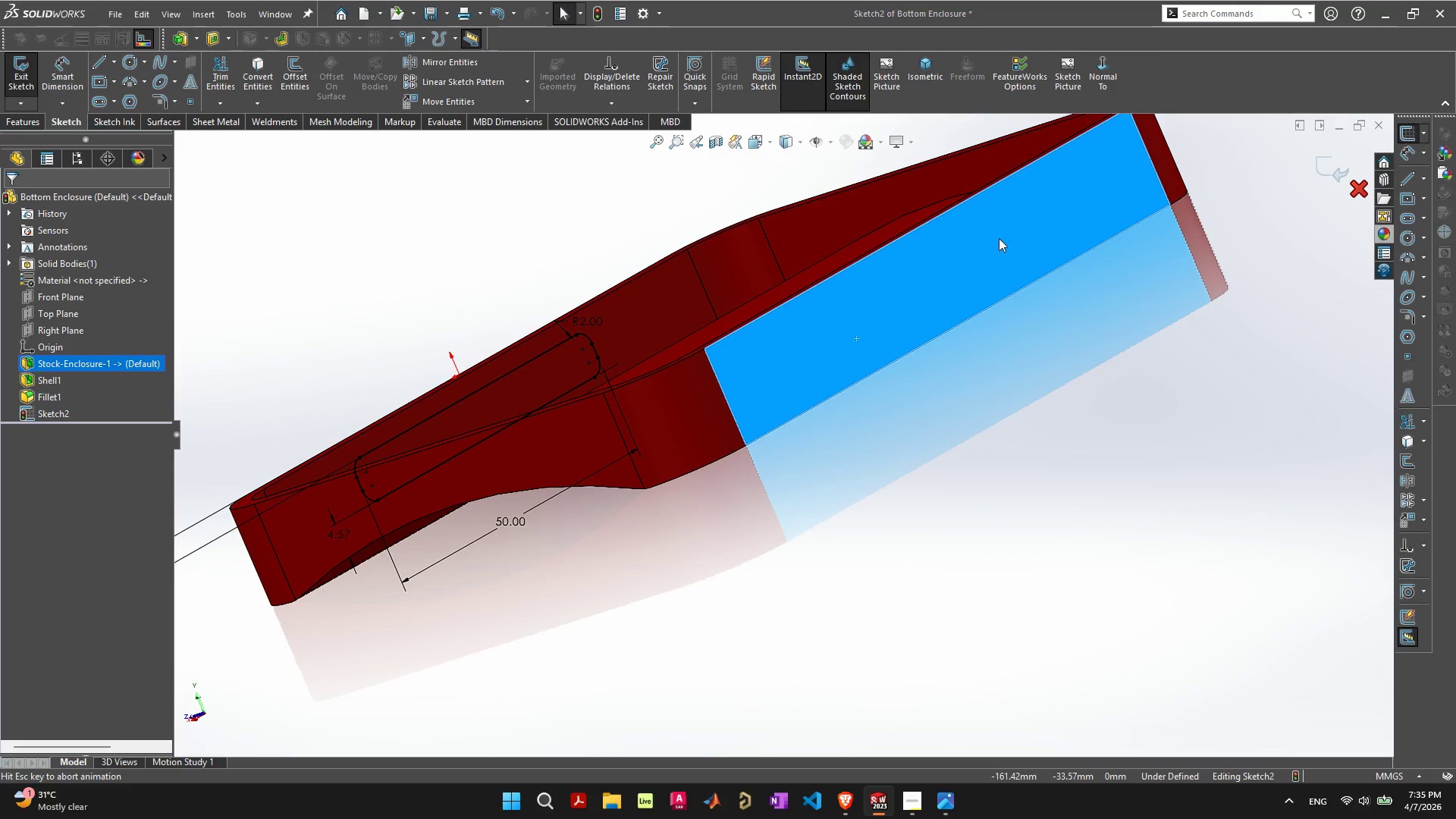 
left_click([999, 238])
 